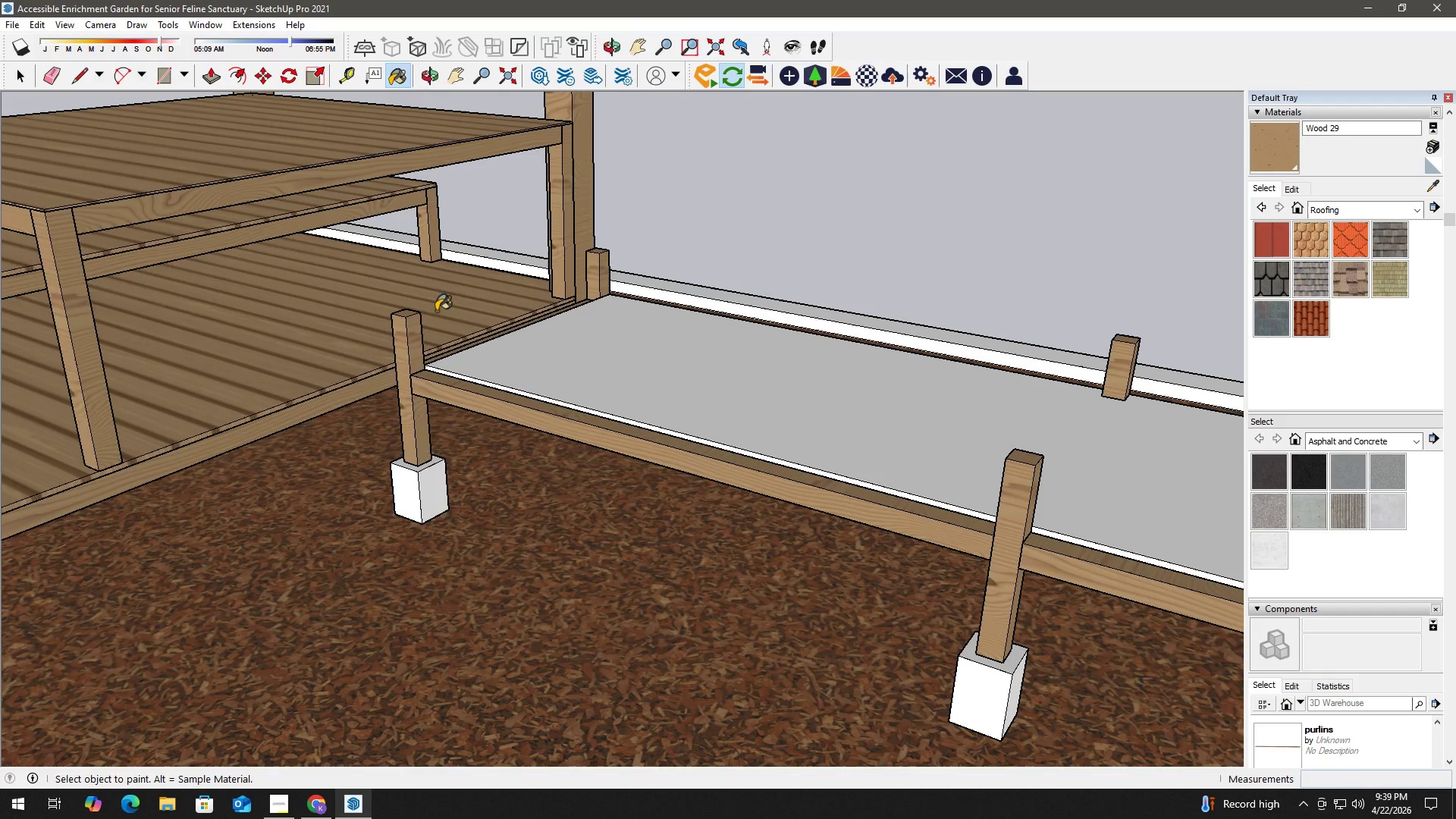 
key(Alt+AltLeft)
 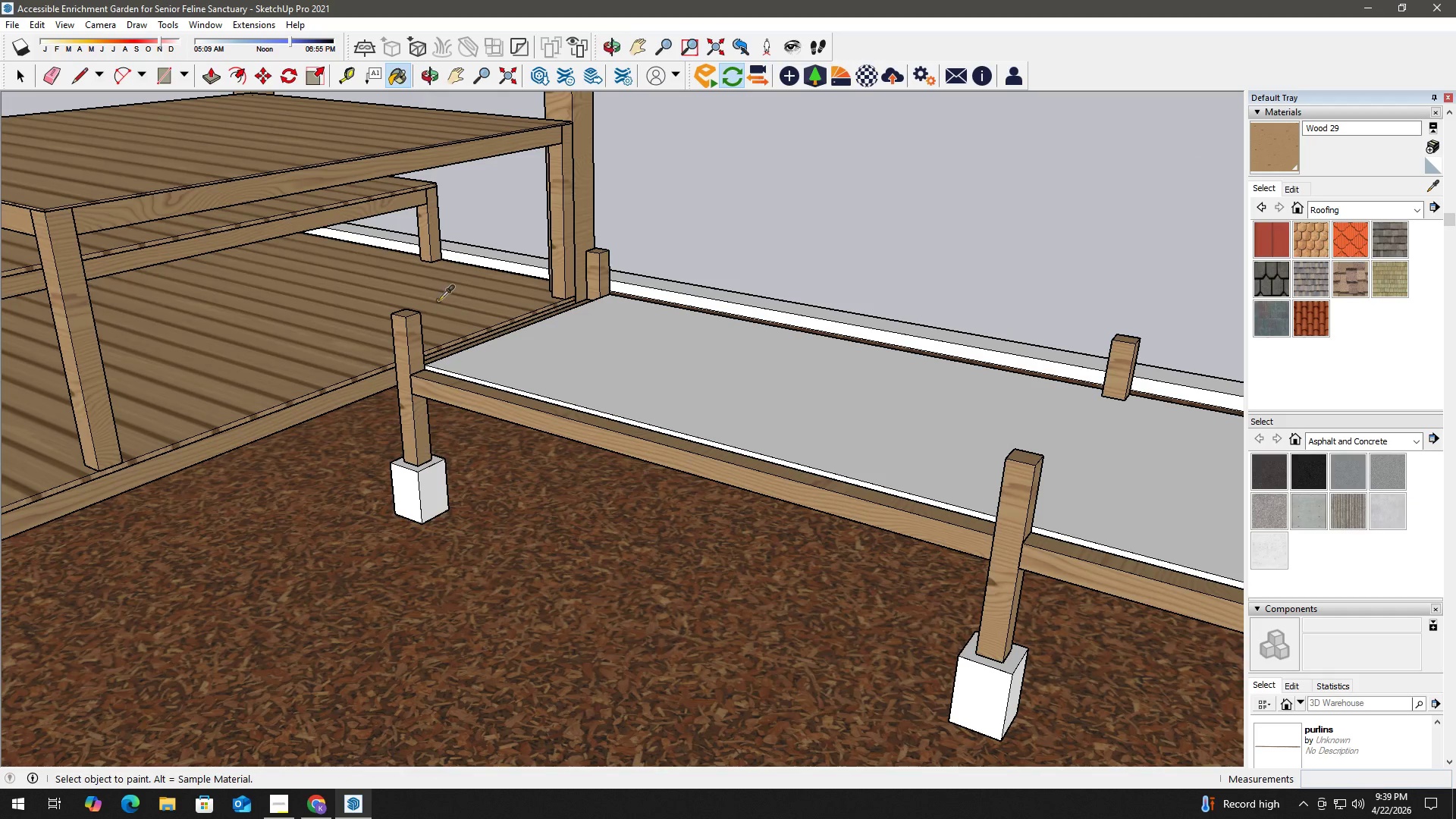 
left_click([438, 300])
 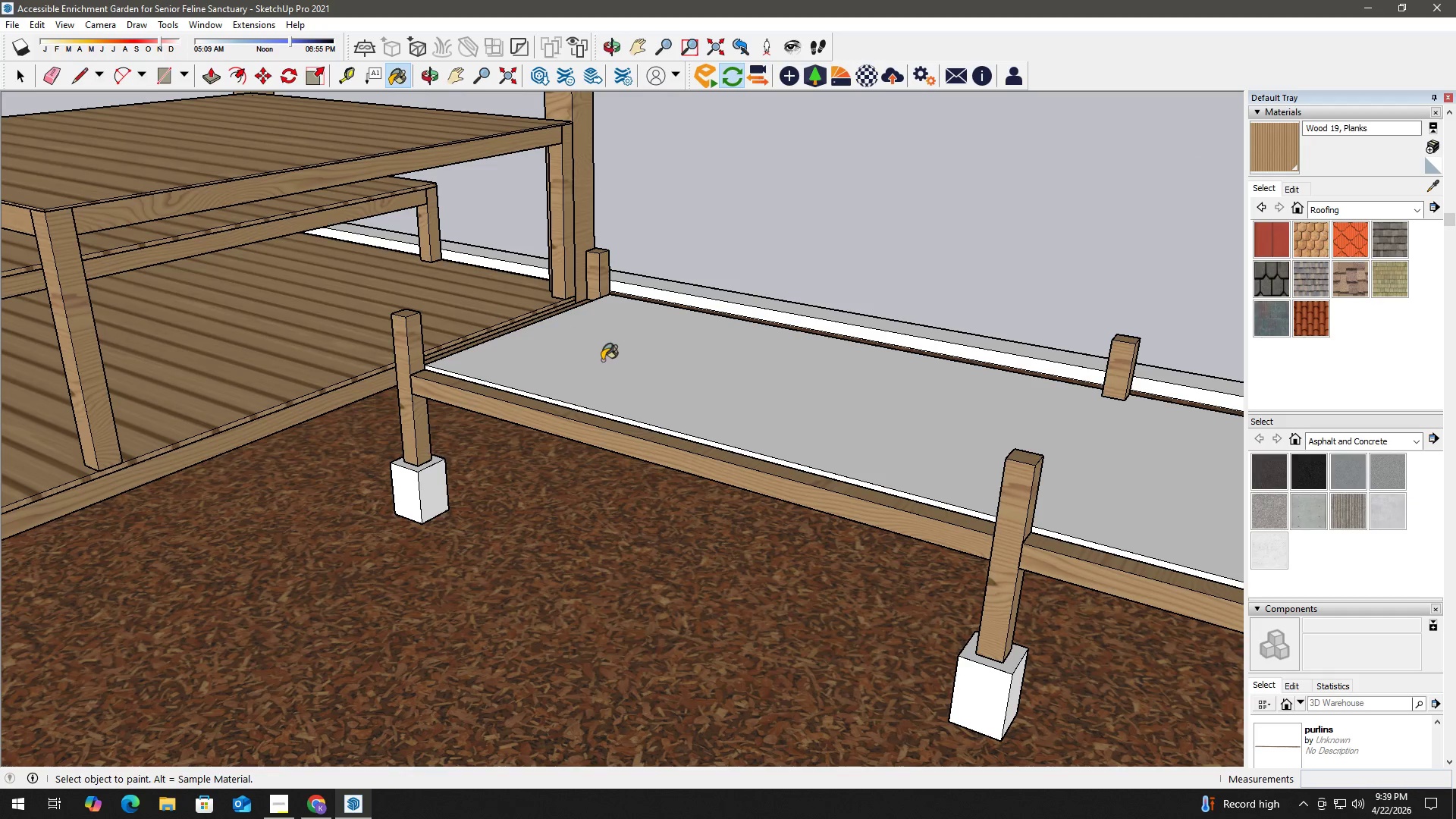 
scroll: coordinate [506, 362], scroll_direction: up, amount: 2.0
 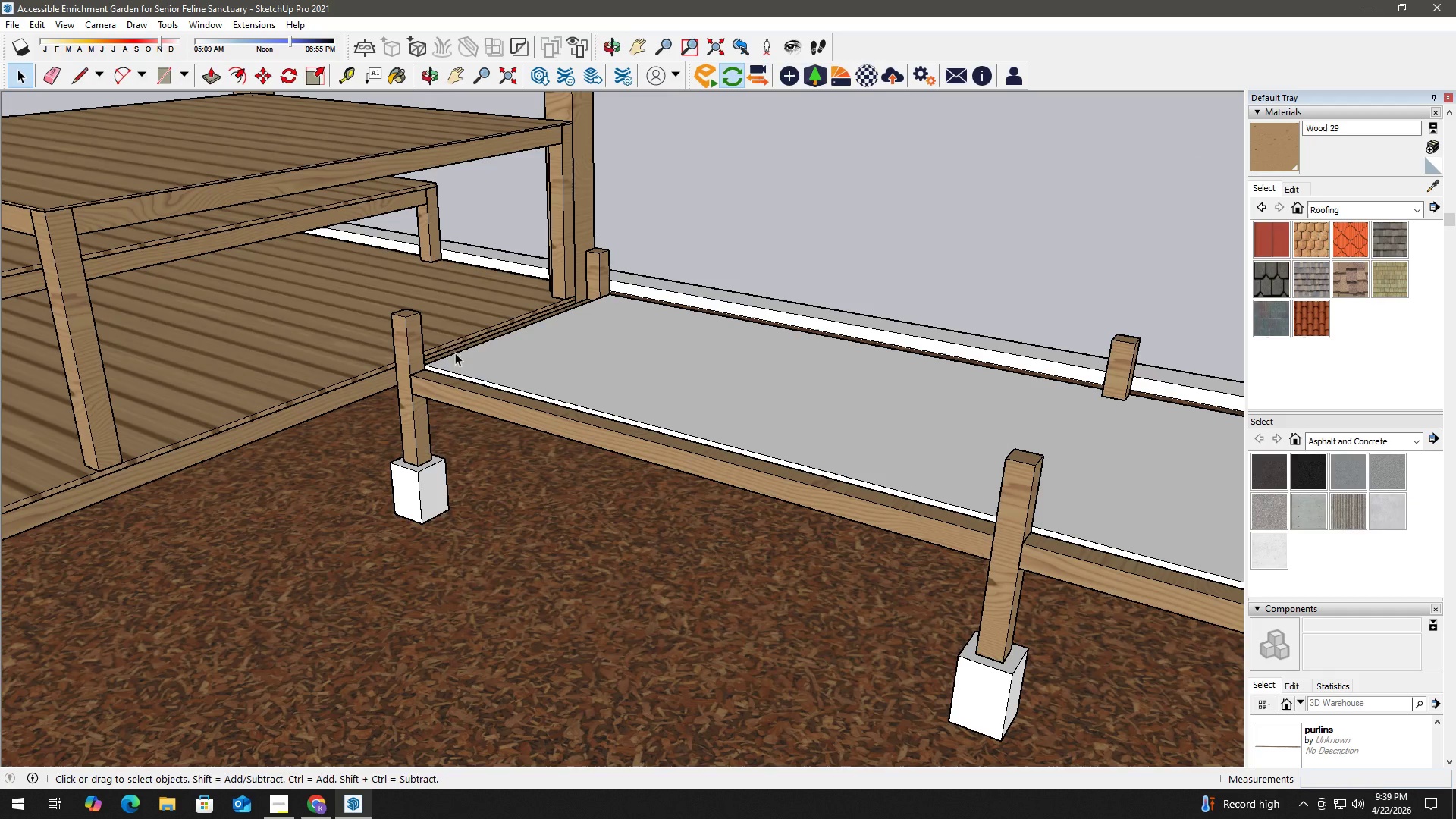 
key(Space)
 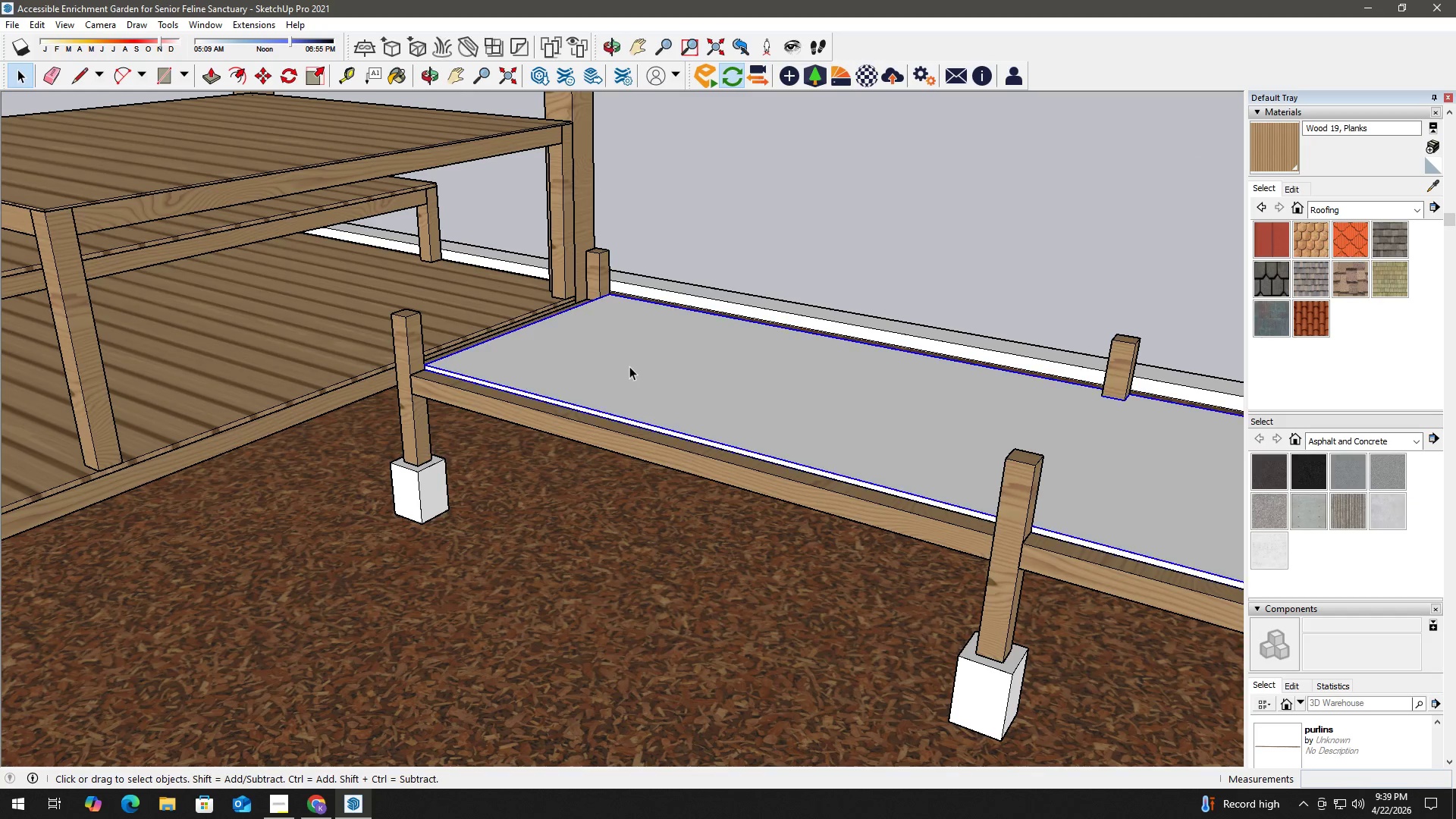 
double_click([629, 366])
 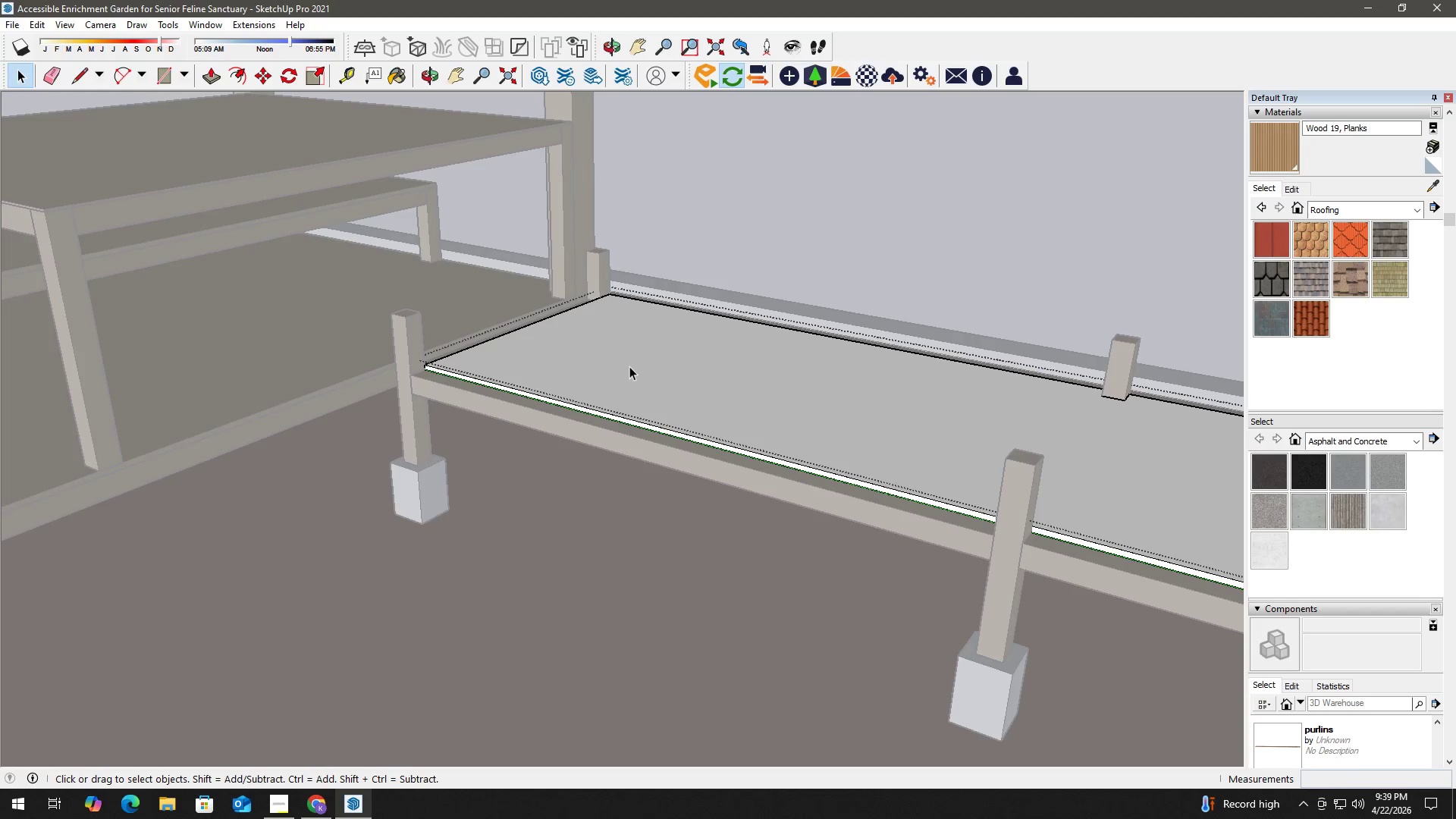 
triple_click([629, 366])
 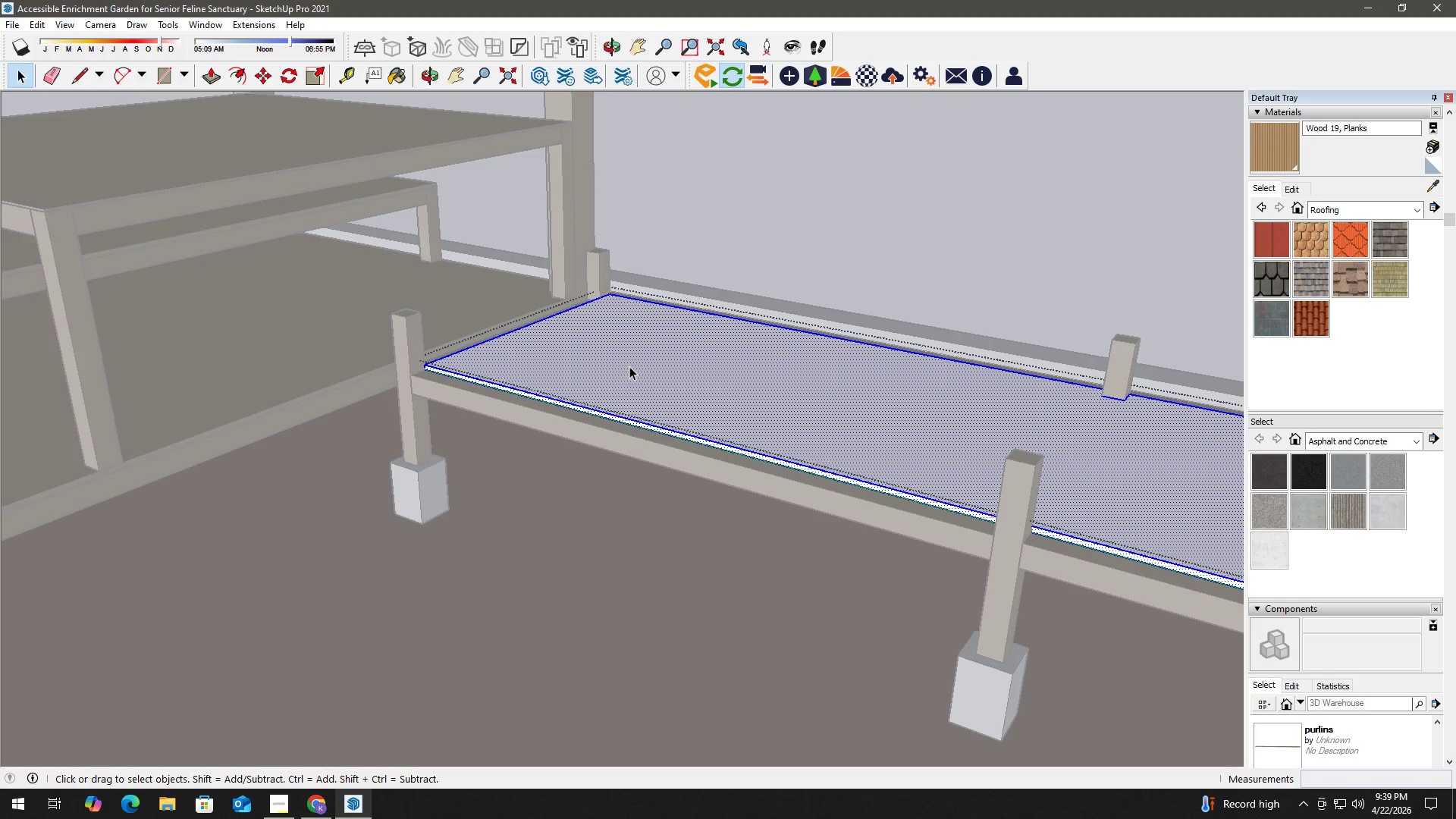 
triple_click([629, 366])
 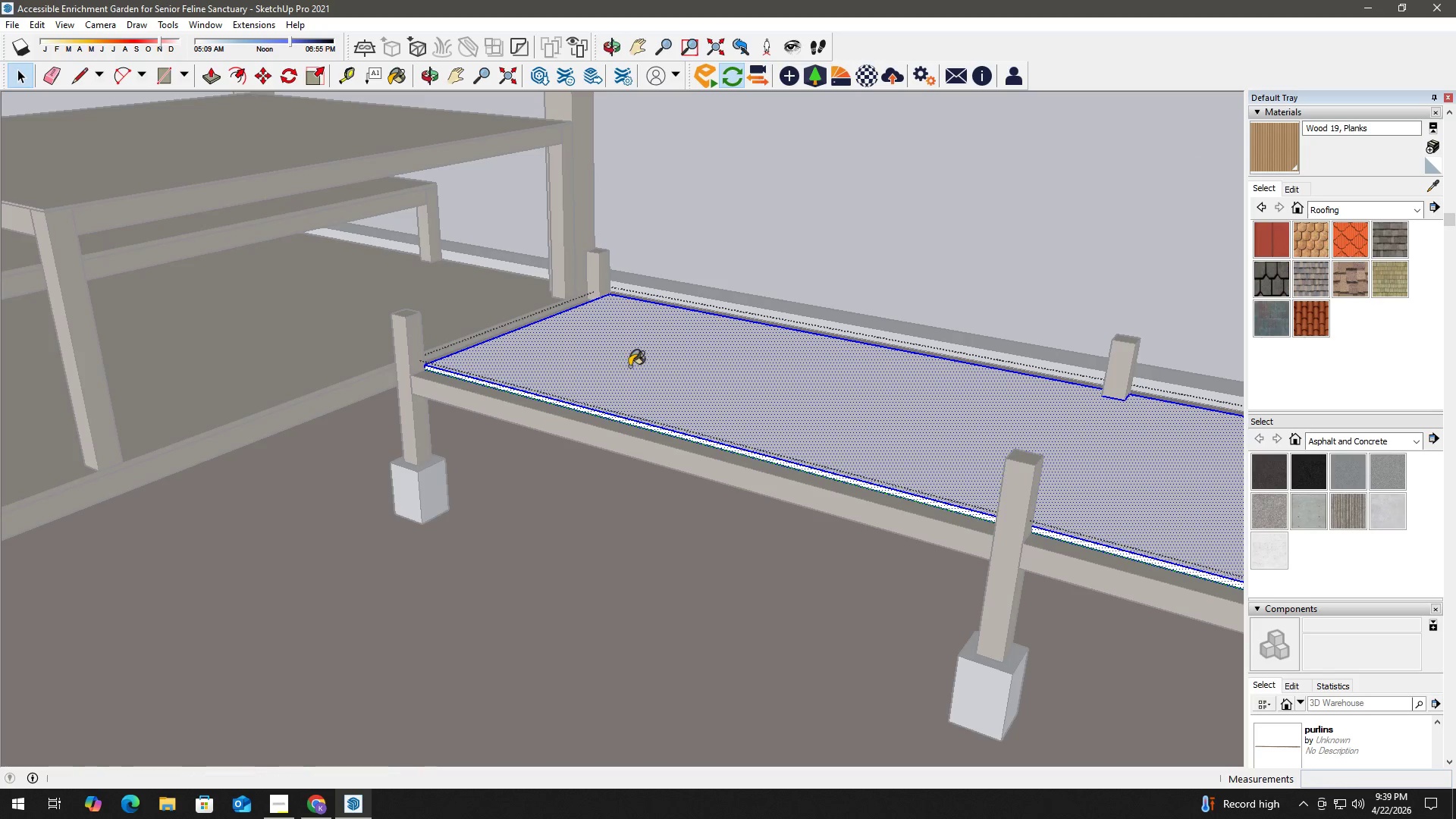 
key(B)
 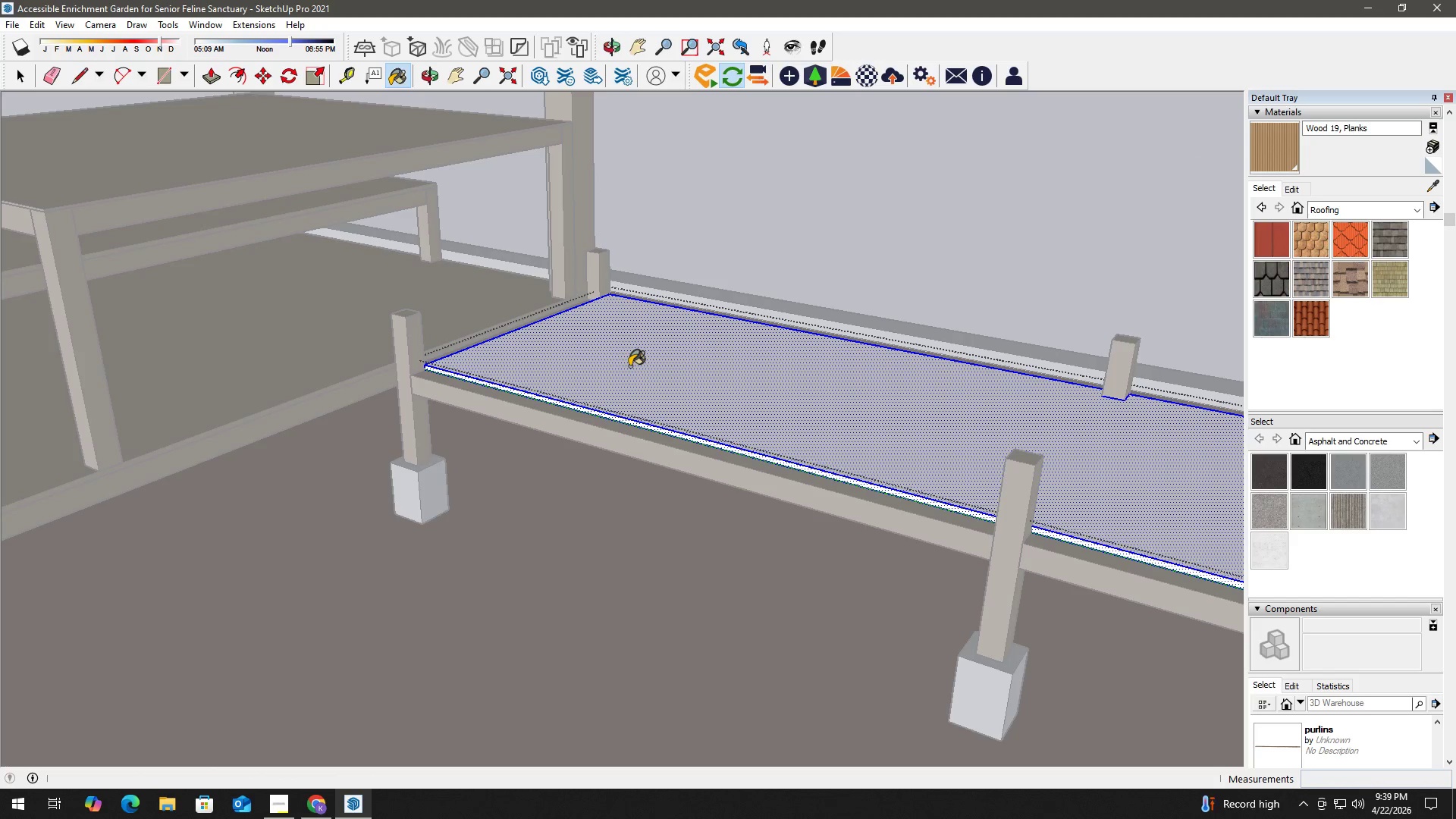 
triple_click([629, 366])
 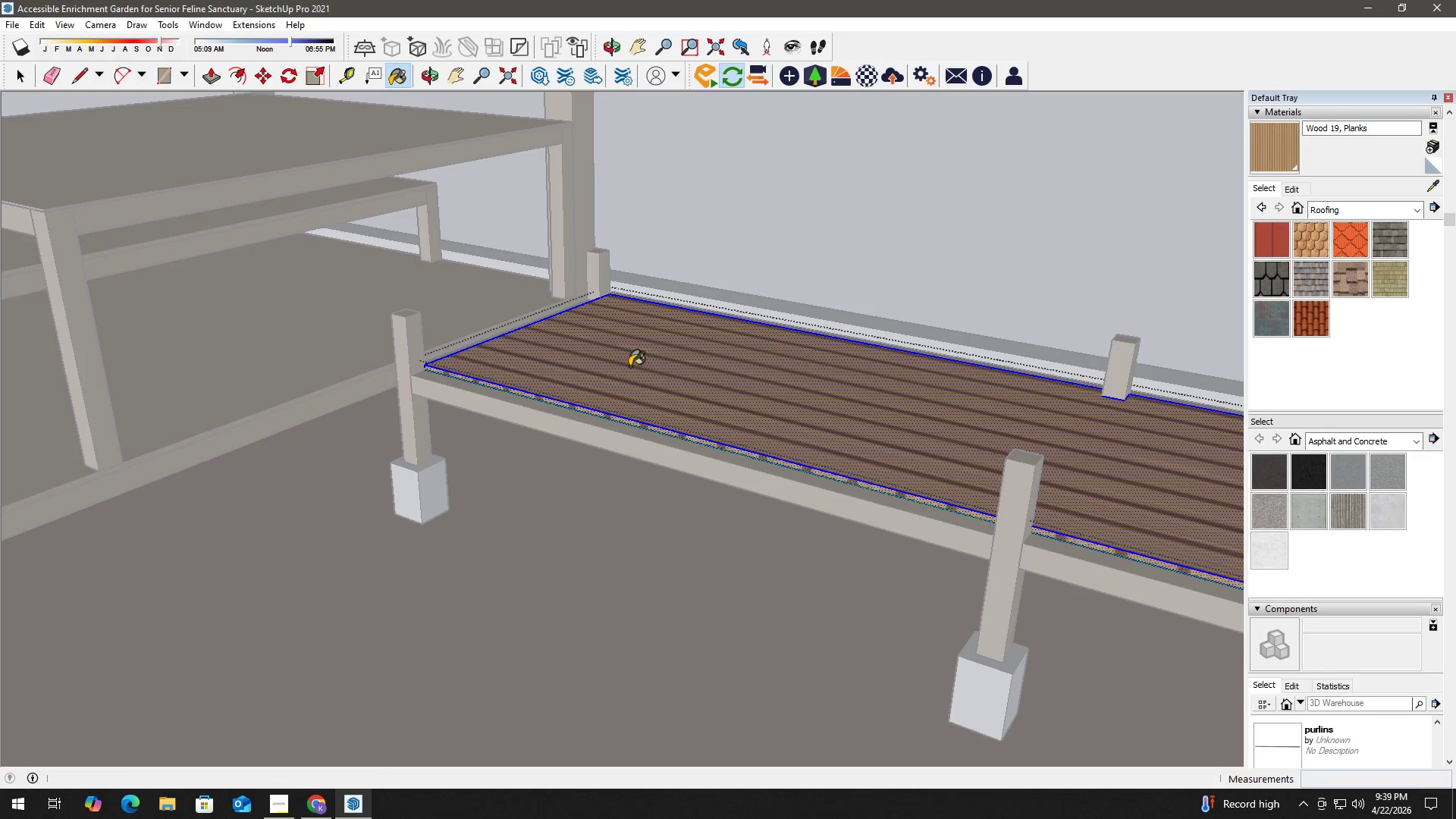 
key(Space)
 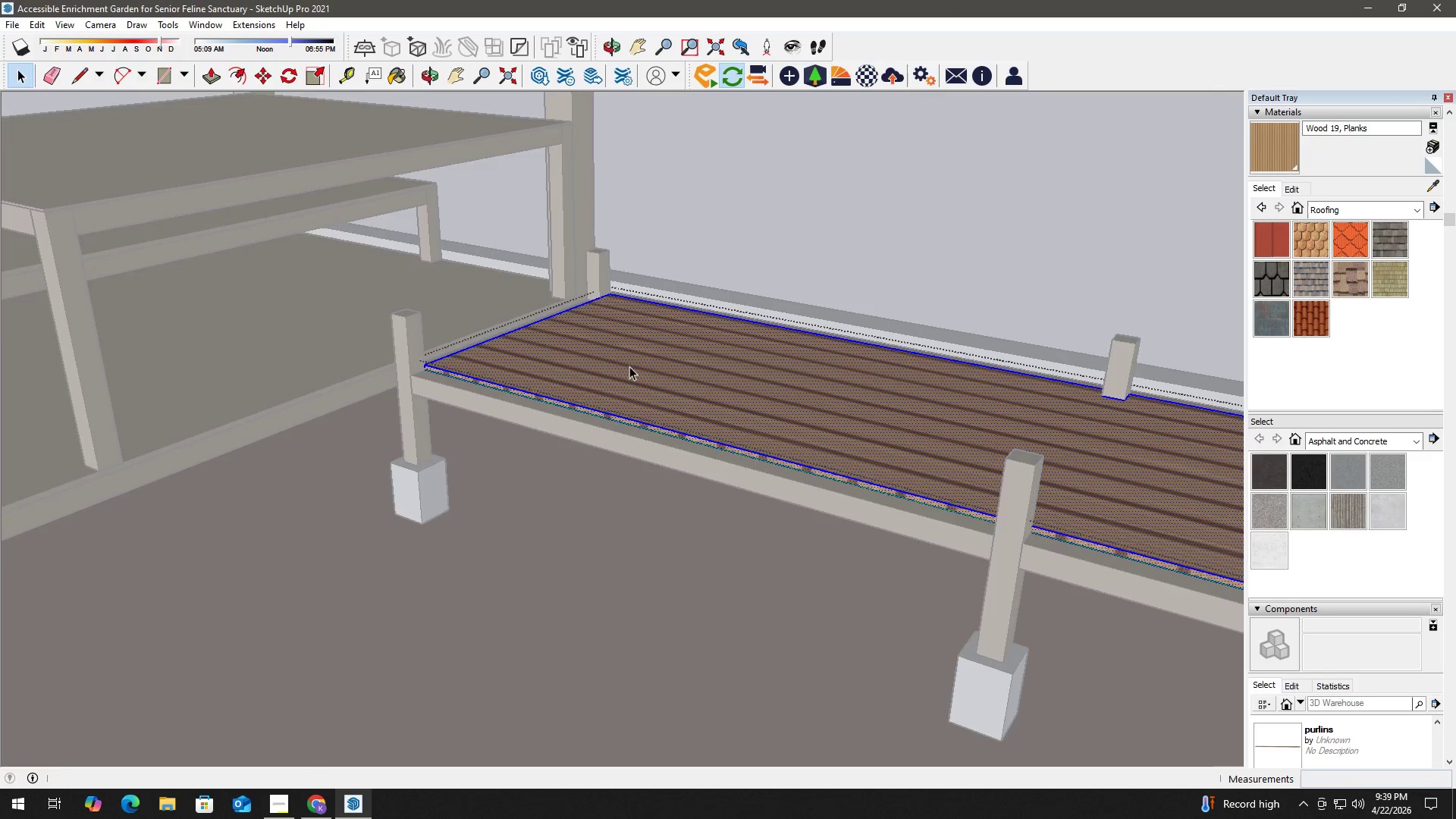 
key(Escape)
 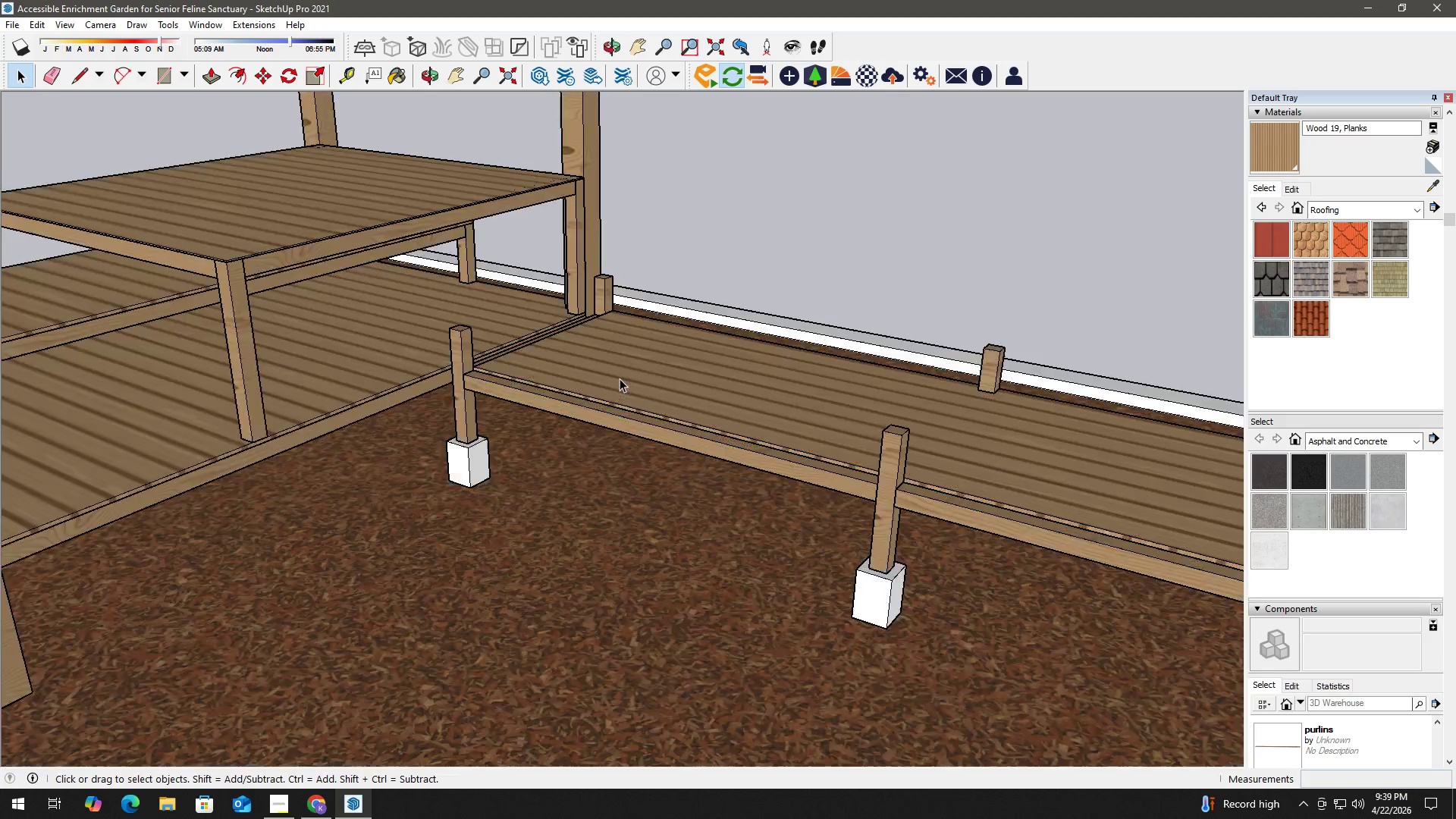 
key(Escape)
 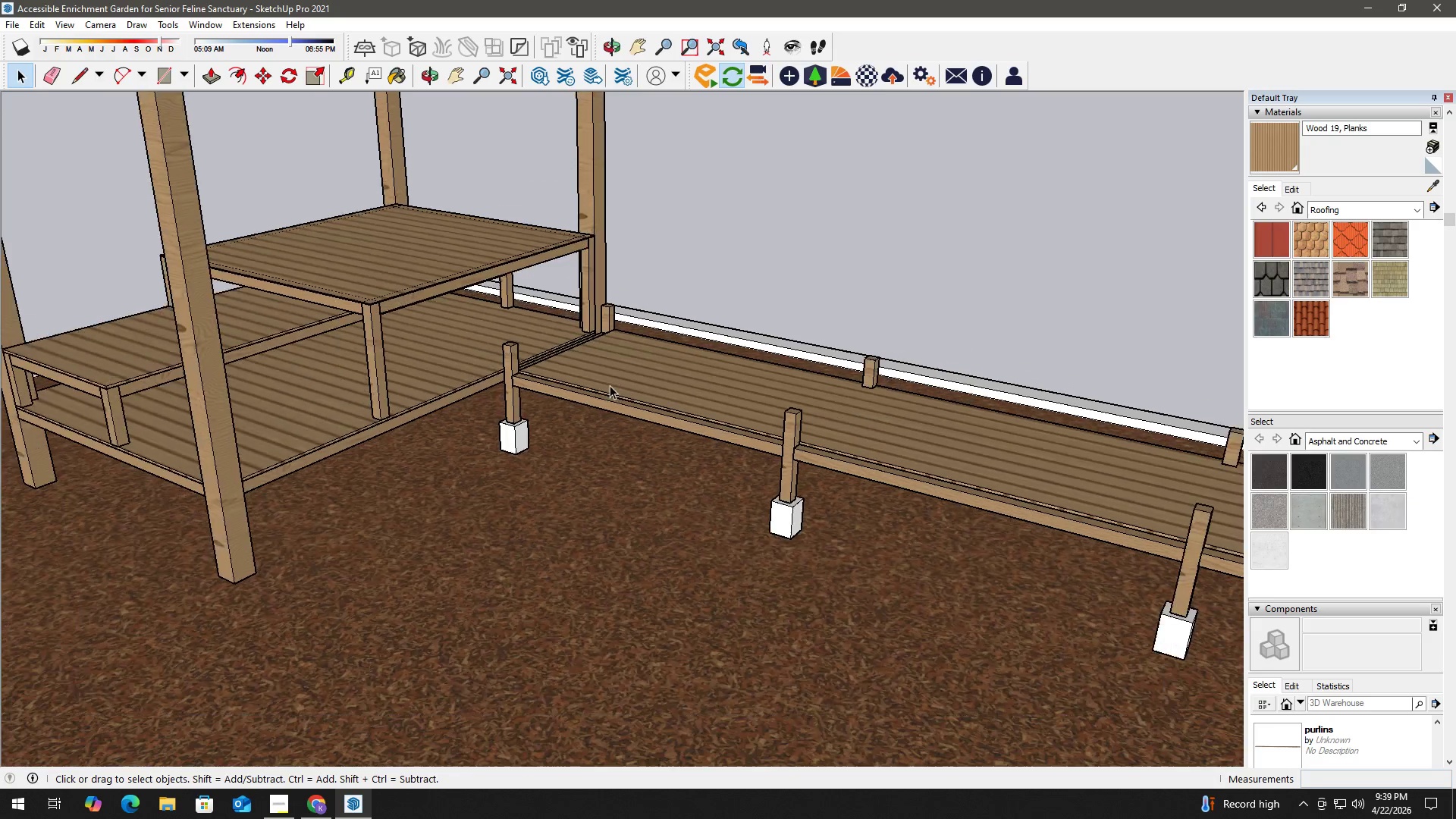 
key(Escape)
 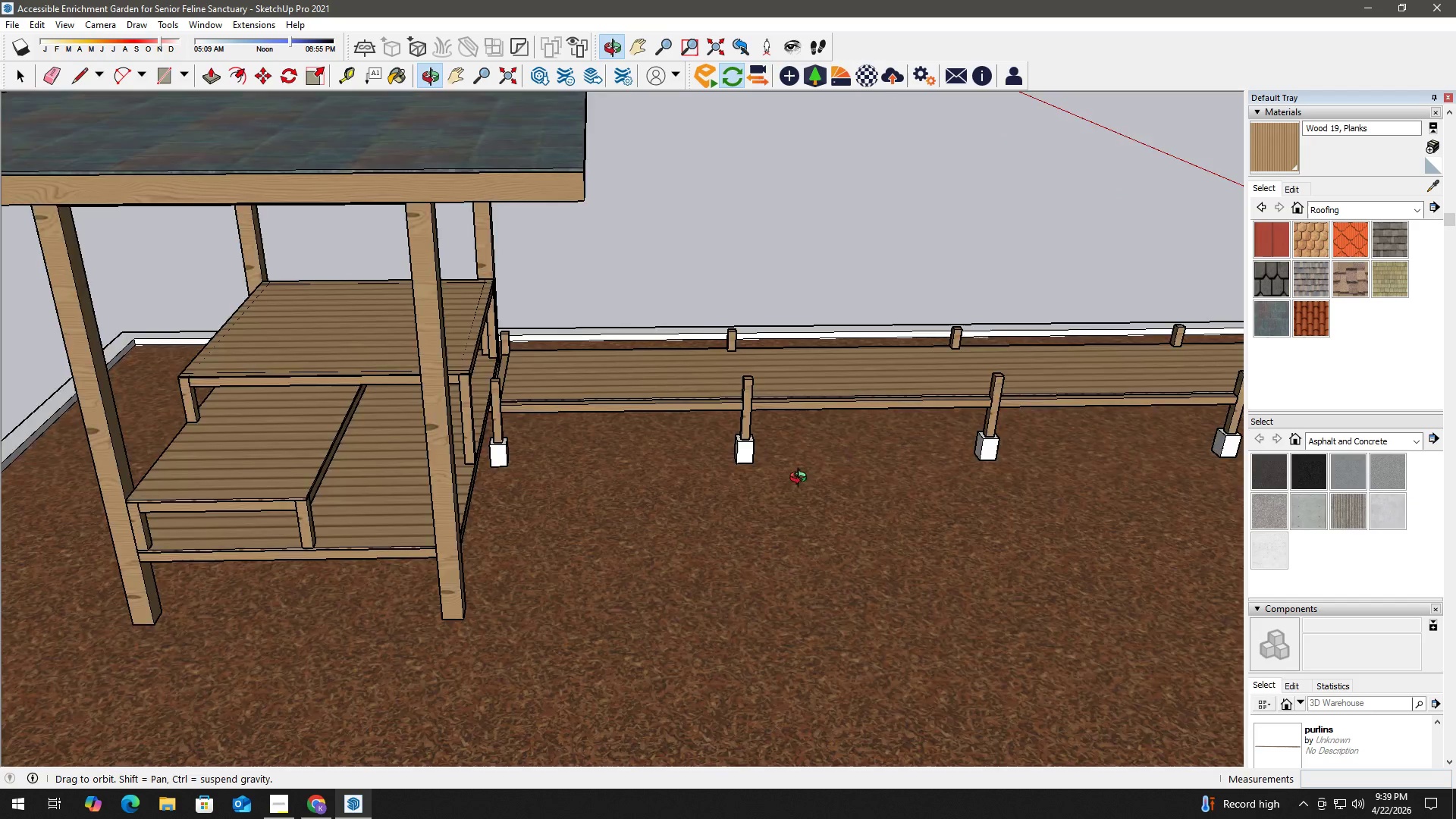 
scroll: coordinate [606, 398], scroll_direction: down, amount: 10.0
 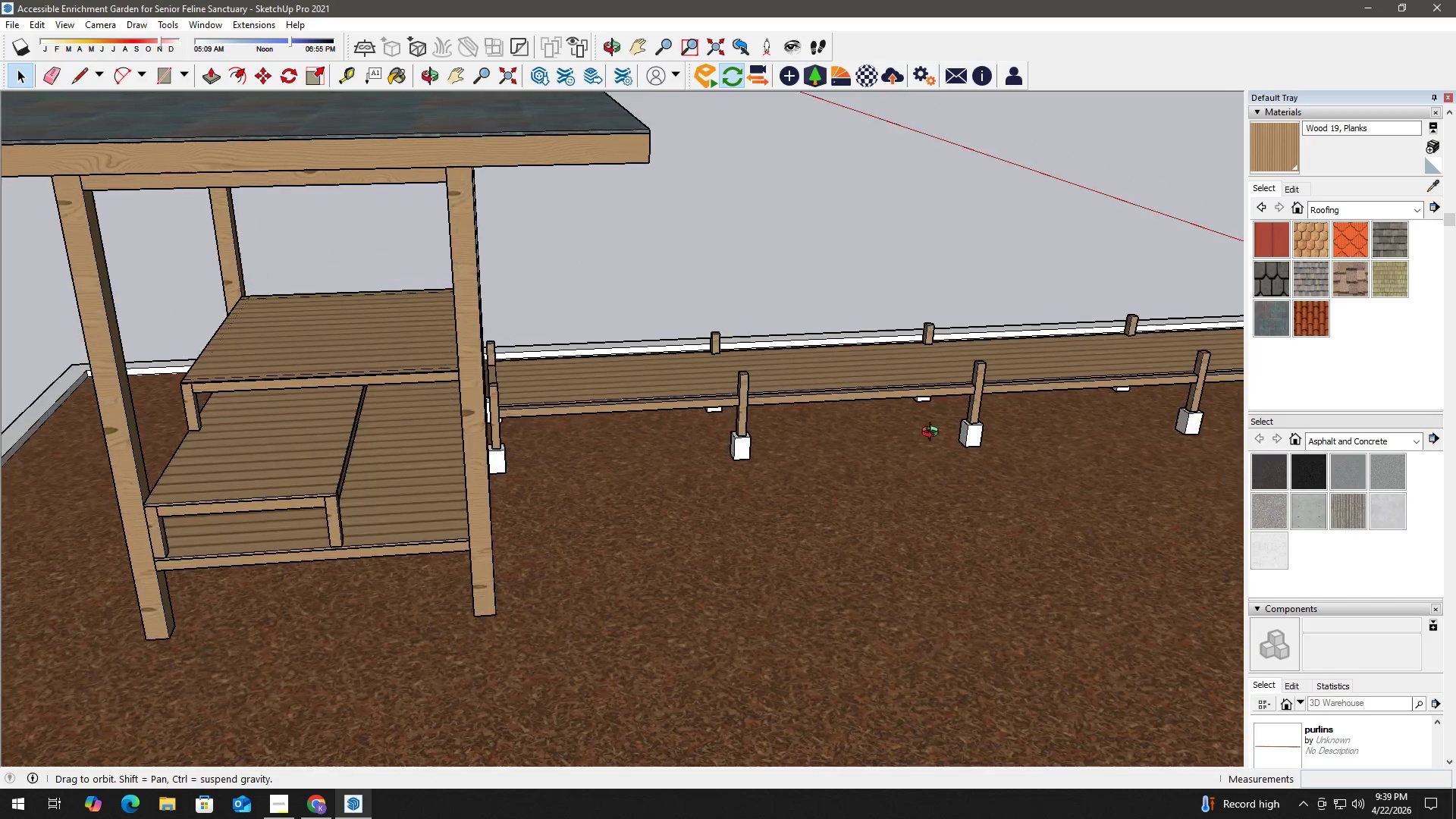 
key(H)
 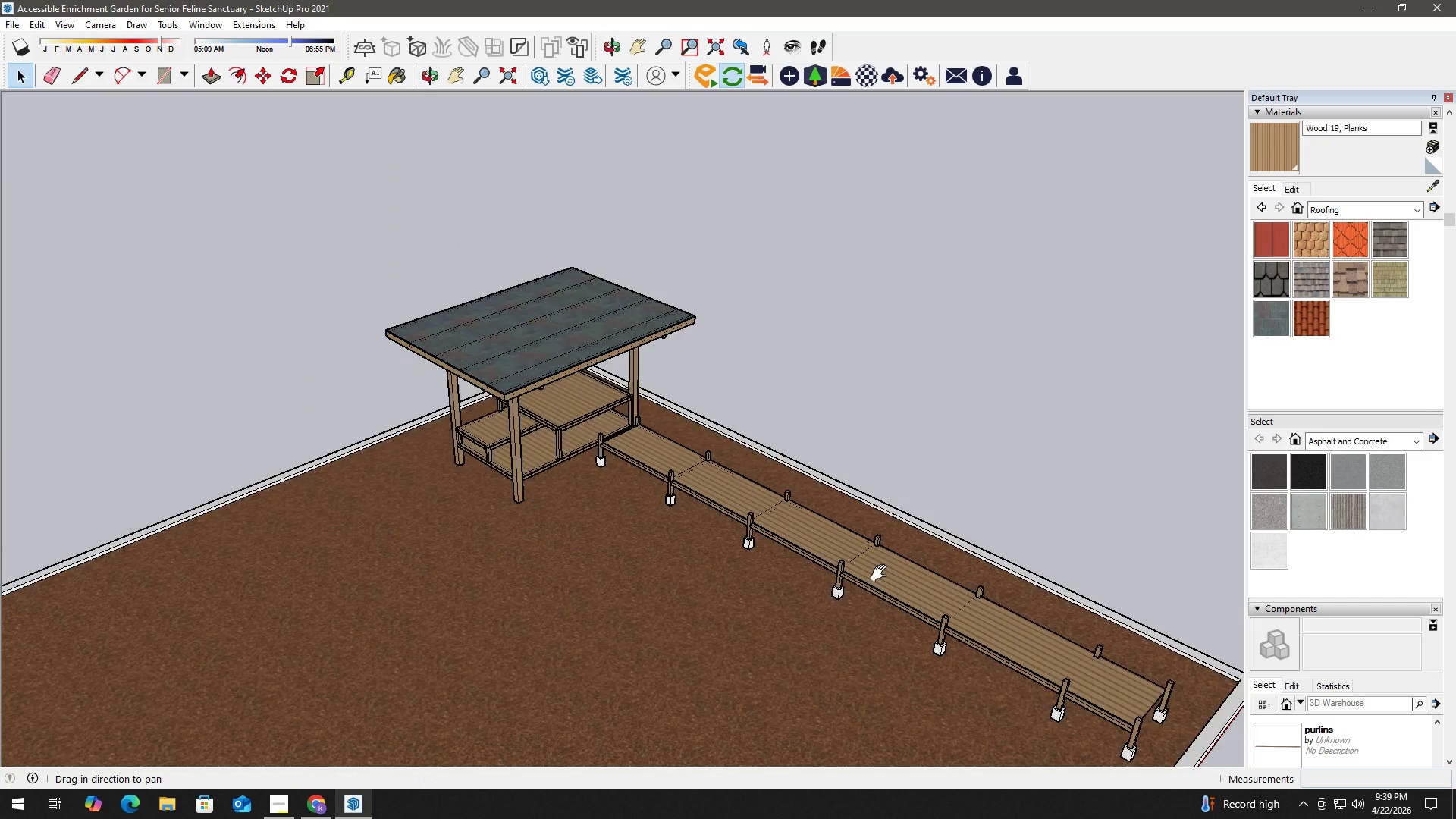 
left_click_drag(start_coordinate=[876, 565], to_coordinate=[704, 479])
 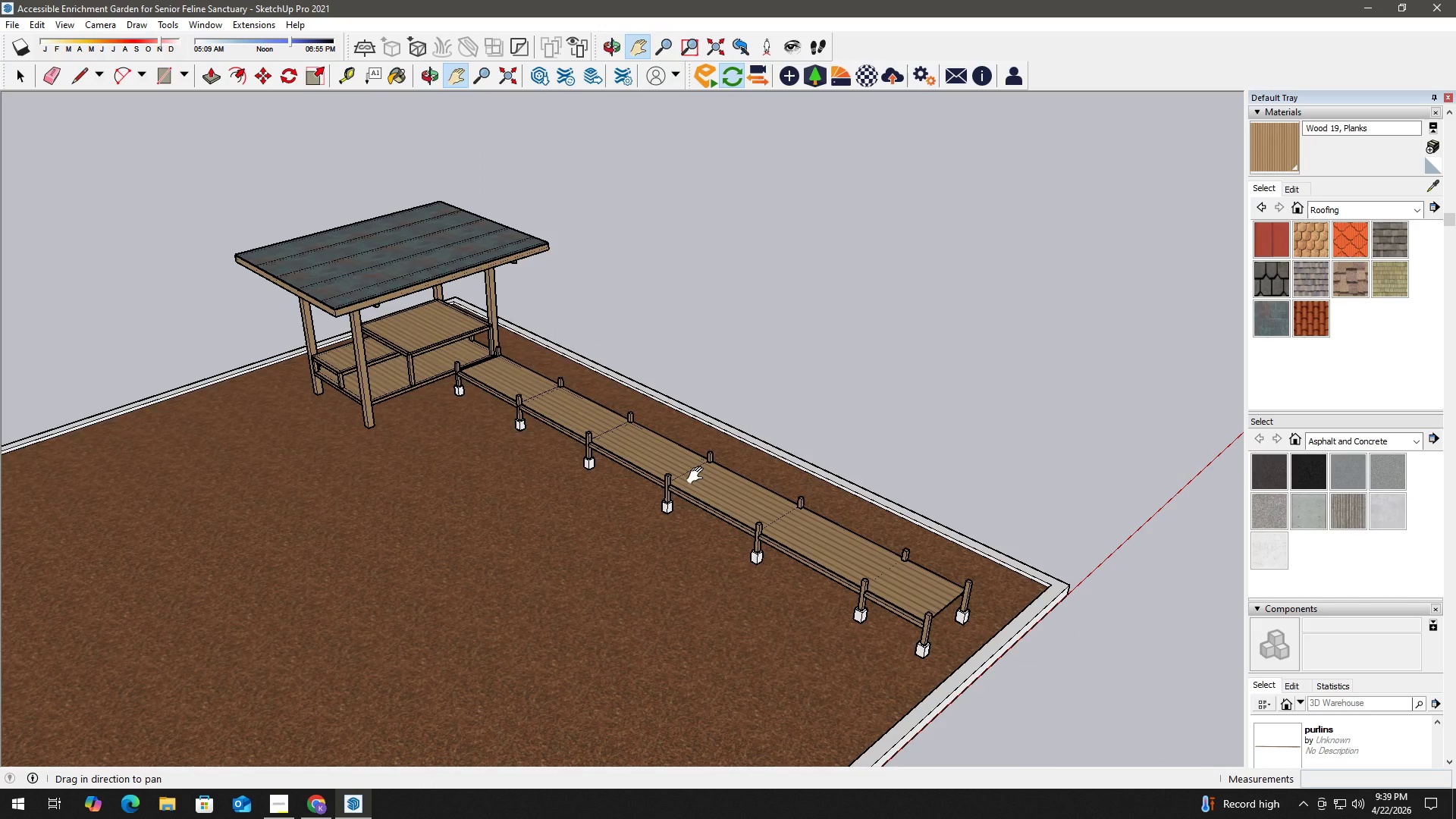 
scroll: coordinate [768, 530], scroll_direction: down, amount: 10.0
 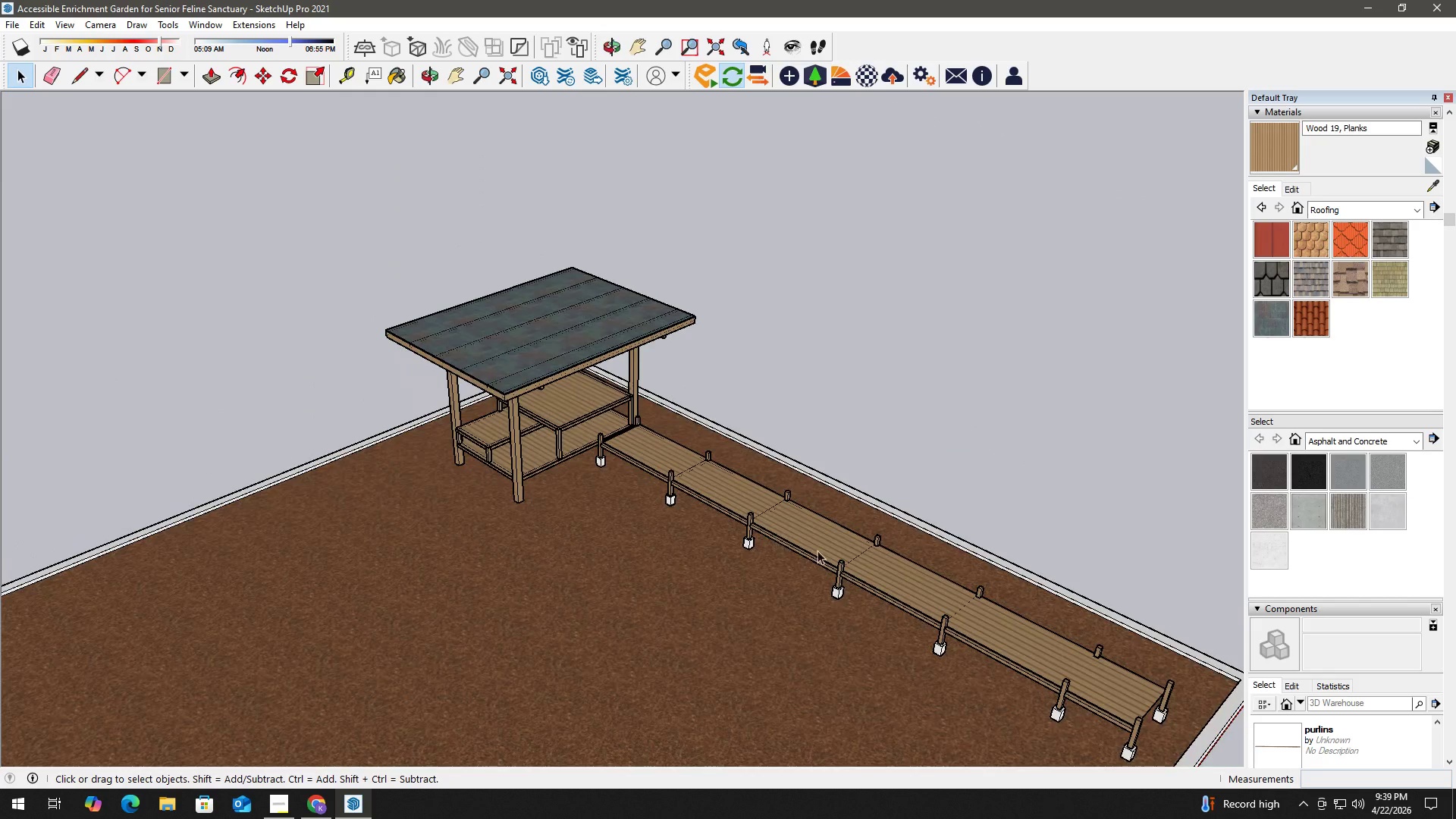 
key(Control+Z)
 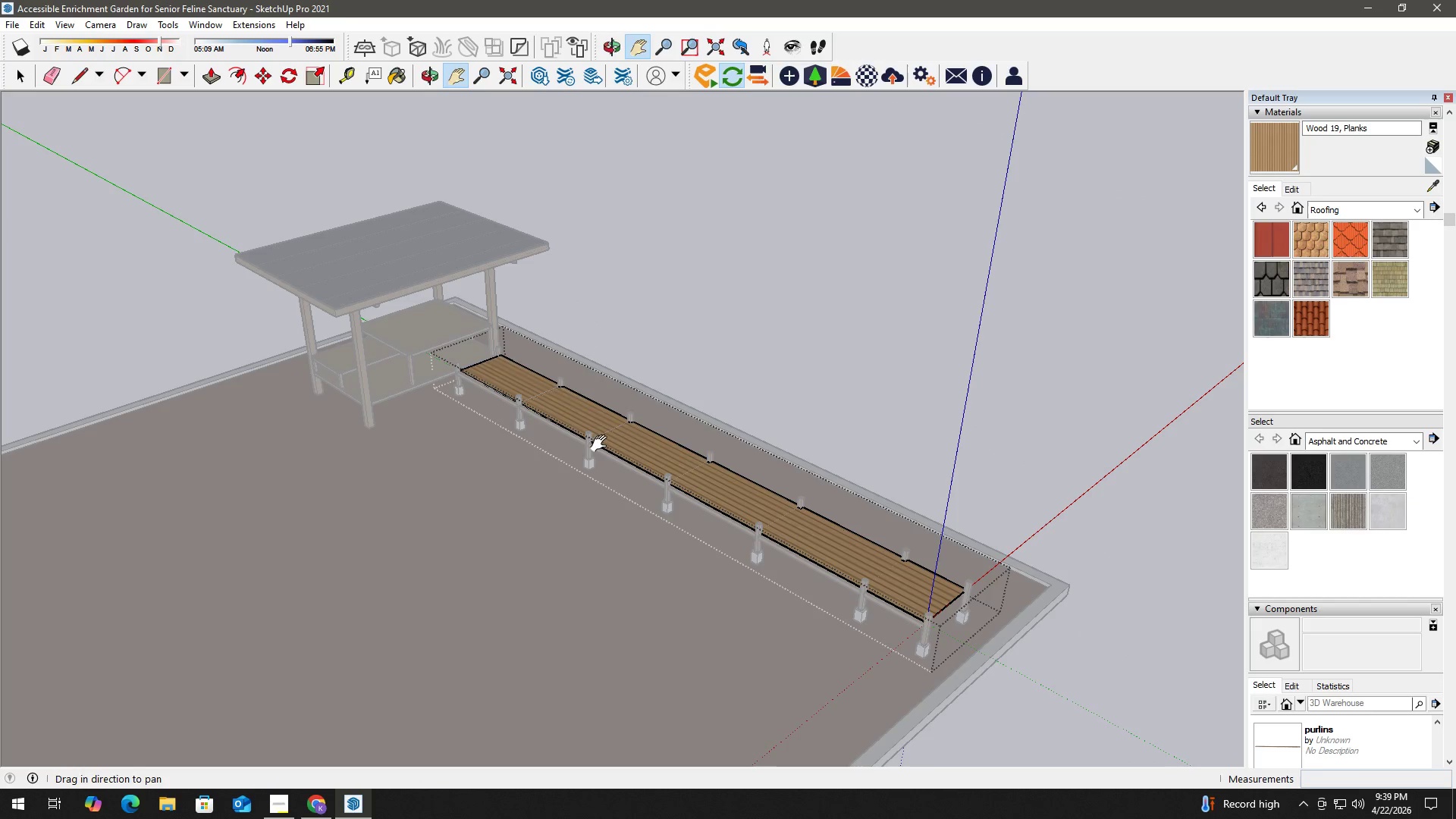 
key(Control+ControlLeft)
 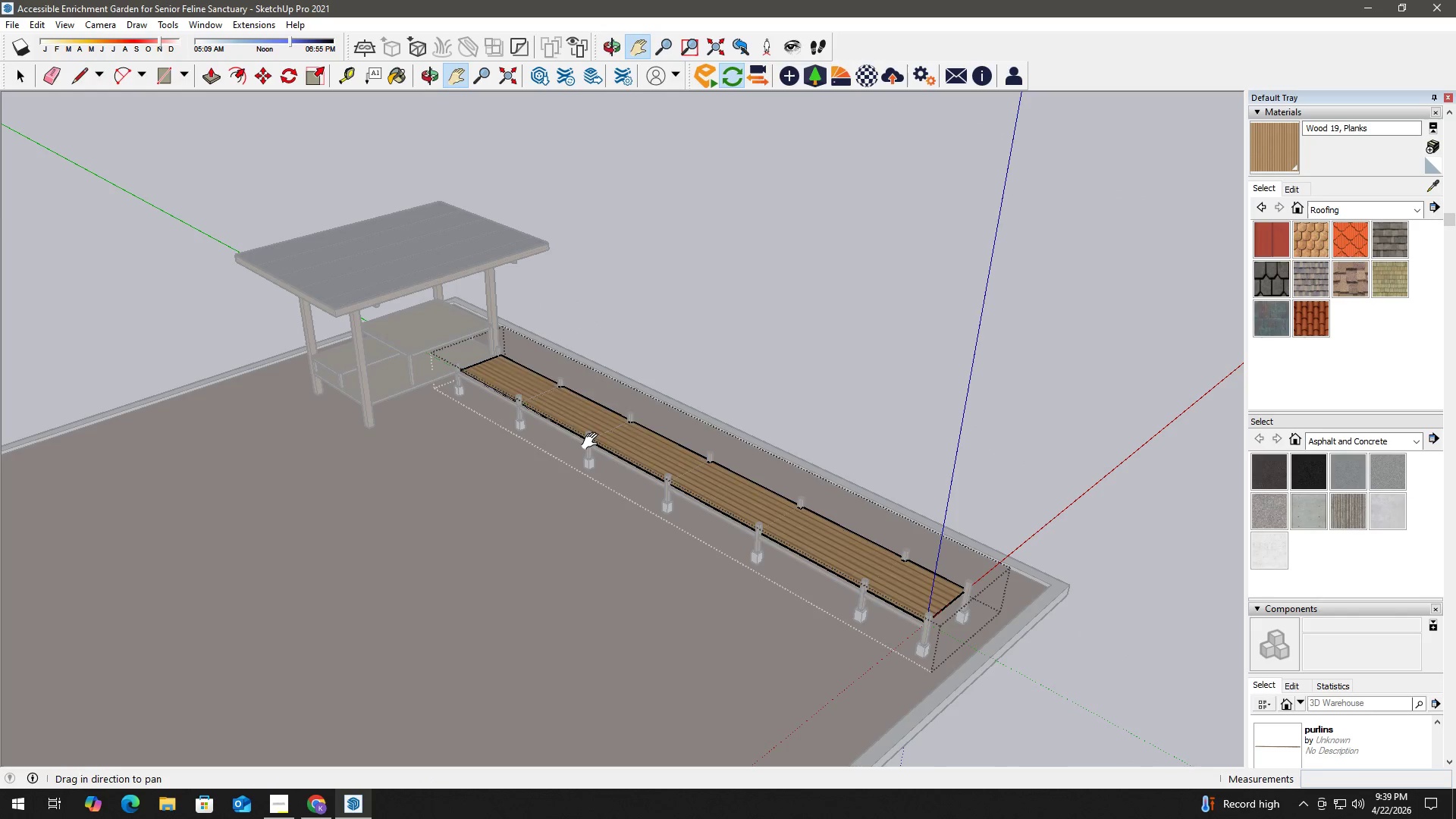 
key(Control+Z)
 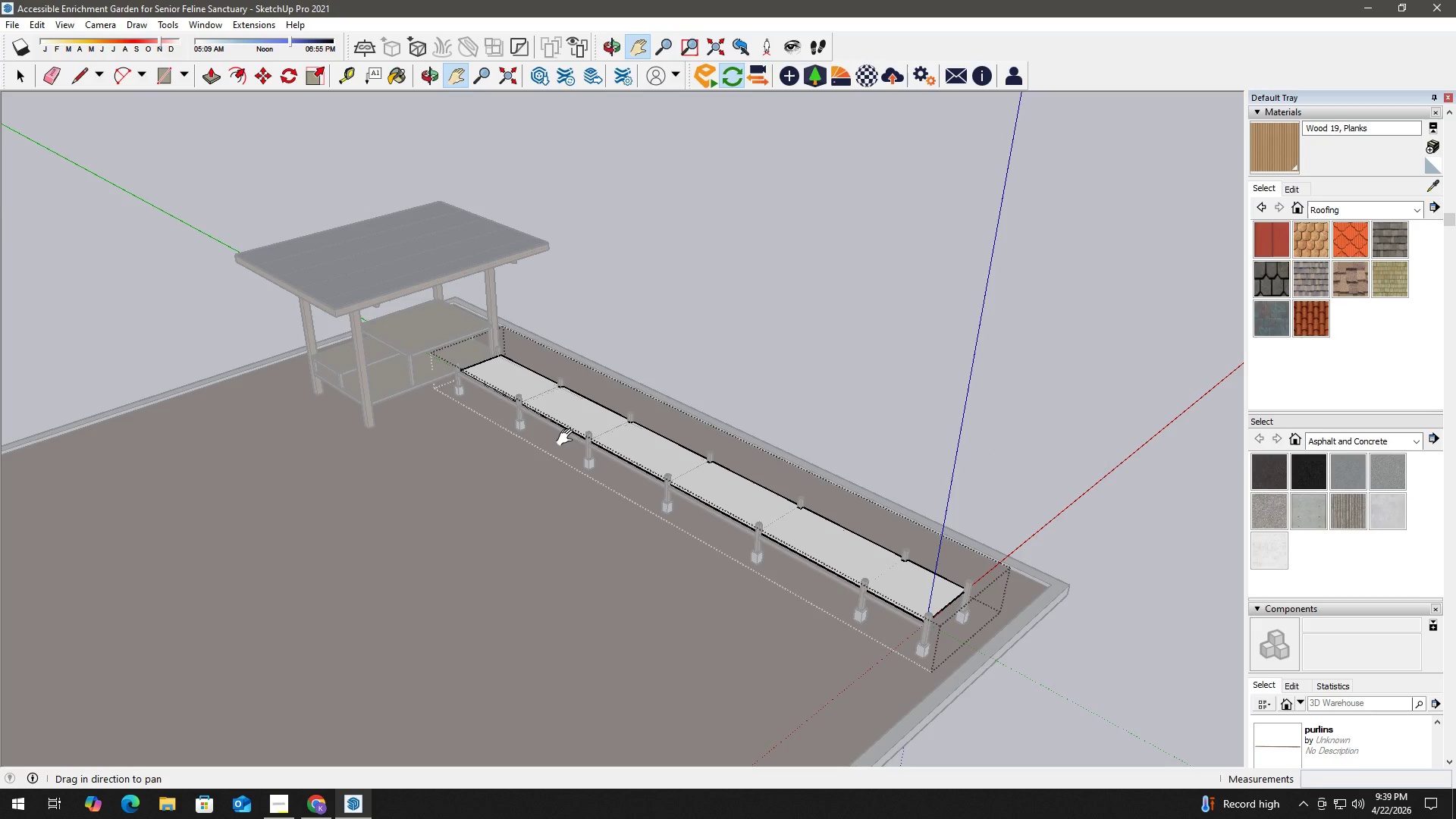 
key(Space)
 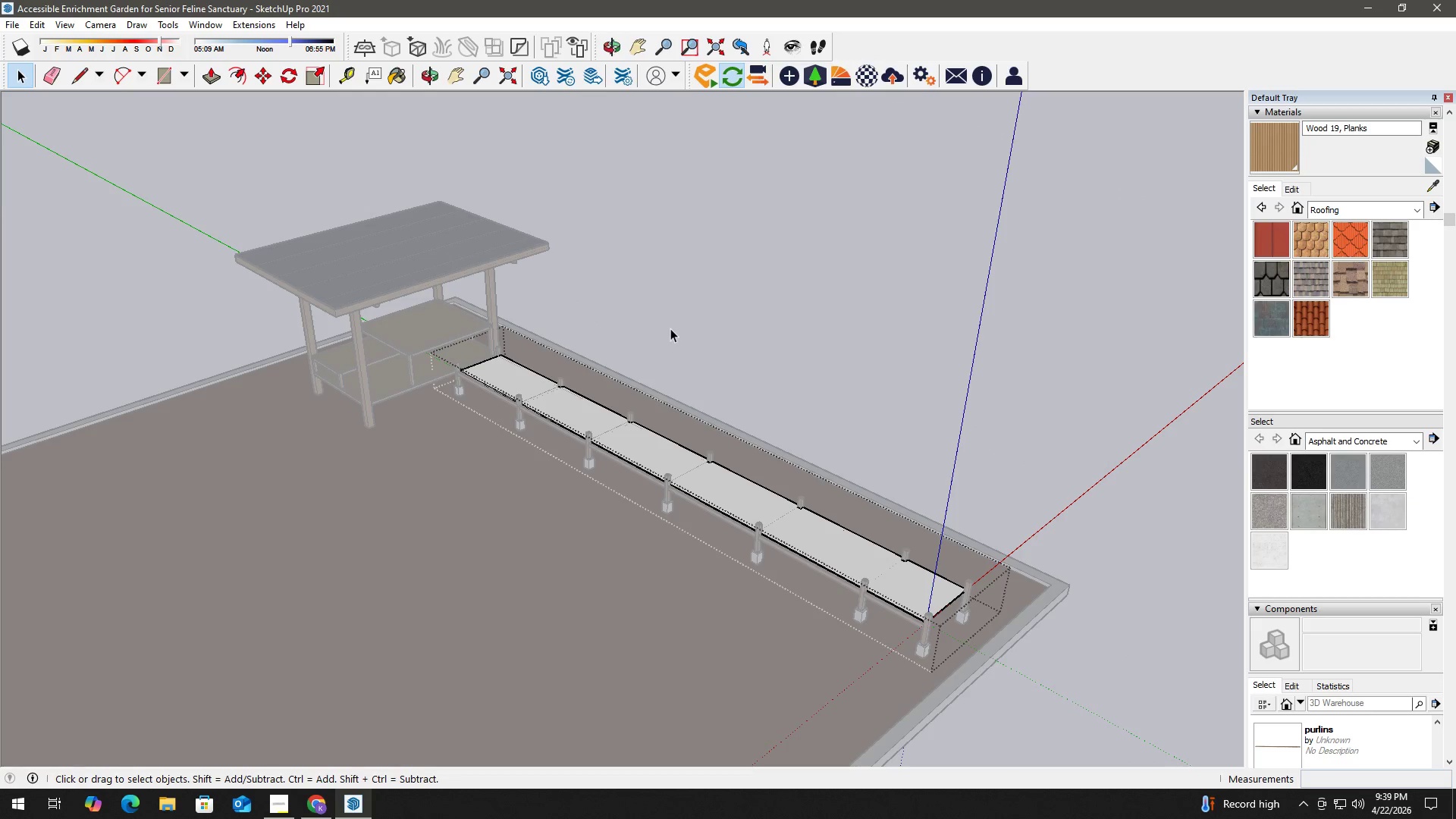 
key(Escape)
 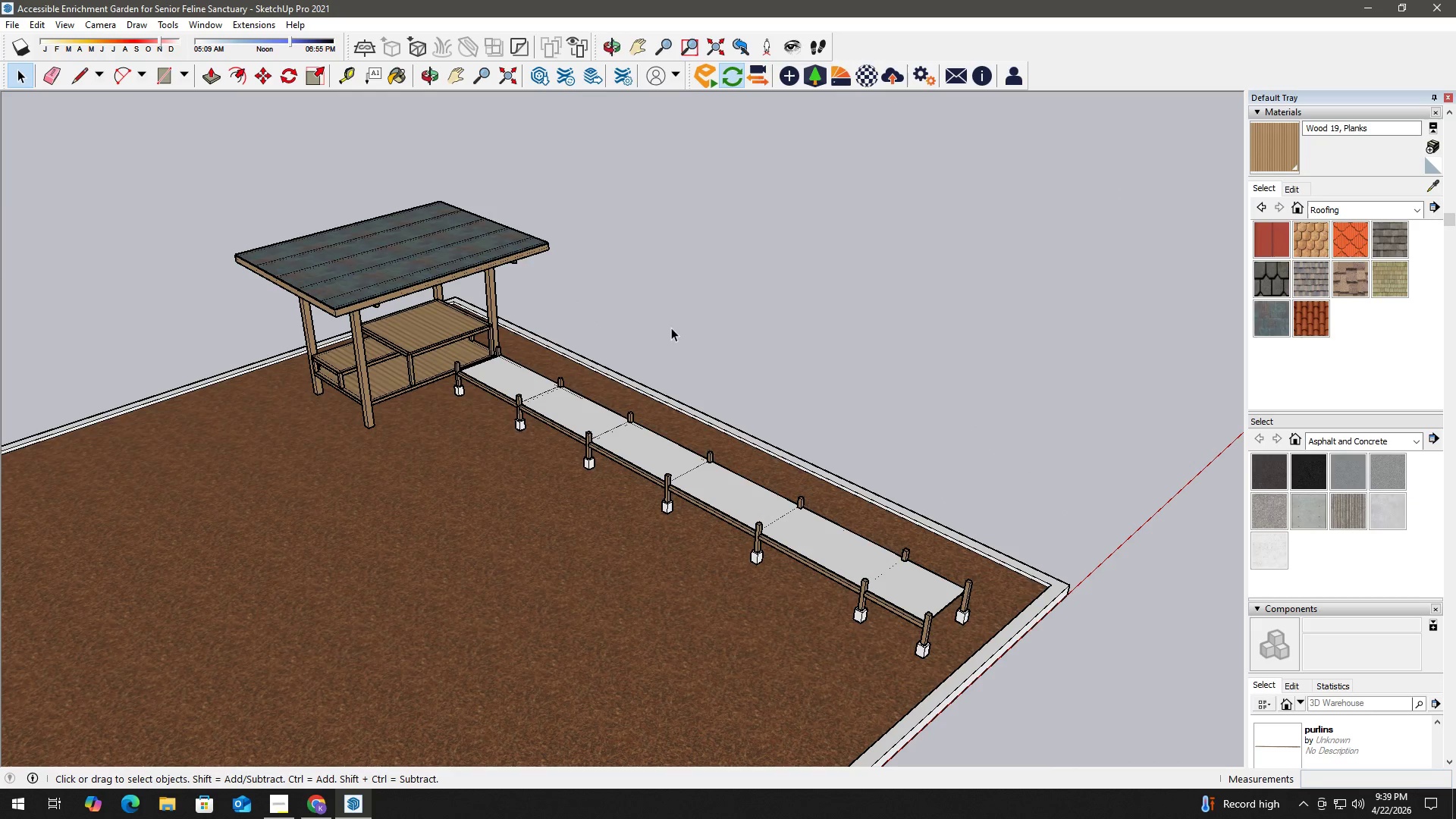 
key(Escape)
 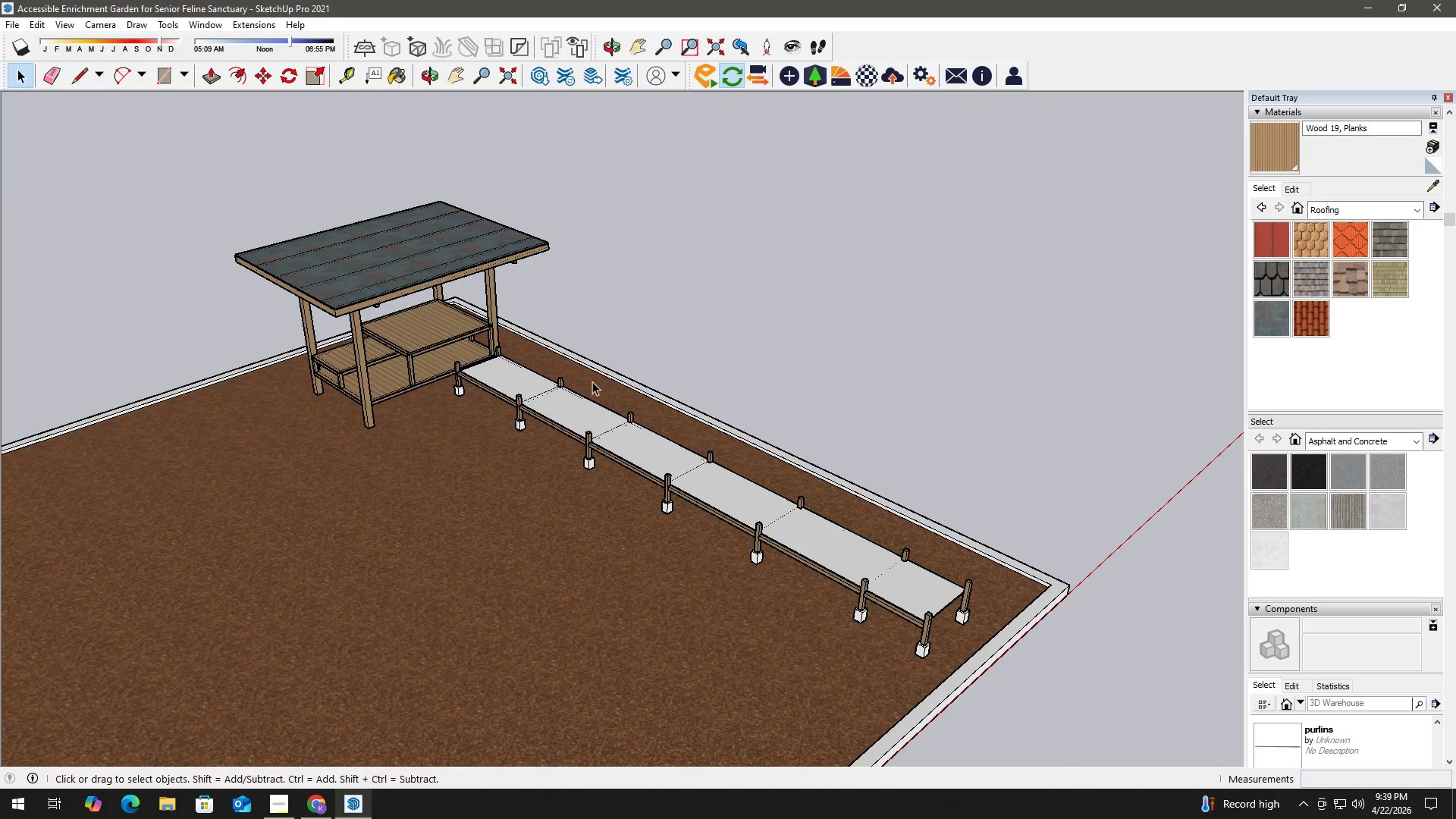 
scroll: coordinate [448, 391], scroll_direction: up, amount: 3.0
 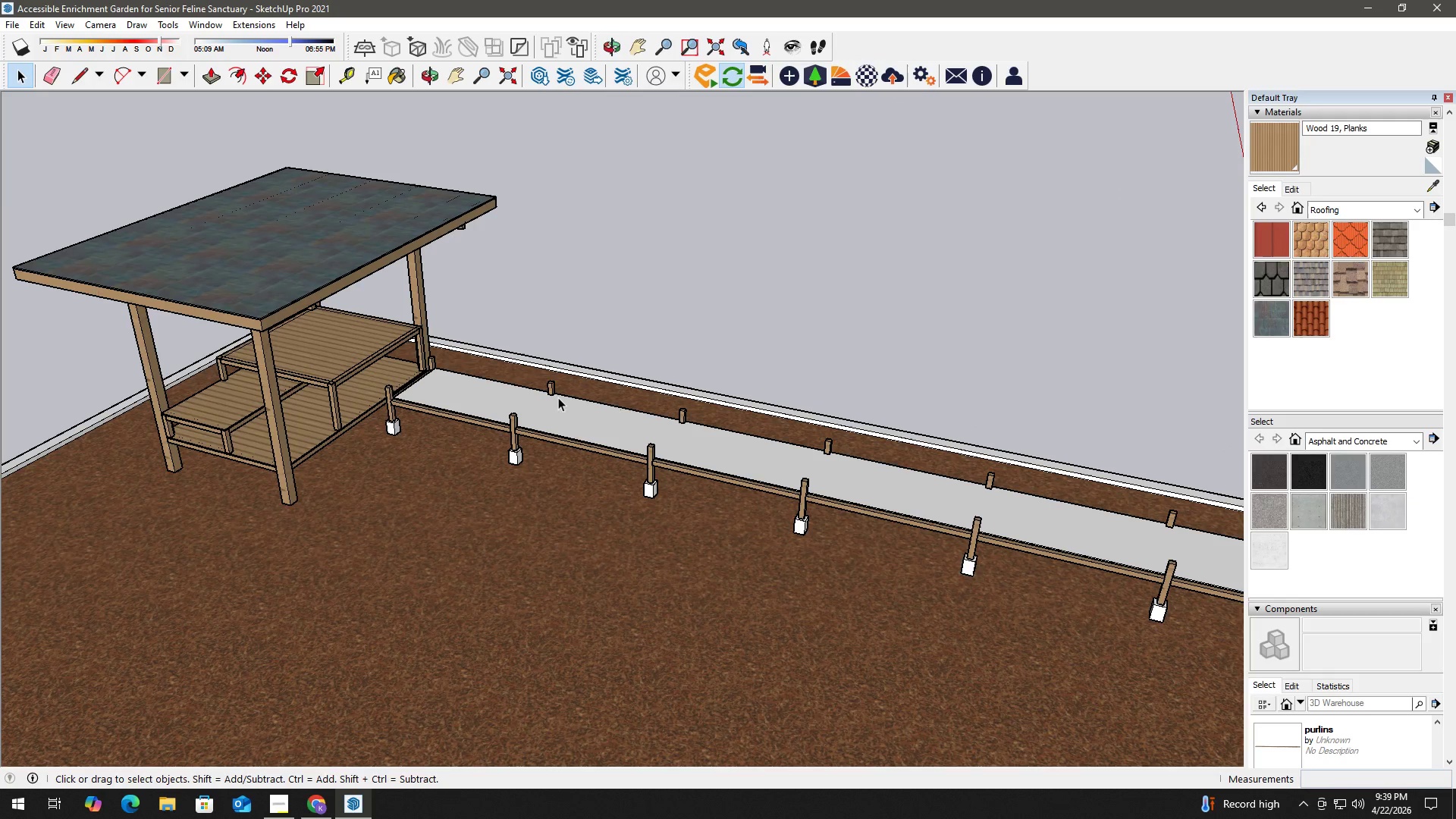 
scroll: coordinate [763, 463], scroll_direction: down, amount: 4.0
 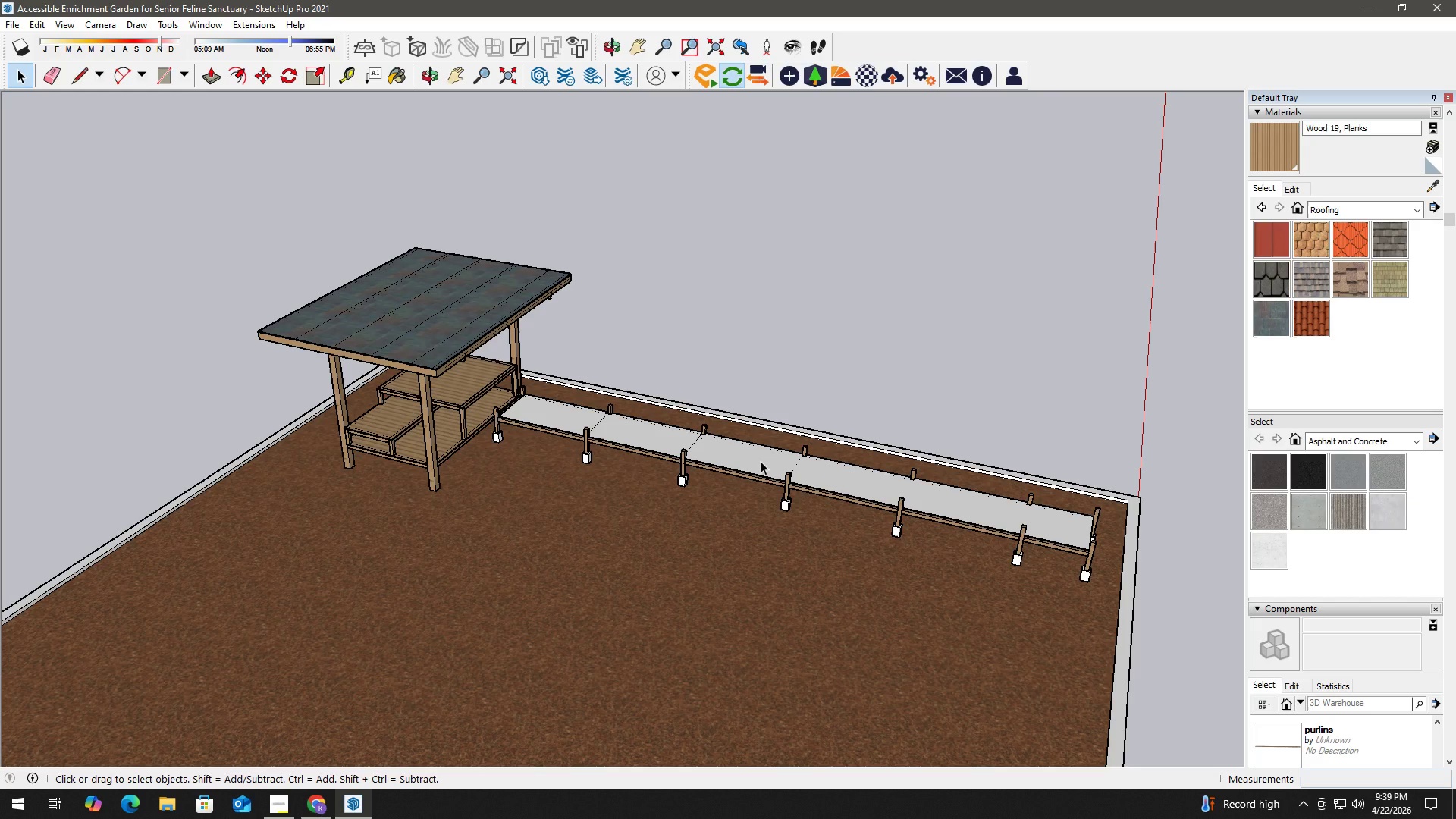 
wait(12.13)
 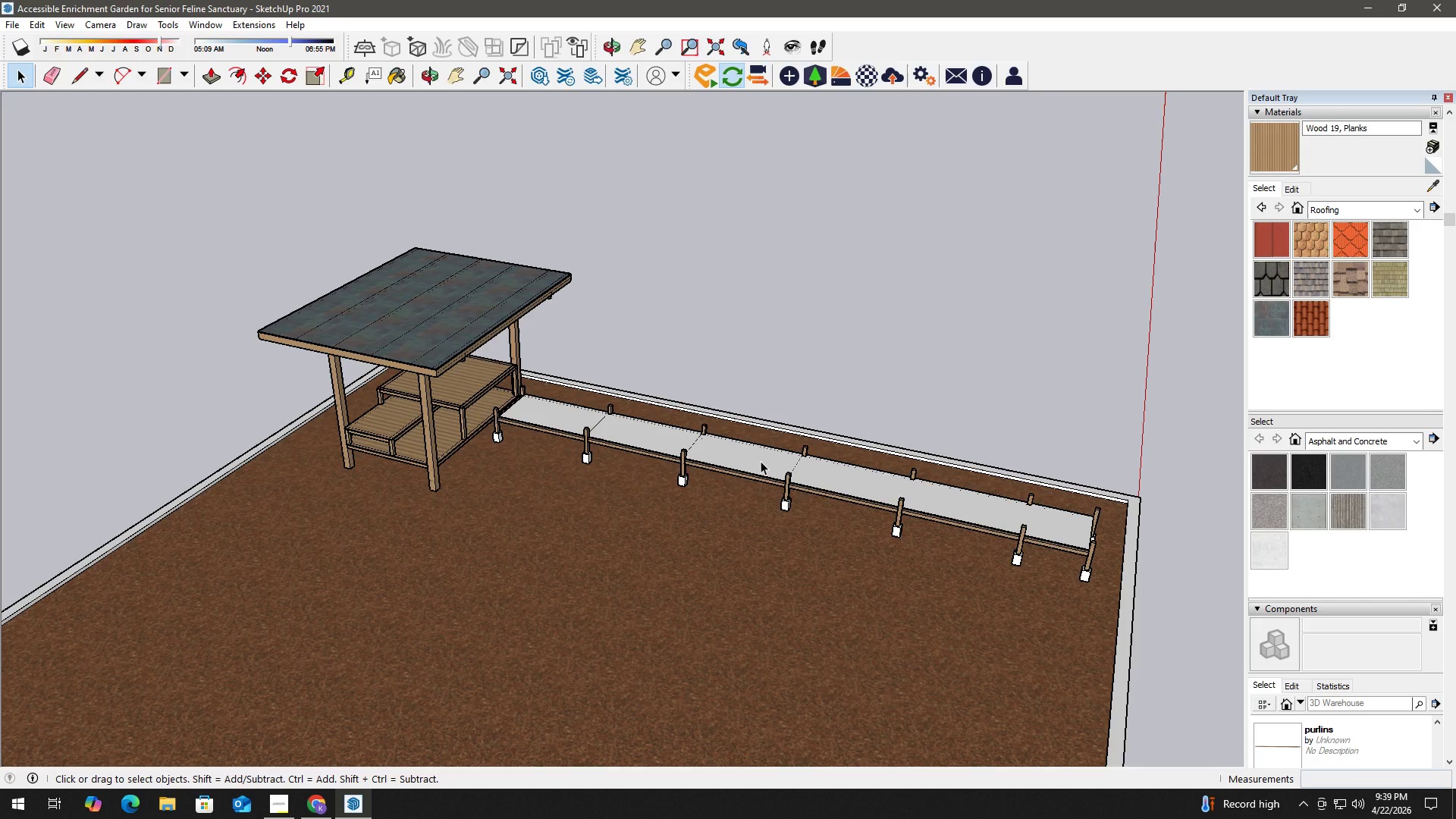 
scroll: coordinate [413, 441], scroll_direction: up, amount: 27.0
 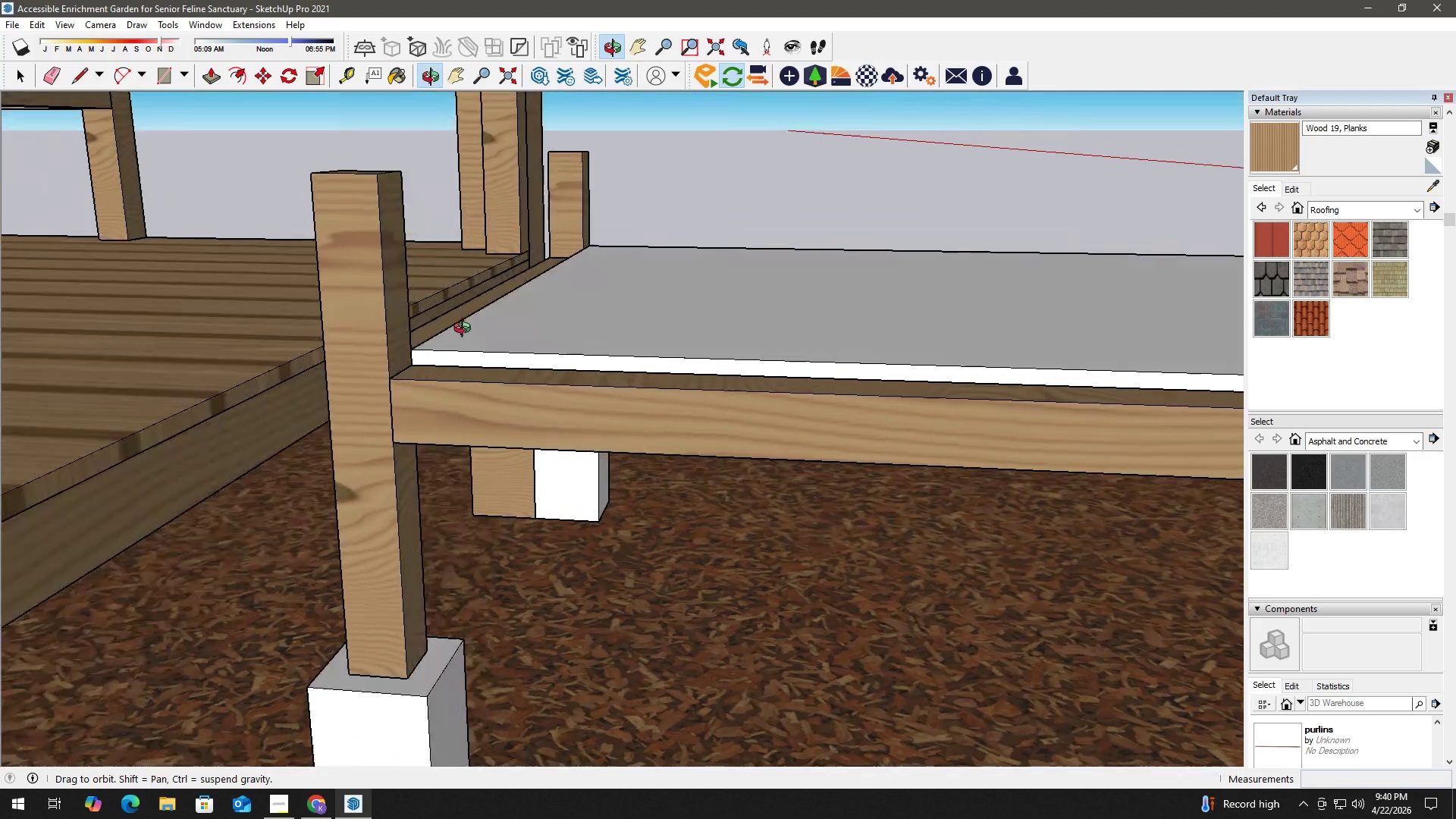 
left_click_drag(start_coordinate=[726, 375], to_coordinate=[223, 369])
 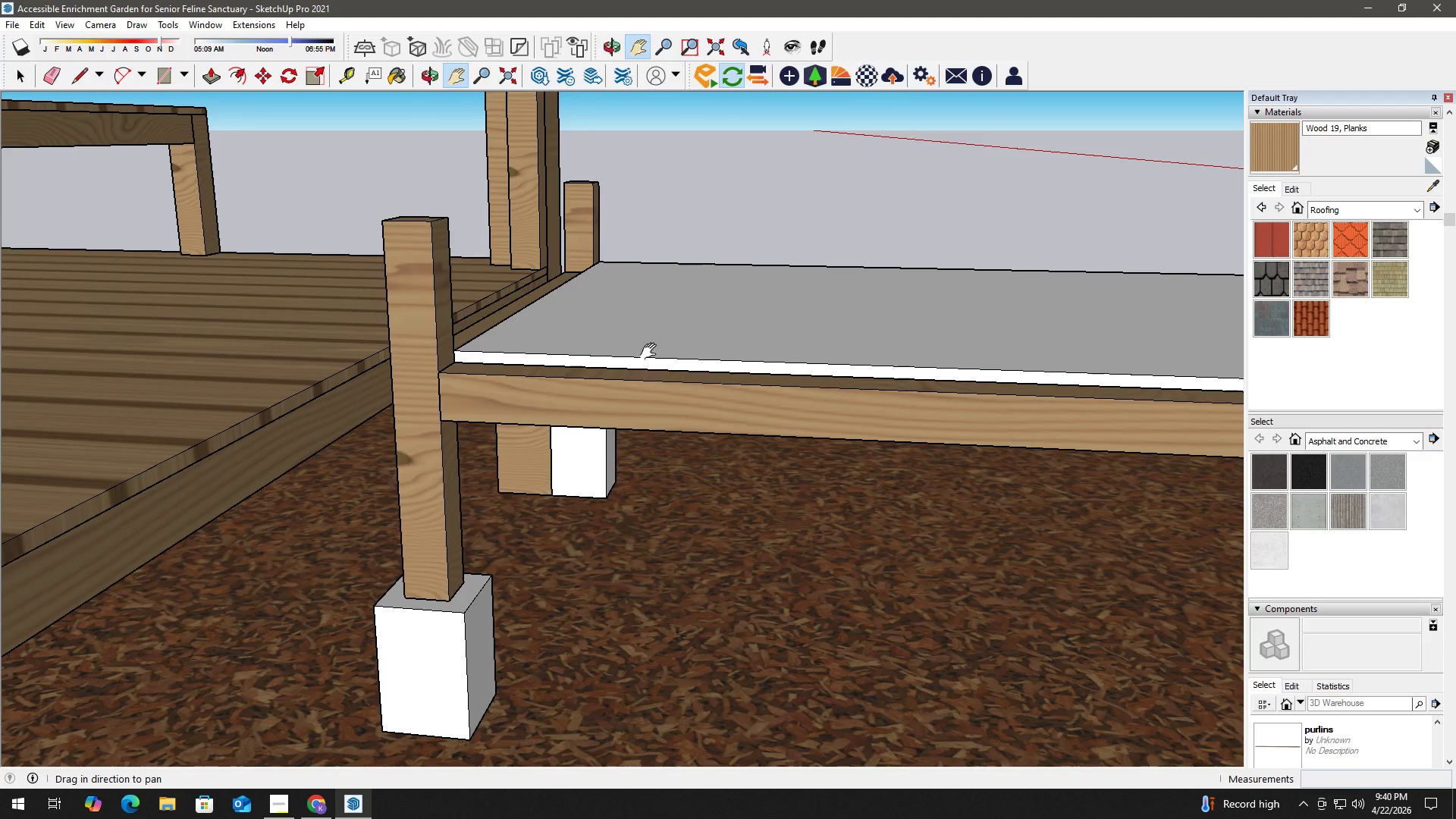 
key(H)
 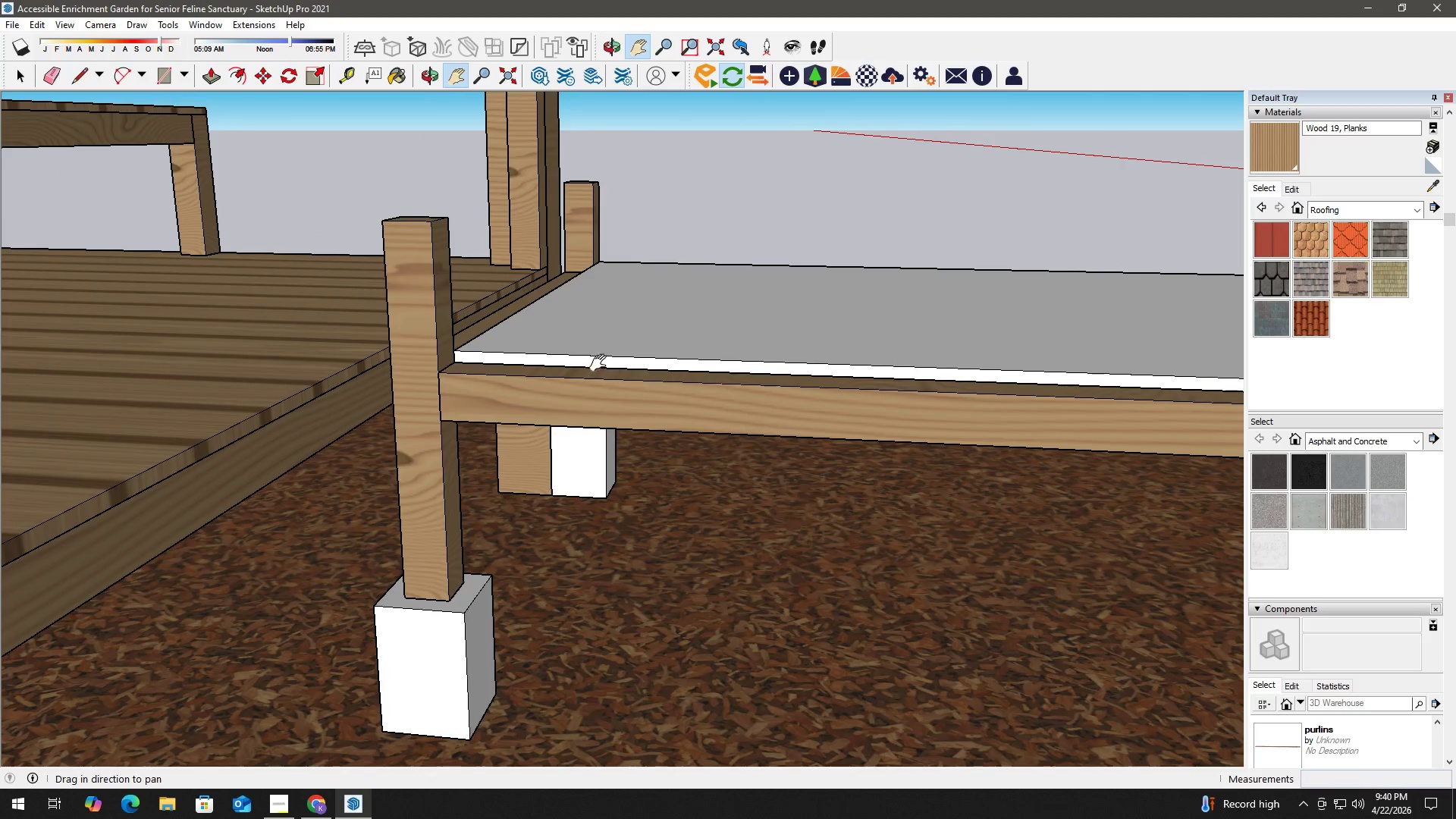 
scroll: coordinate [621, 358], scroll_direction: down, amount: 3.0
 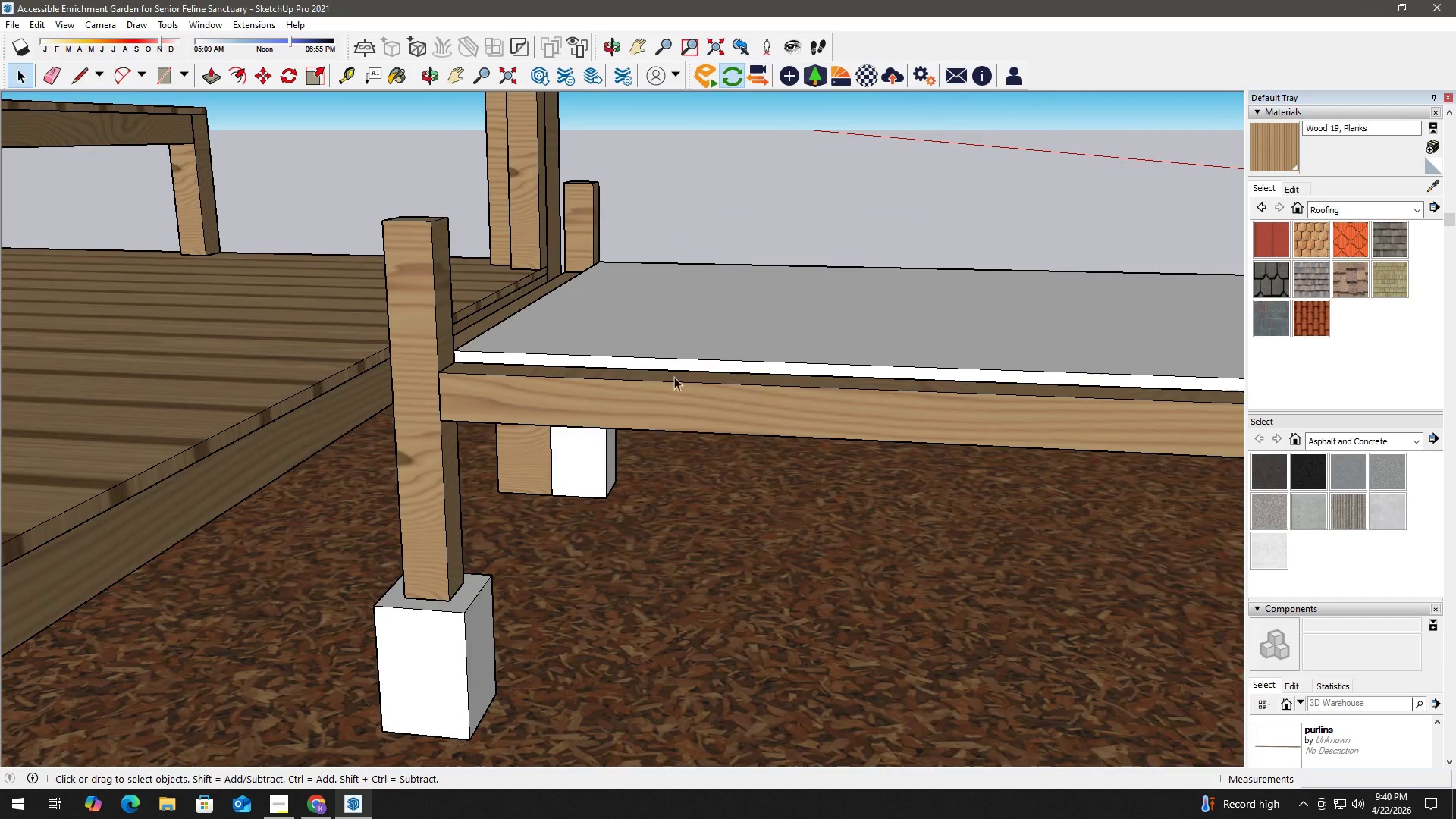 
type( hh)
 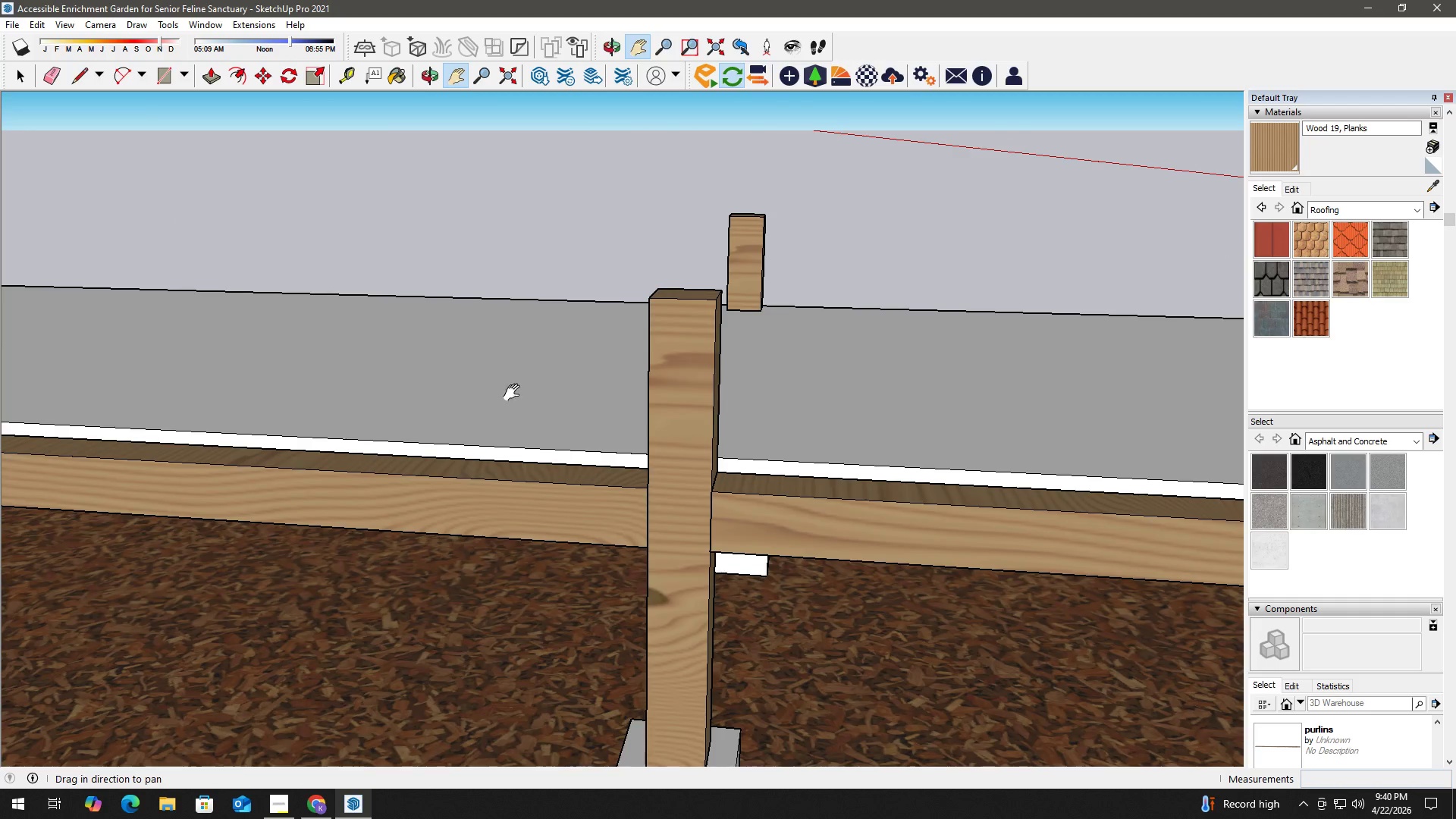 
left_click_drag(start_coordinate=[713, 347], to_coordinate=[120, 388])
 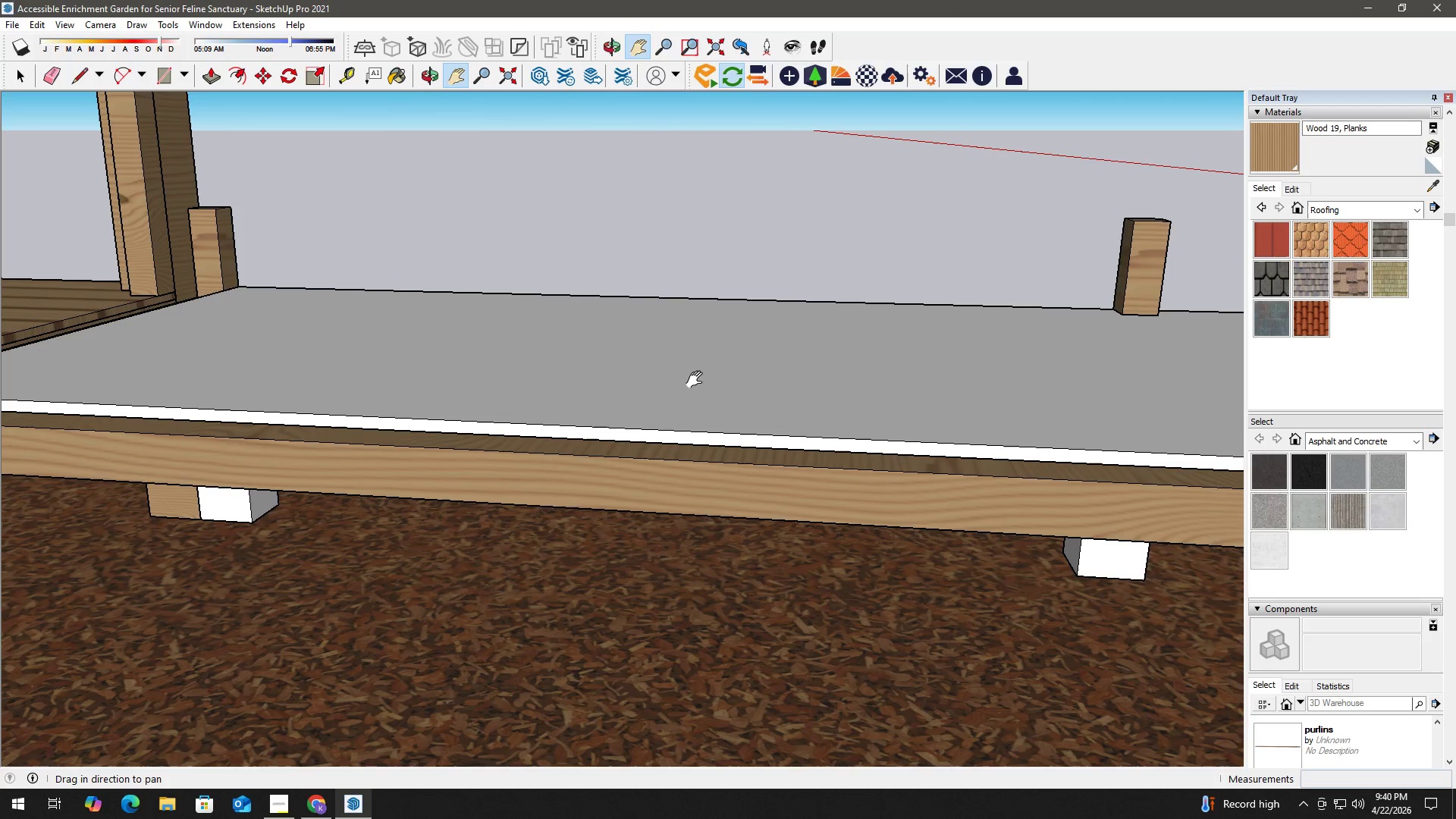 
left_click_drag(start_coordinate=[774, 380], to_coordinate=[875, 379])
 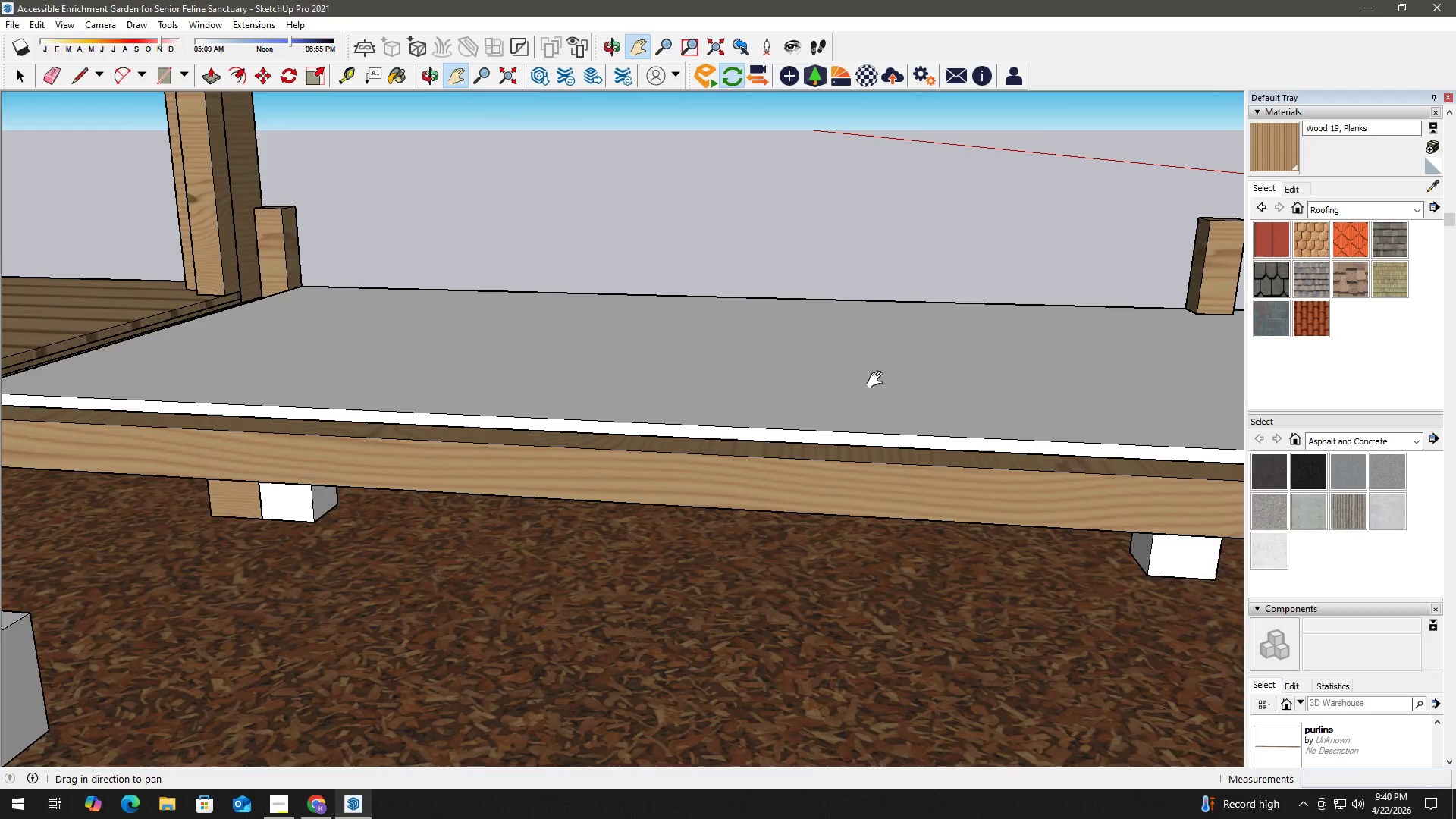 
left_click_drag(start_coordinate=[862, 379], to_coordinate=[226, 374])
 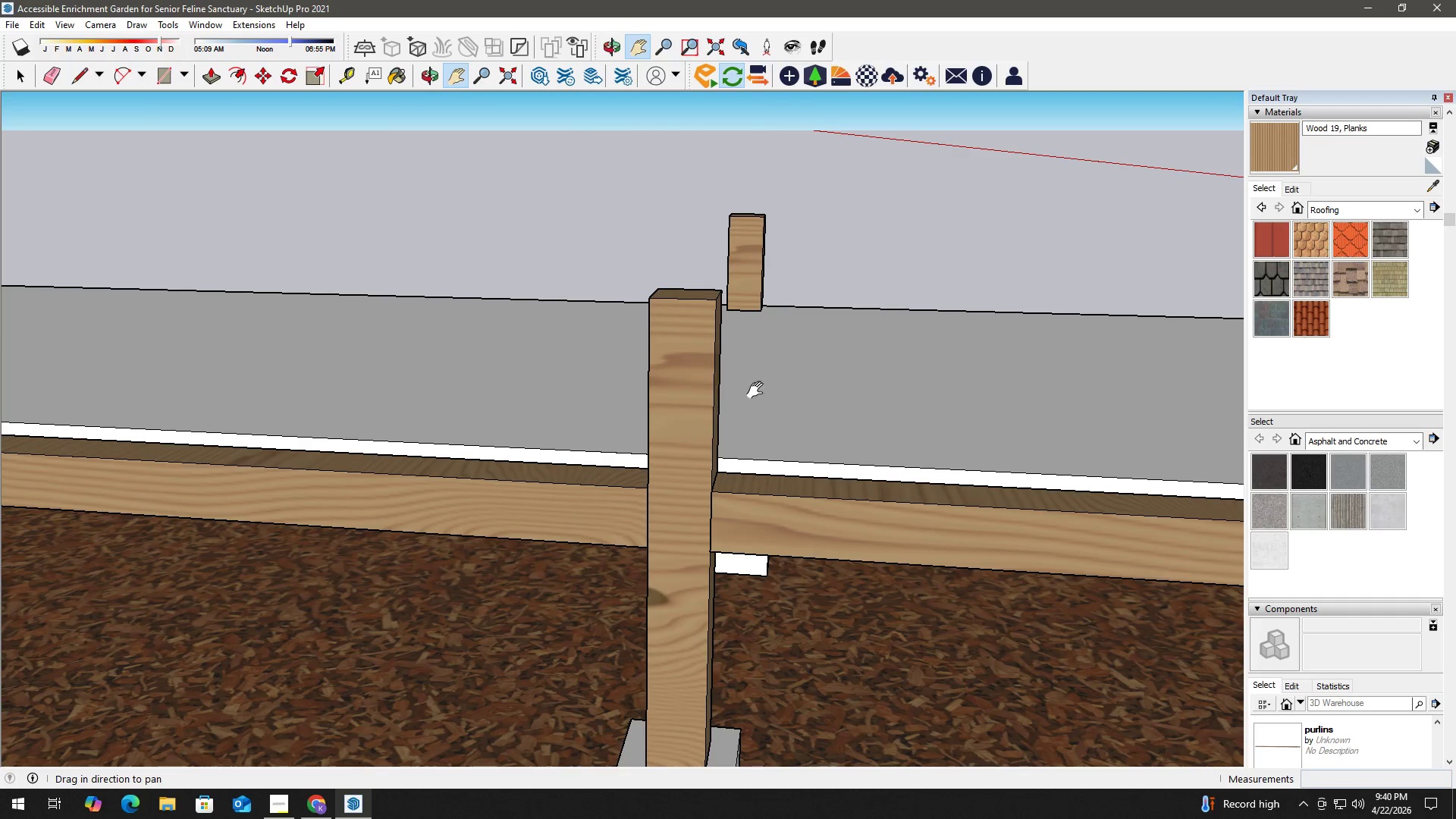 
scroll: coordinate [529, 447], scroll_direction: up, amount: 3.0
 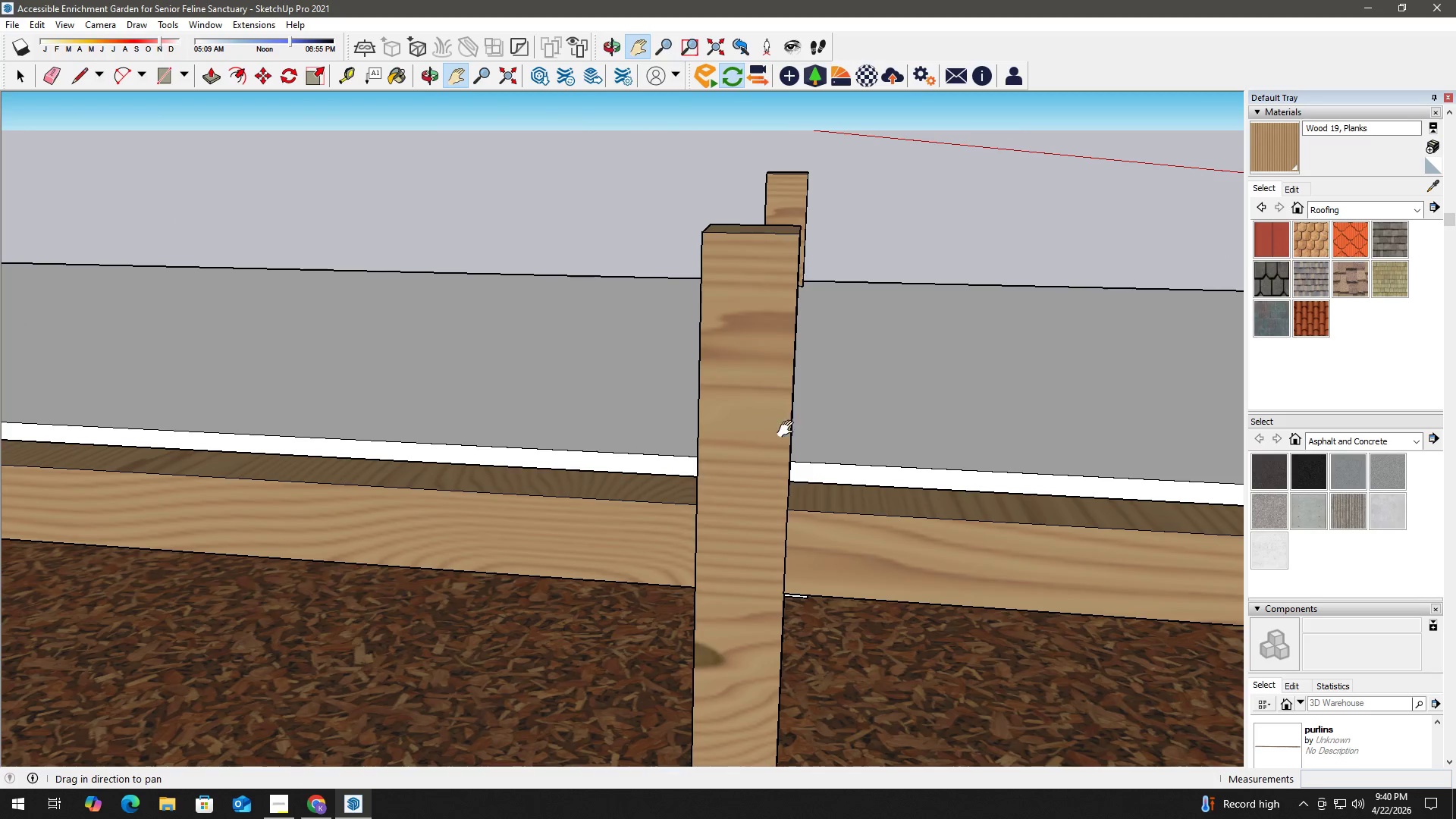 
key(Space)
 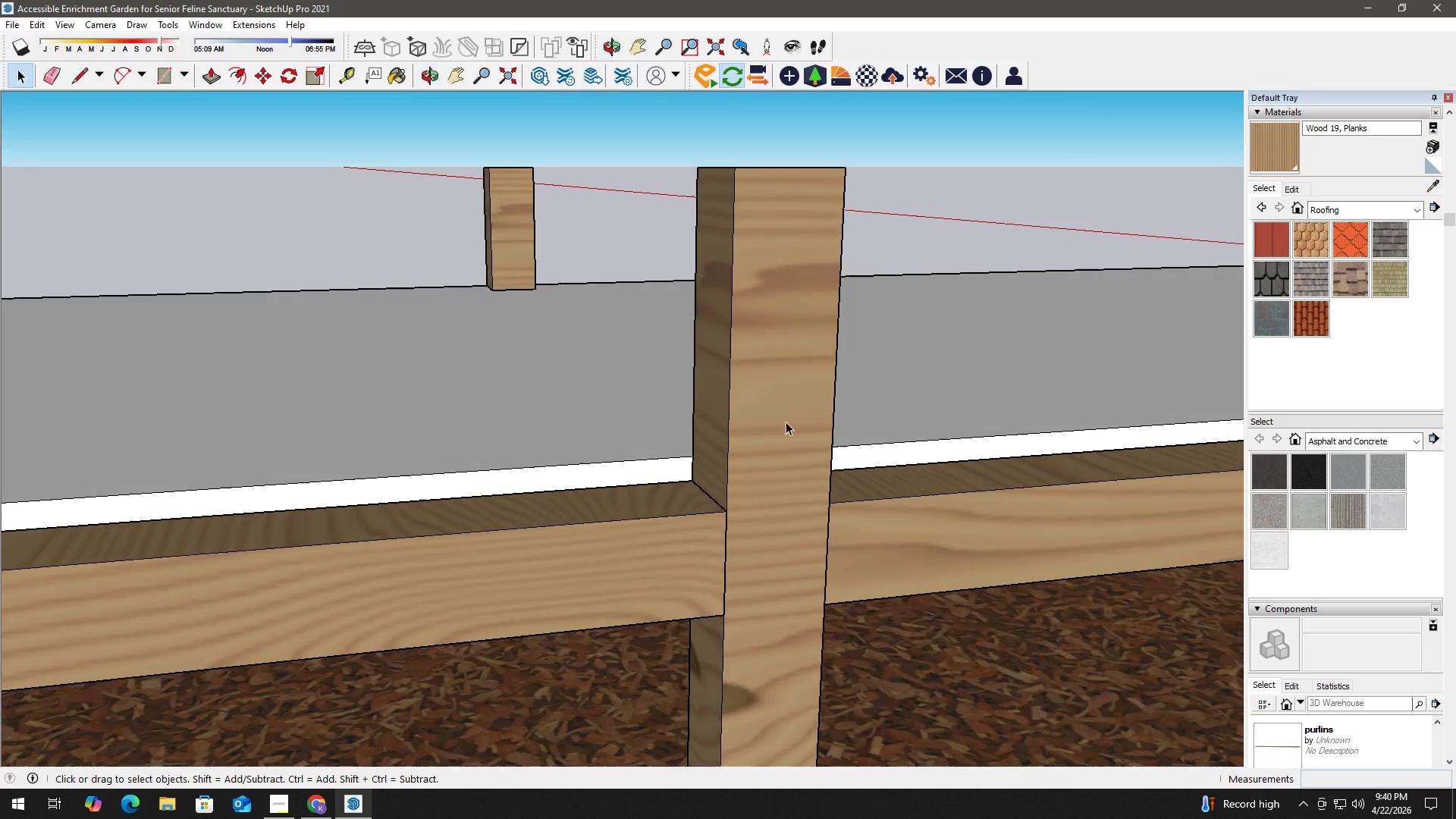 
scroll: coordinate [638, 434], scroll_direction: up, amount: 2.0
 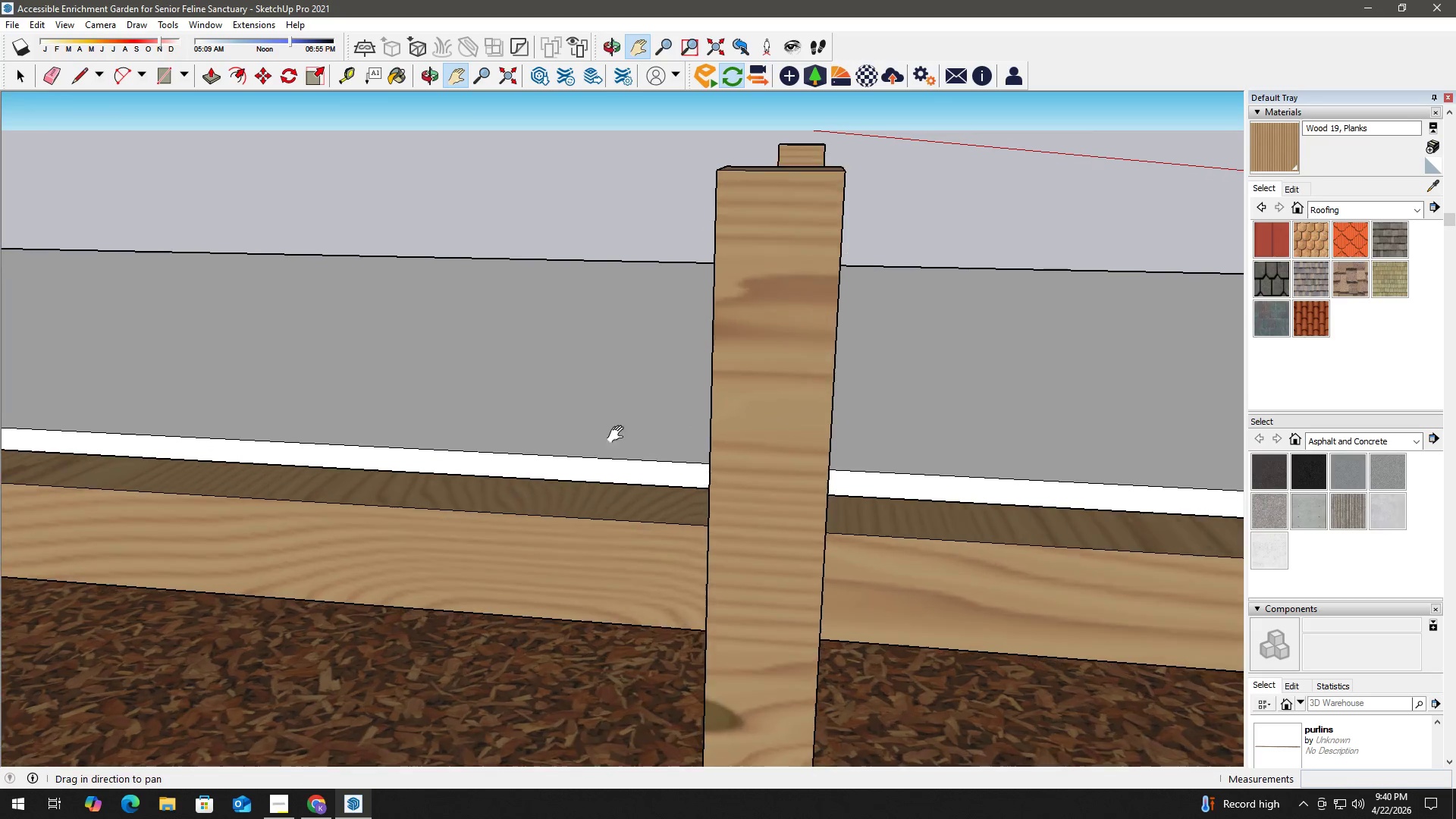 
double_click([636, 449])
 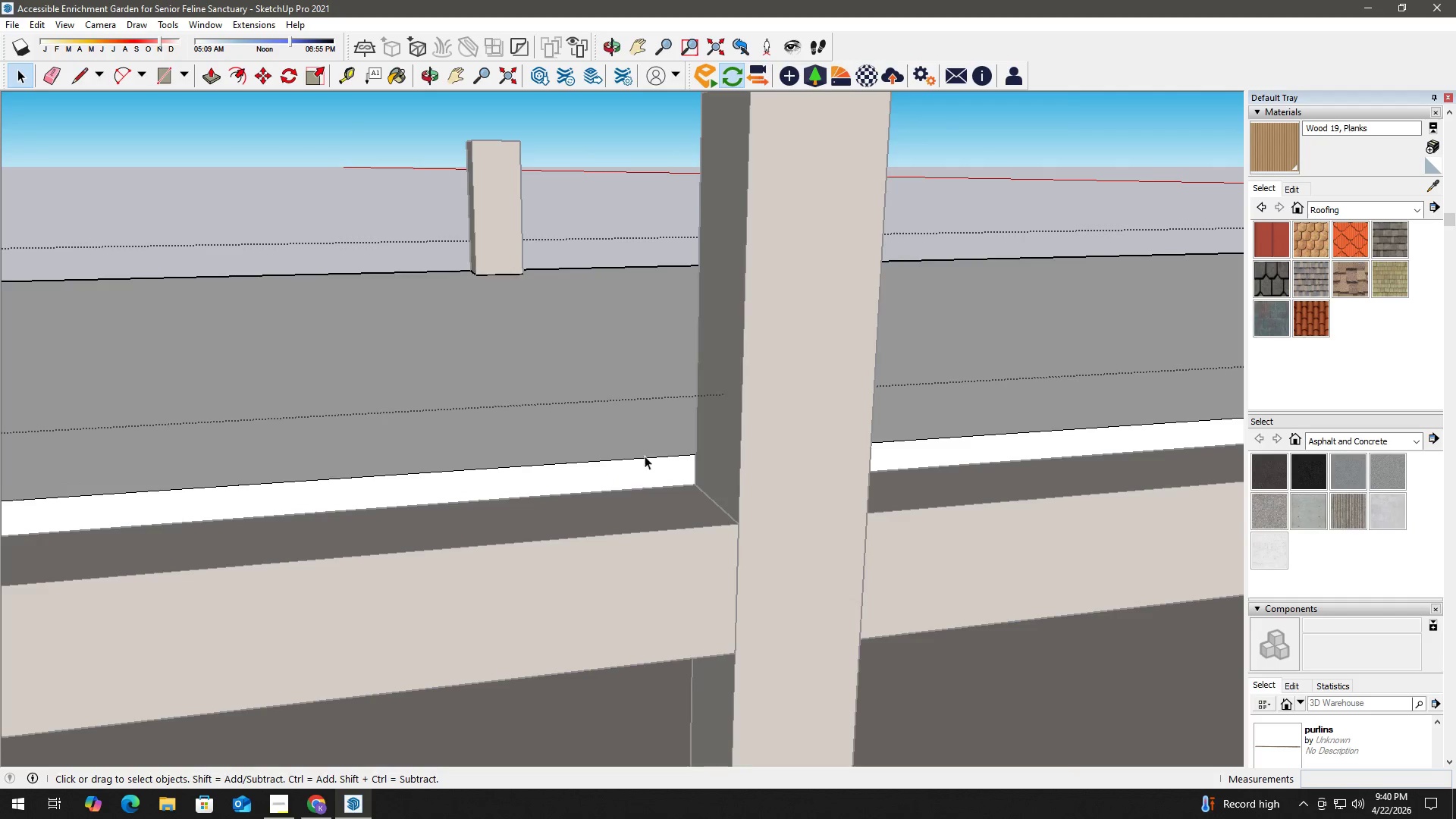 
scroll: coordinate [672, 464], scroll_direction: up, amount: 2.0
 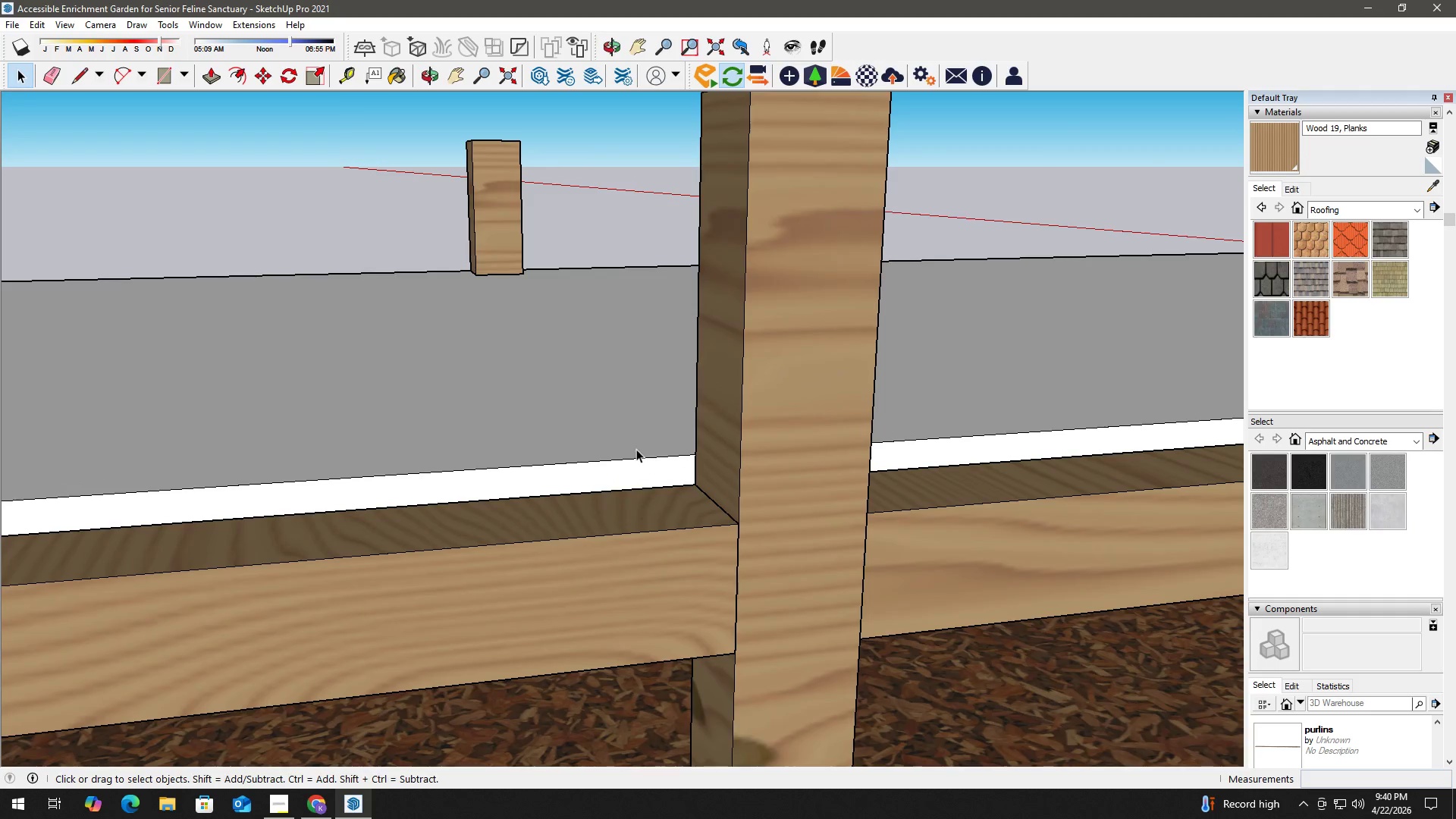 
key(L)
 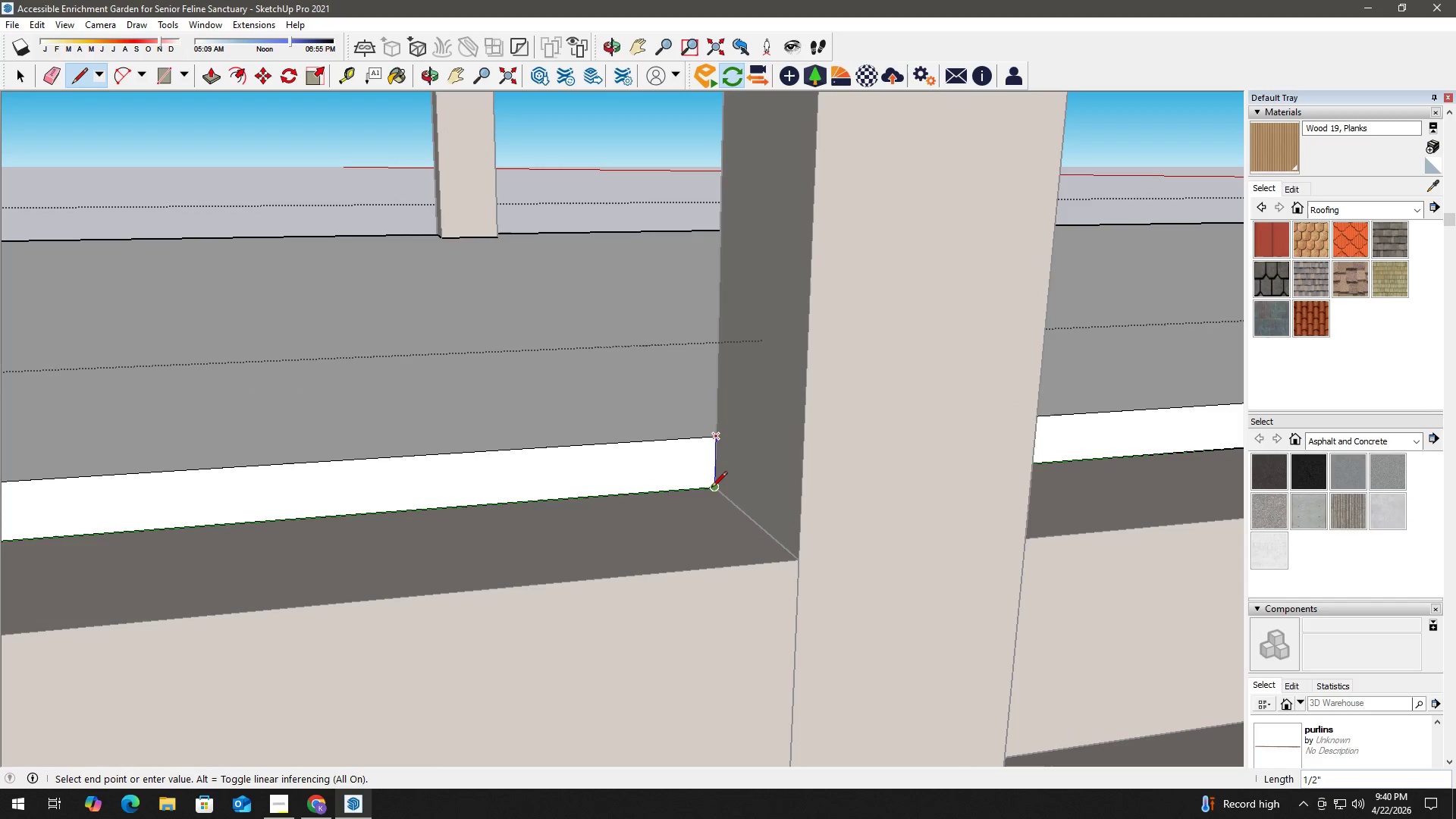 
scroll: coordinate [689, 492], scroll_direction: up, amount: 5.0
 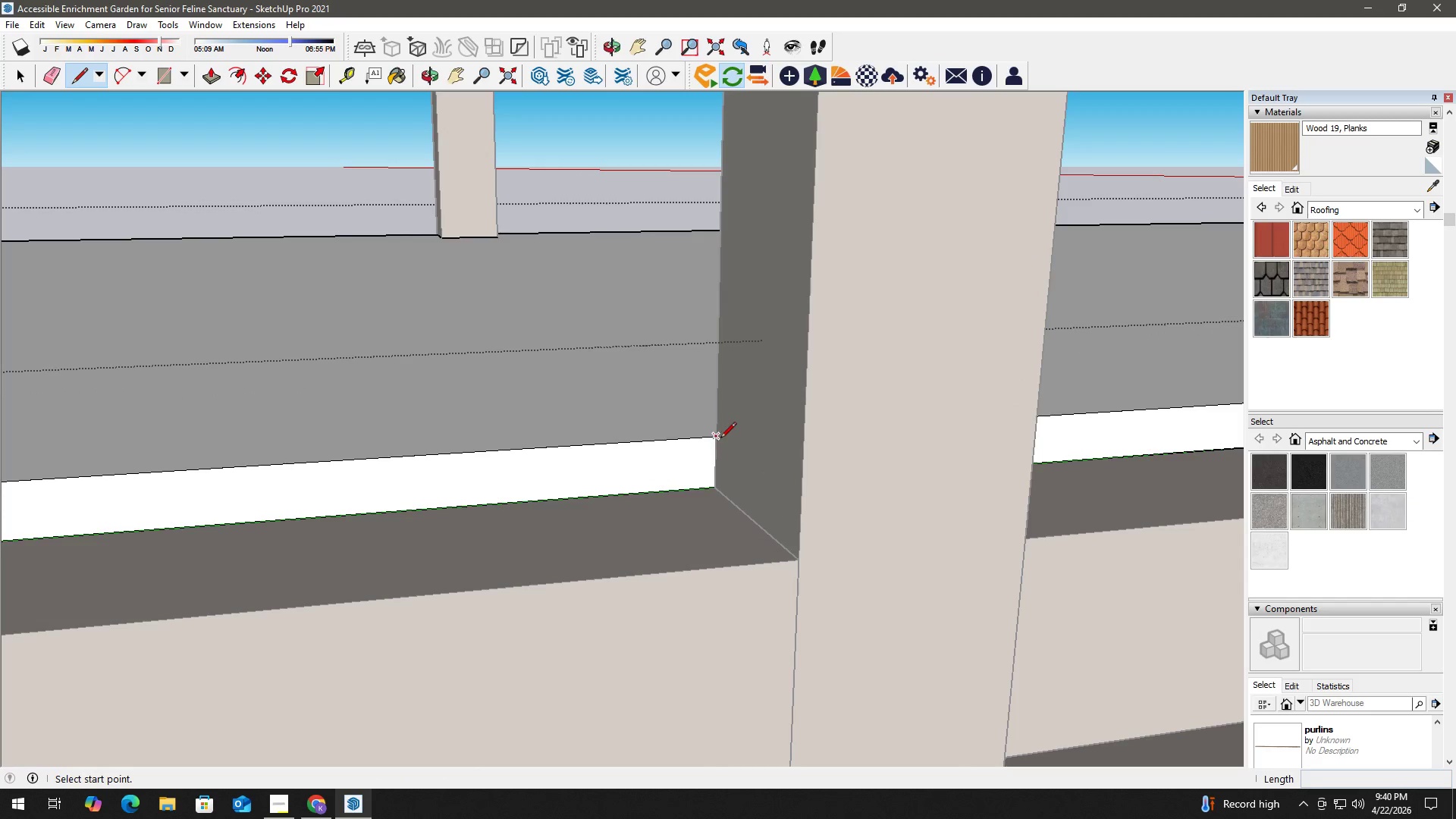 
key(Space)
 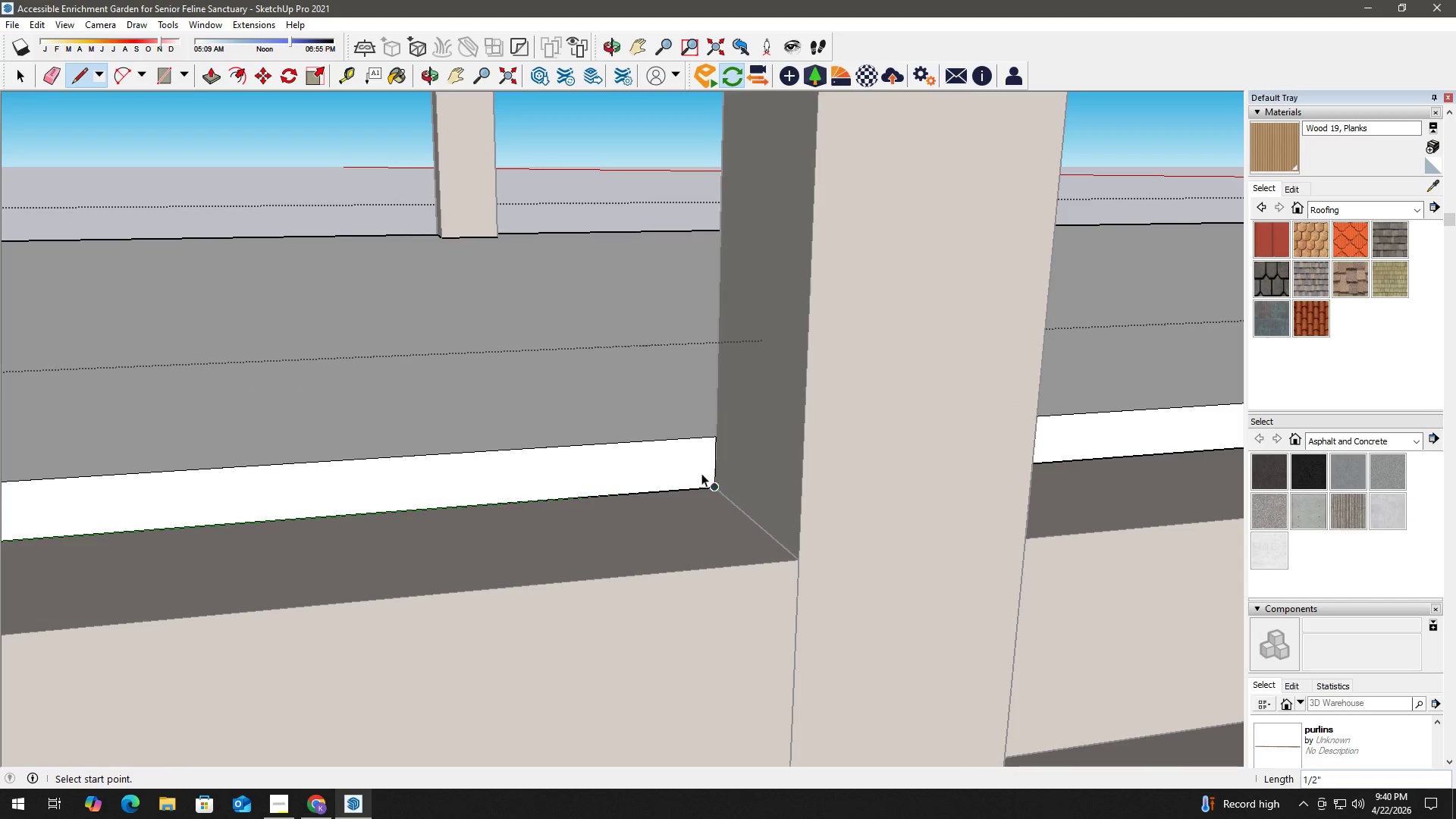 
double_click([686, 464])
 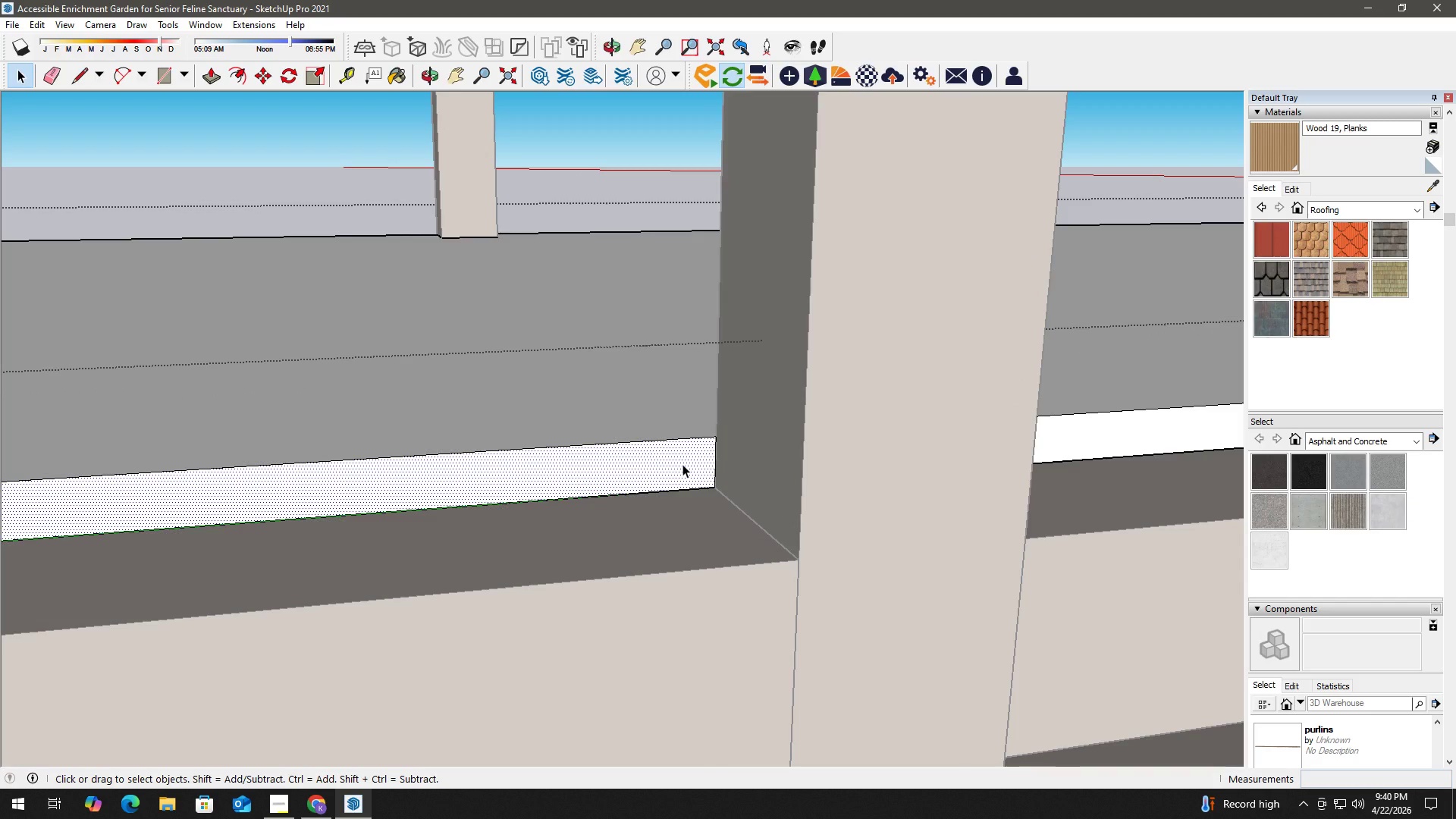 
key(P)
 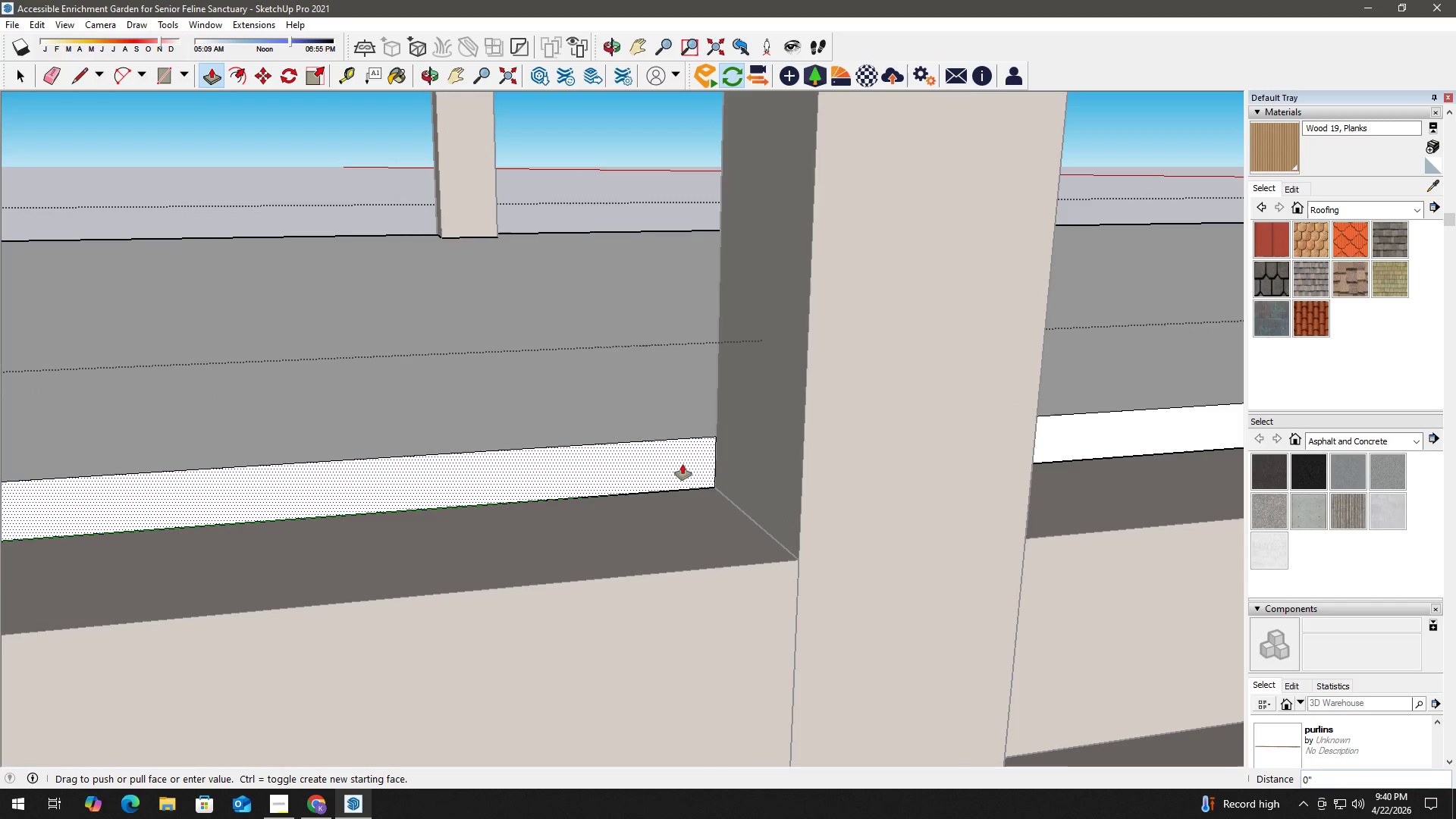 
left_click([682, 464])
 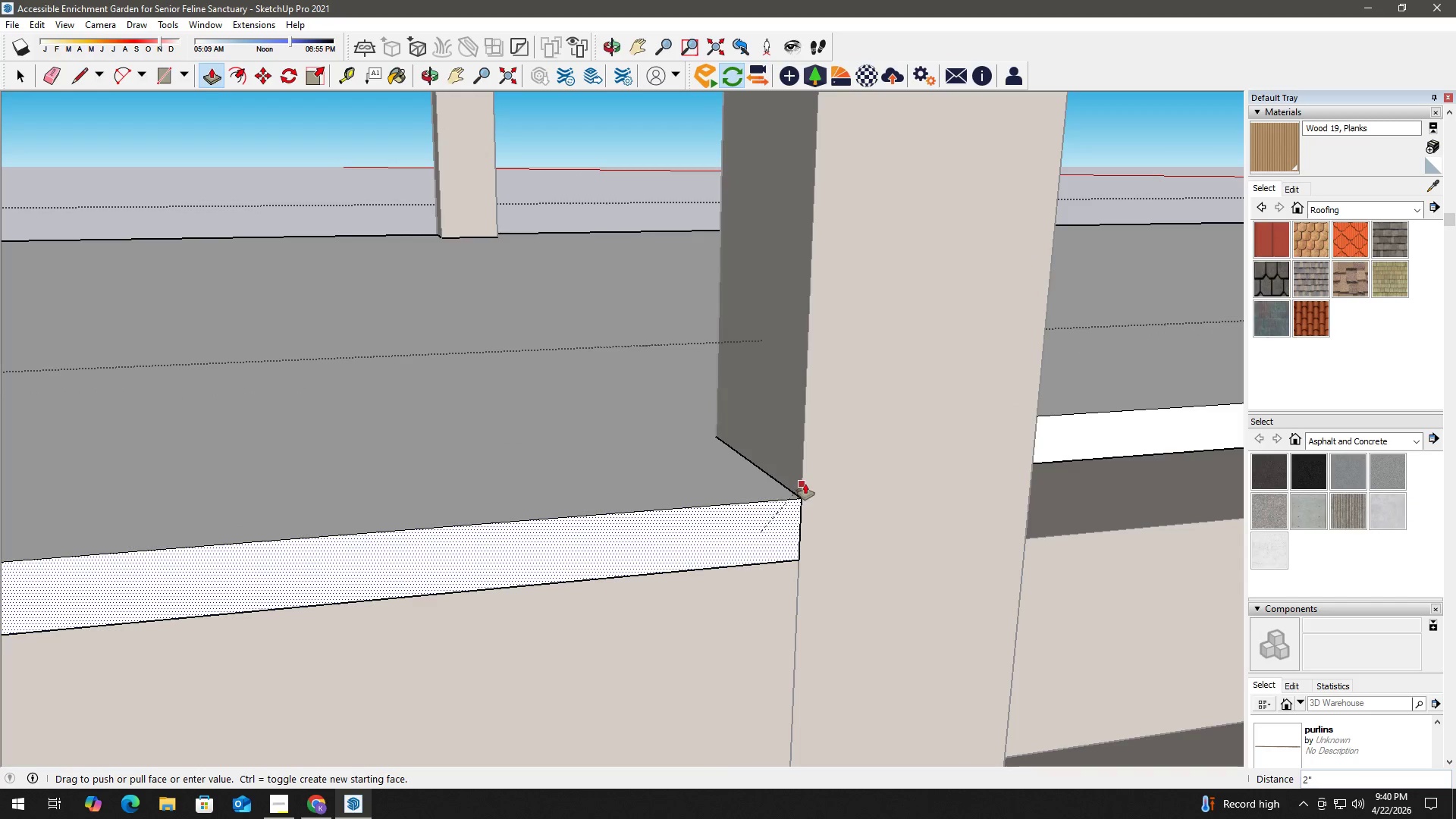 
left_click([805, 480])
 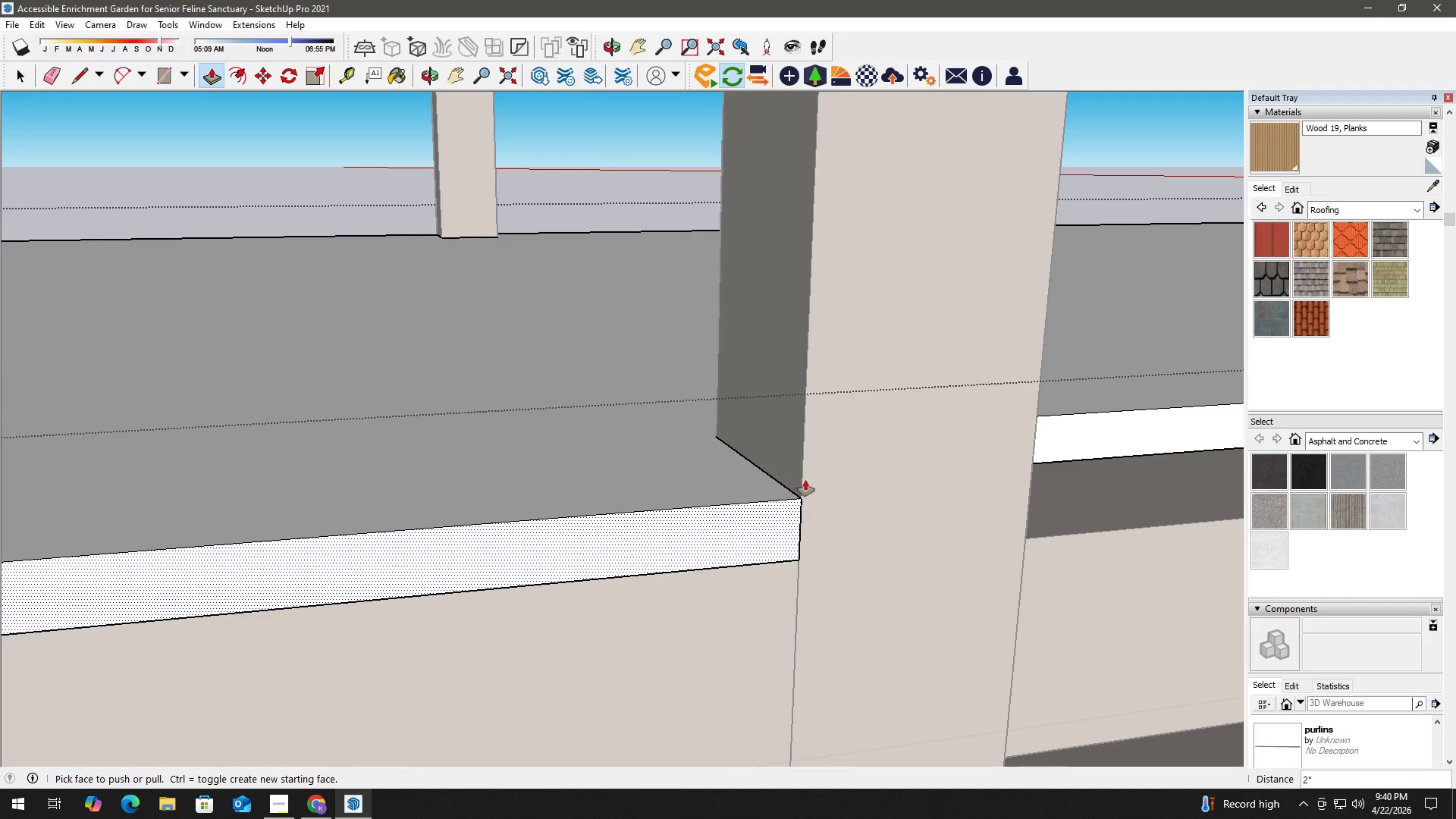 
key(Space)
 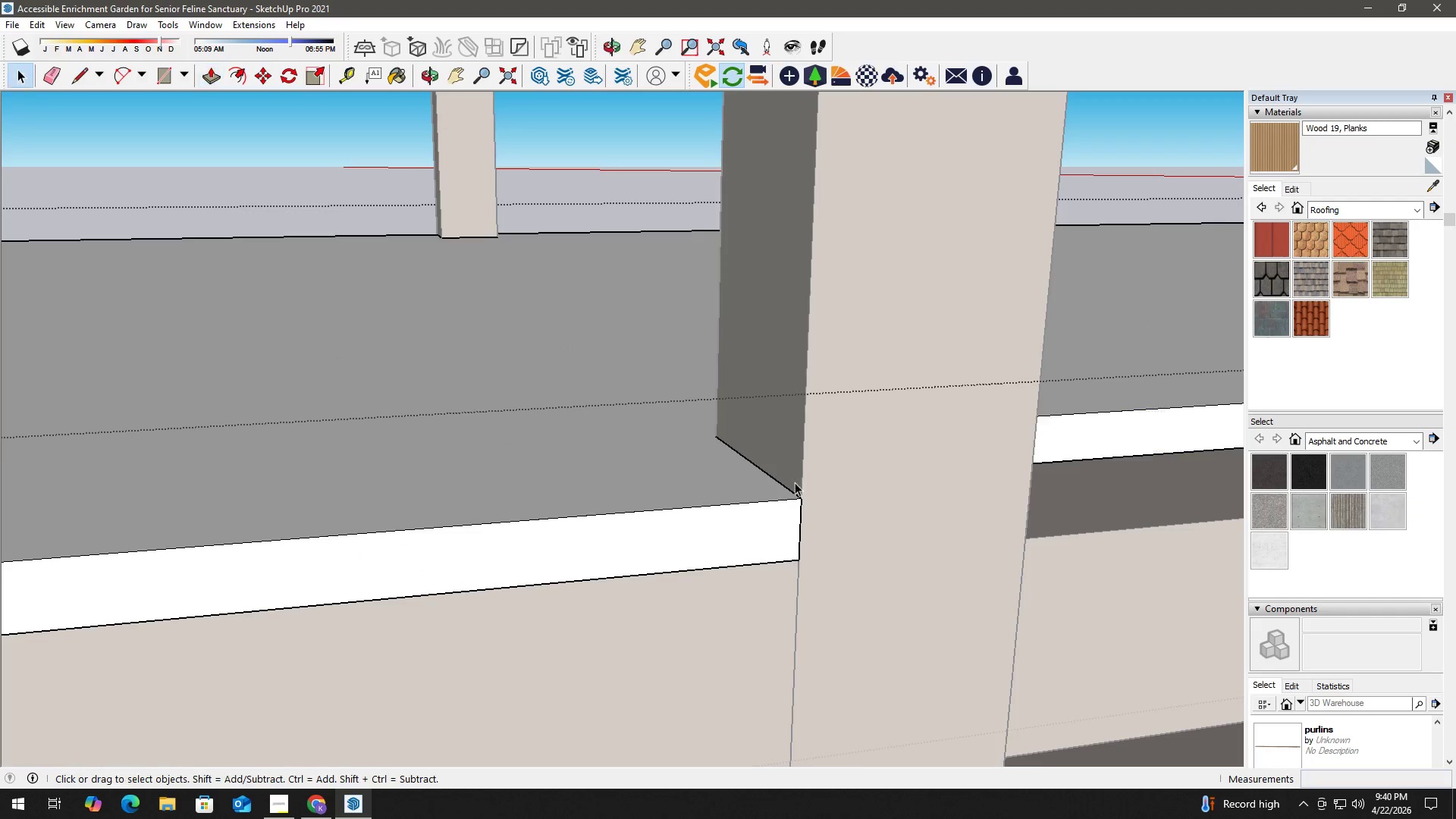 
key(H)
 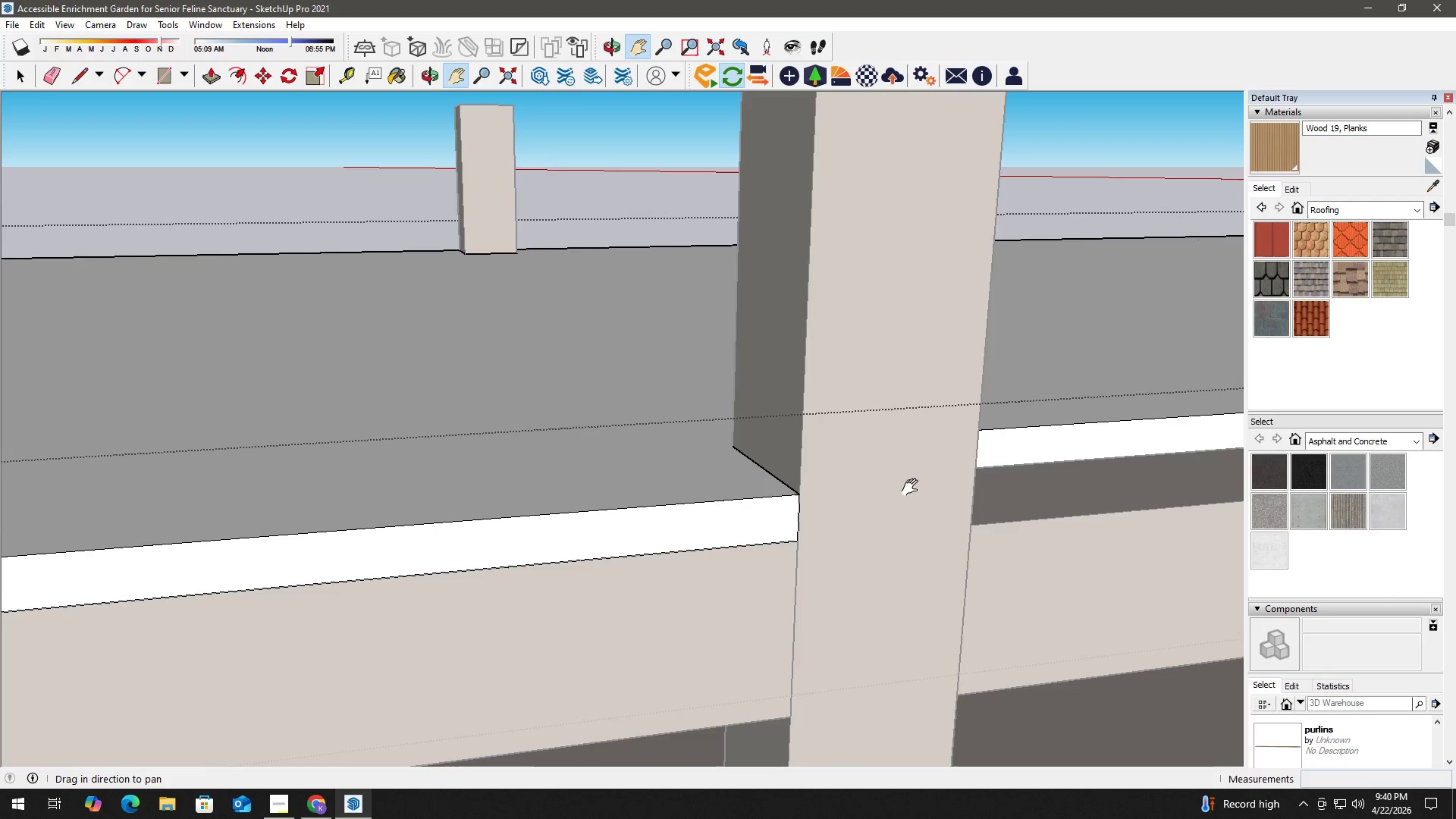 
left_click_drag(start_coordinate=[914, 488], to_coordinate=[5, 446])
 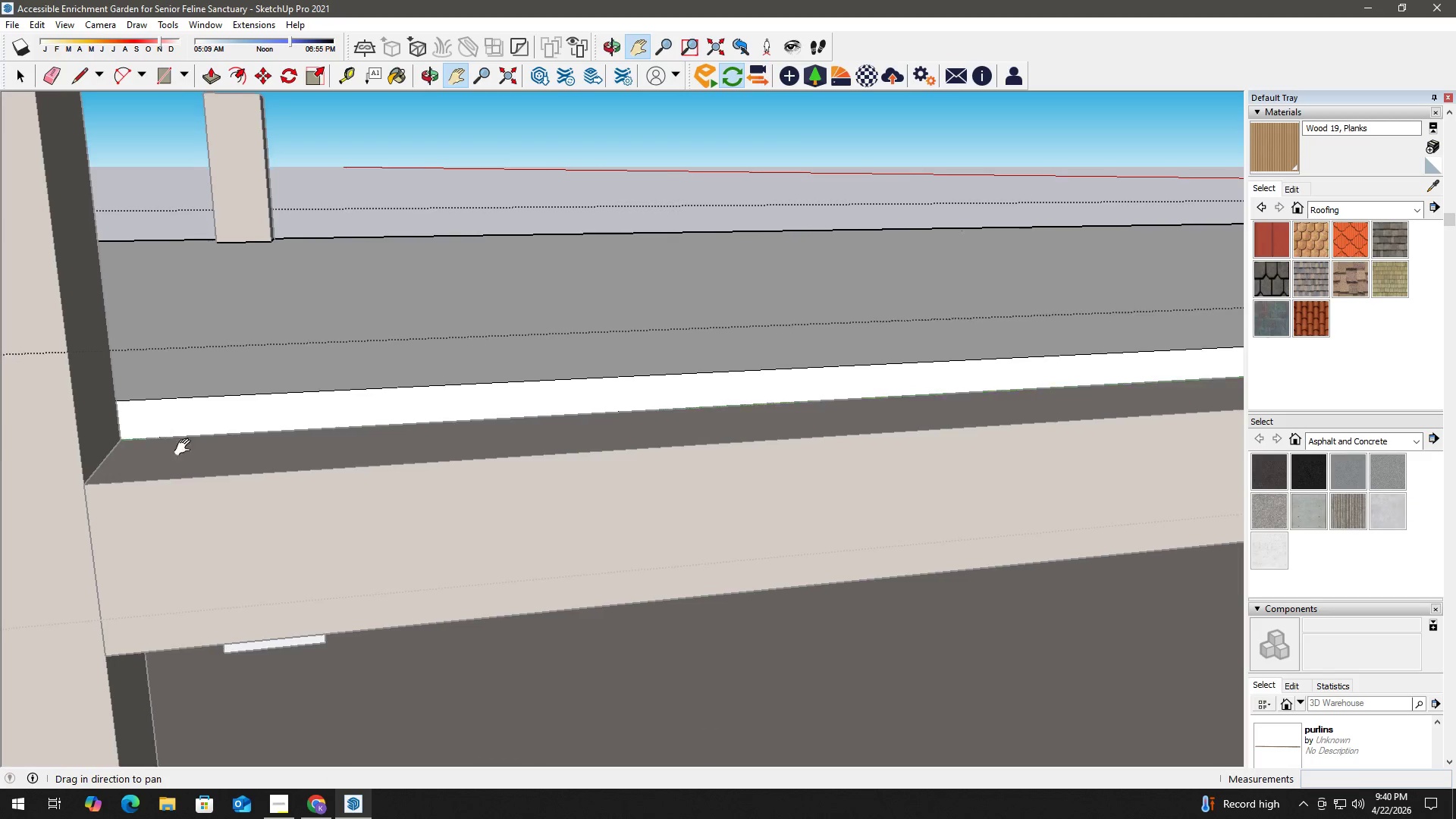 
scroll: coordinate [794, 482], scroll_direction: down, amount: 3.0
 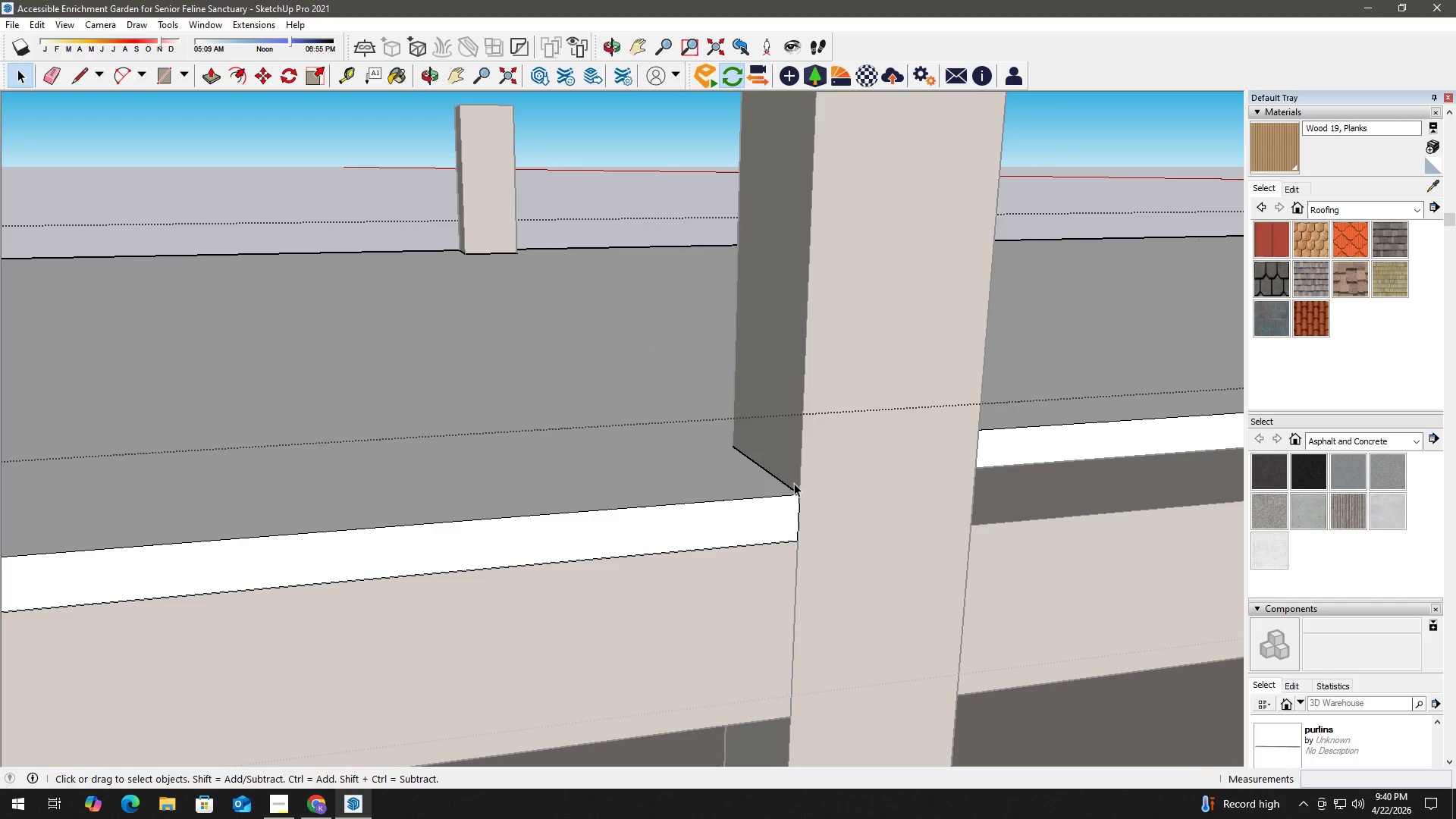 
left_click_drag(start_coordinate=[458, 463], to_coordinate=[147, 460])
 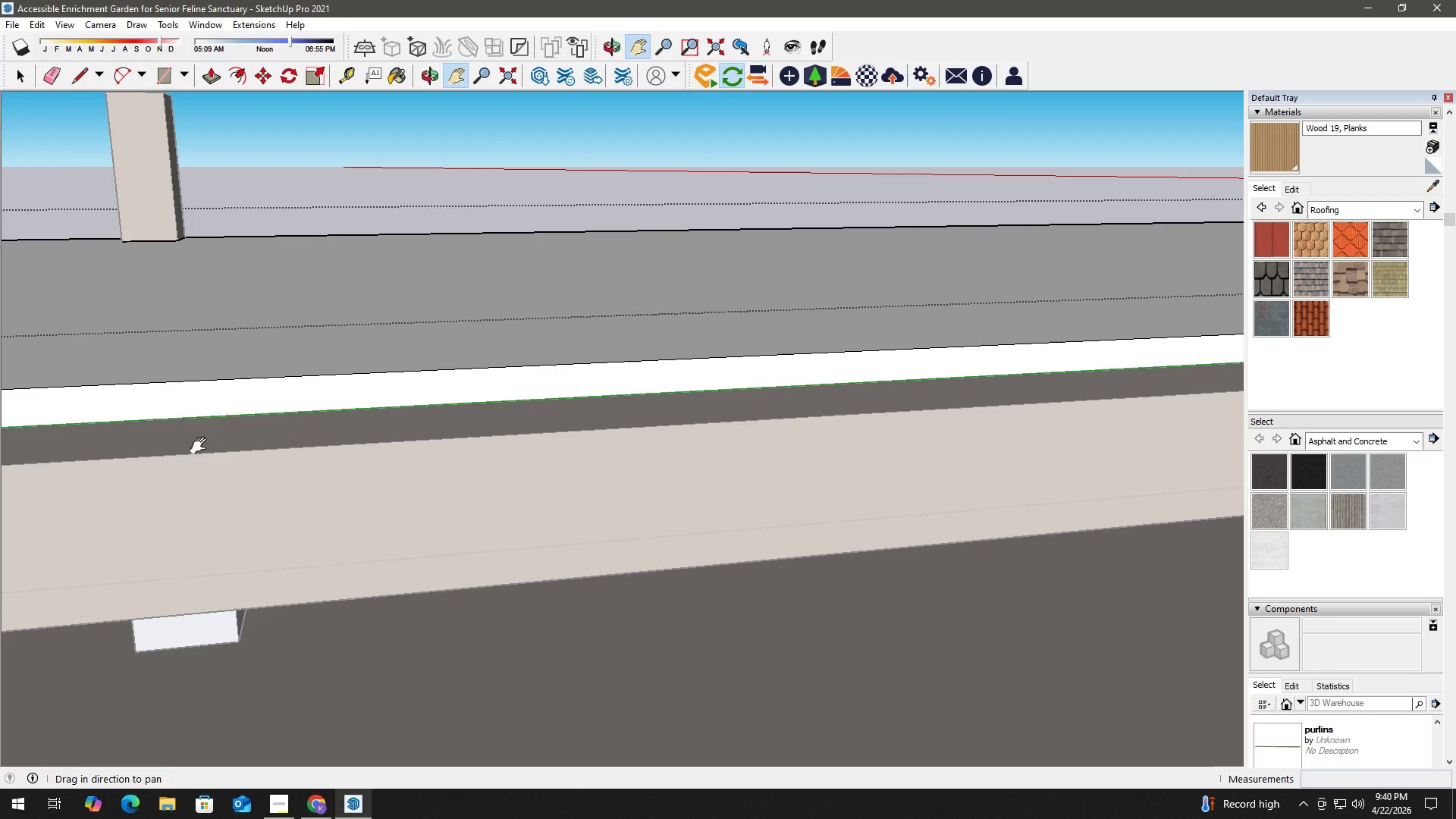 
key(Space)
 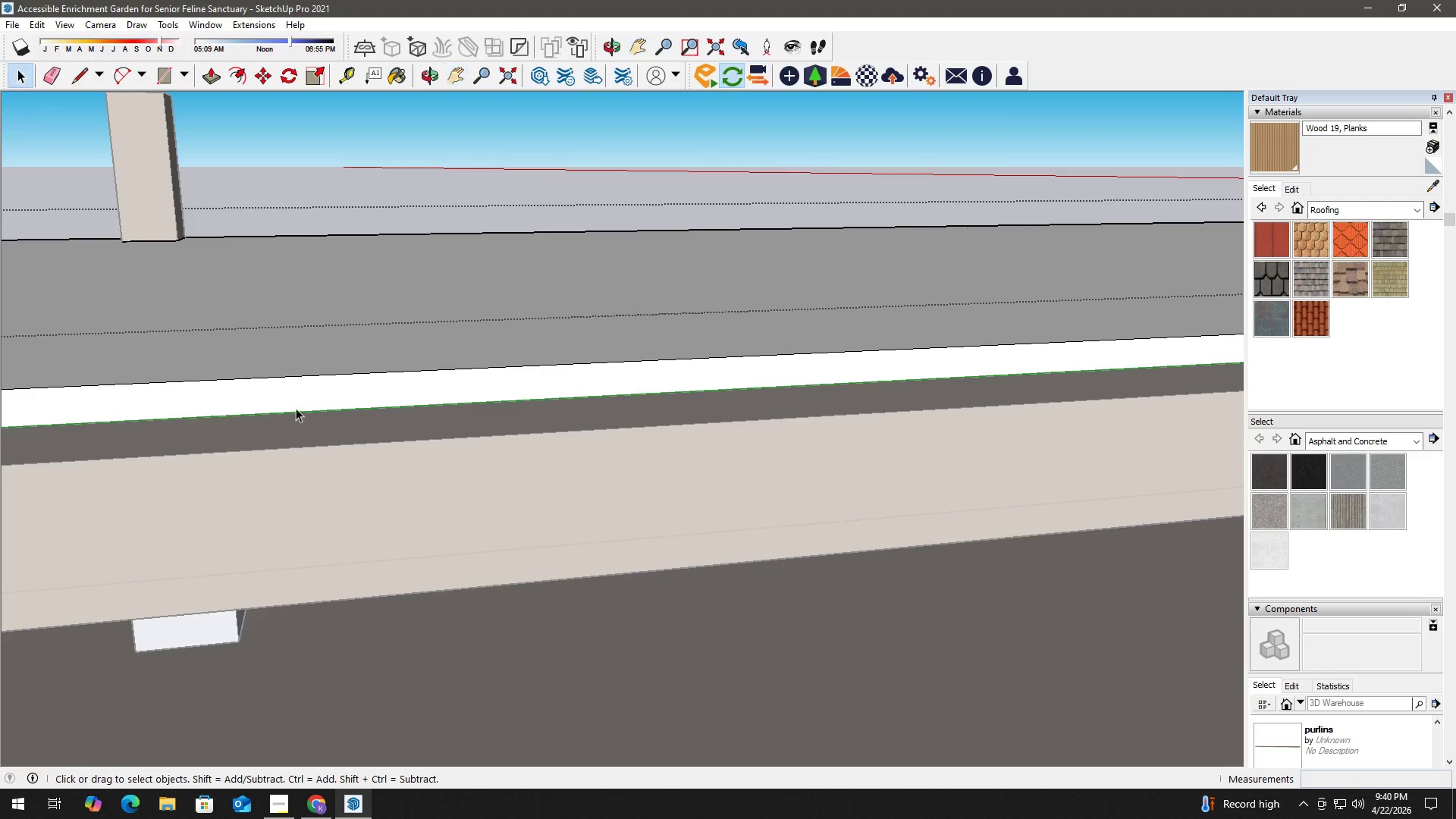 
key(Escape)
 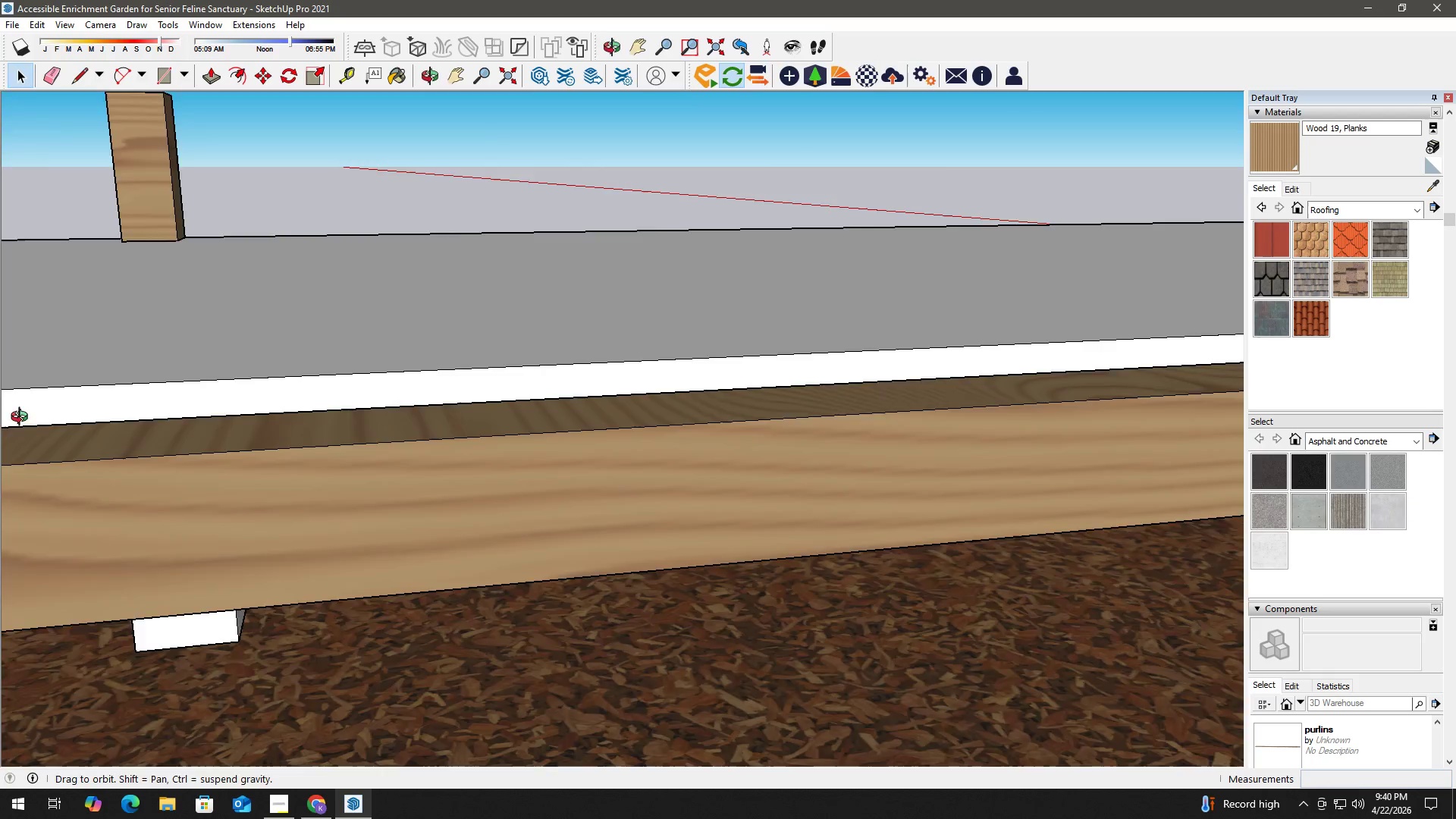 
hold_key(key=H, duration=4.08)
 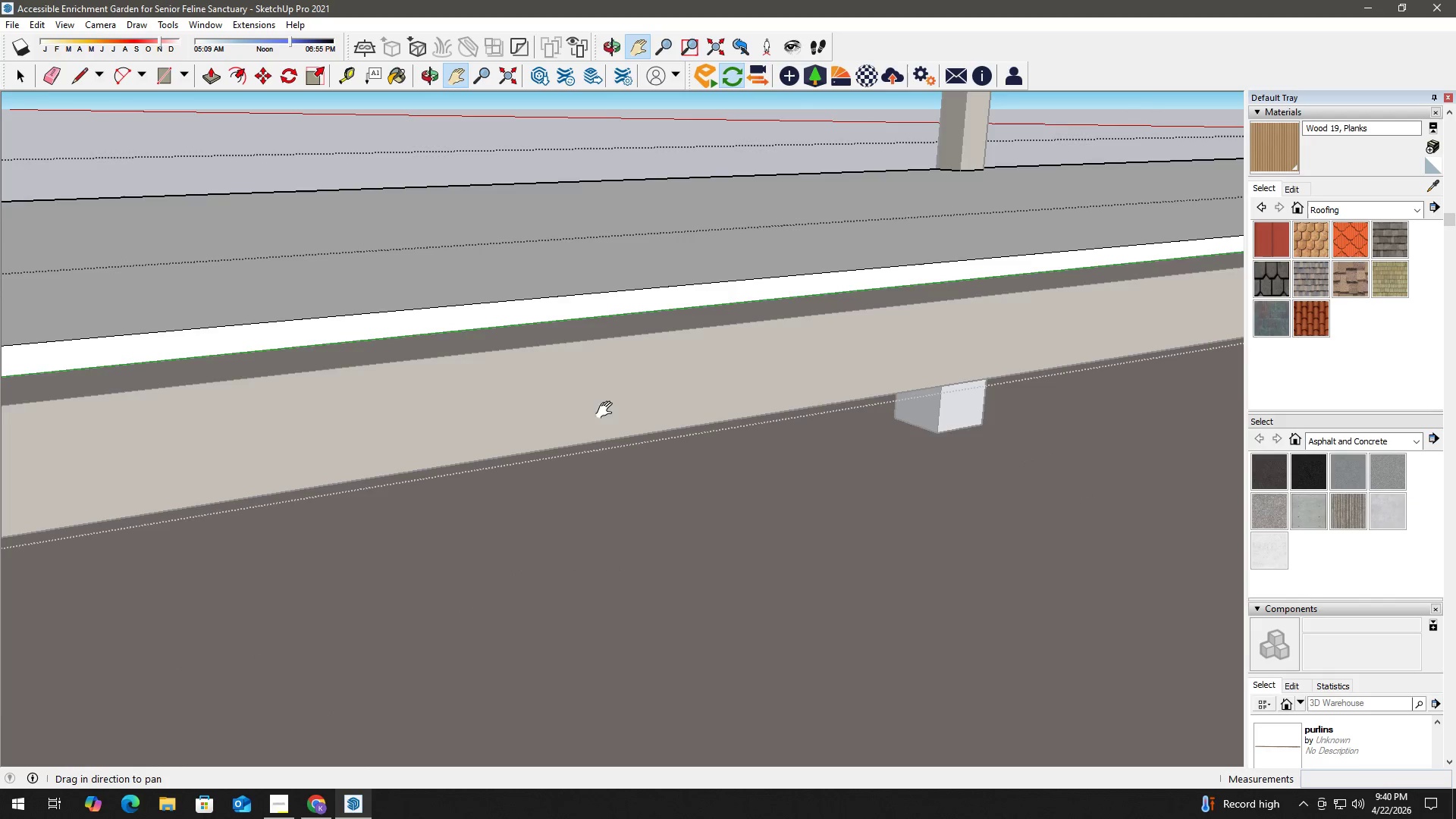 
left_click_drag(start_coordinate=[140, 389], to_coordinate=[347, 403])
 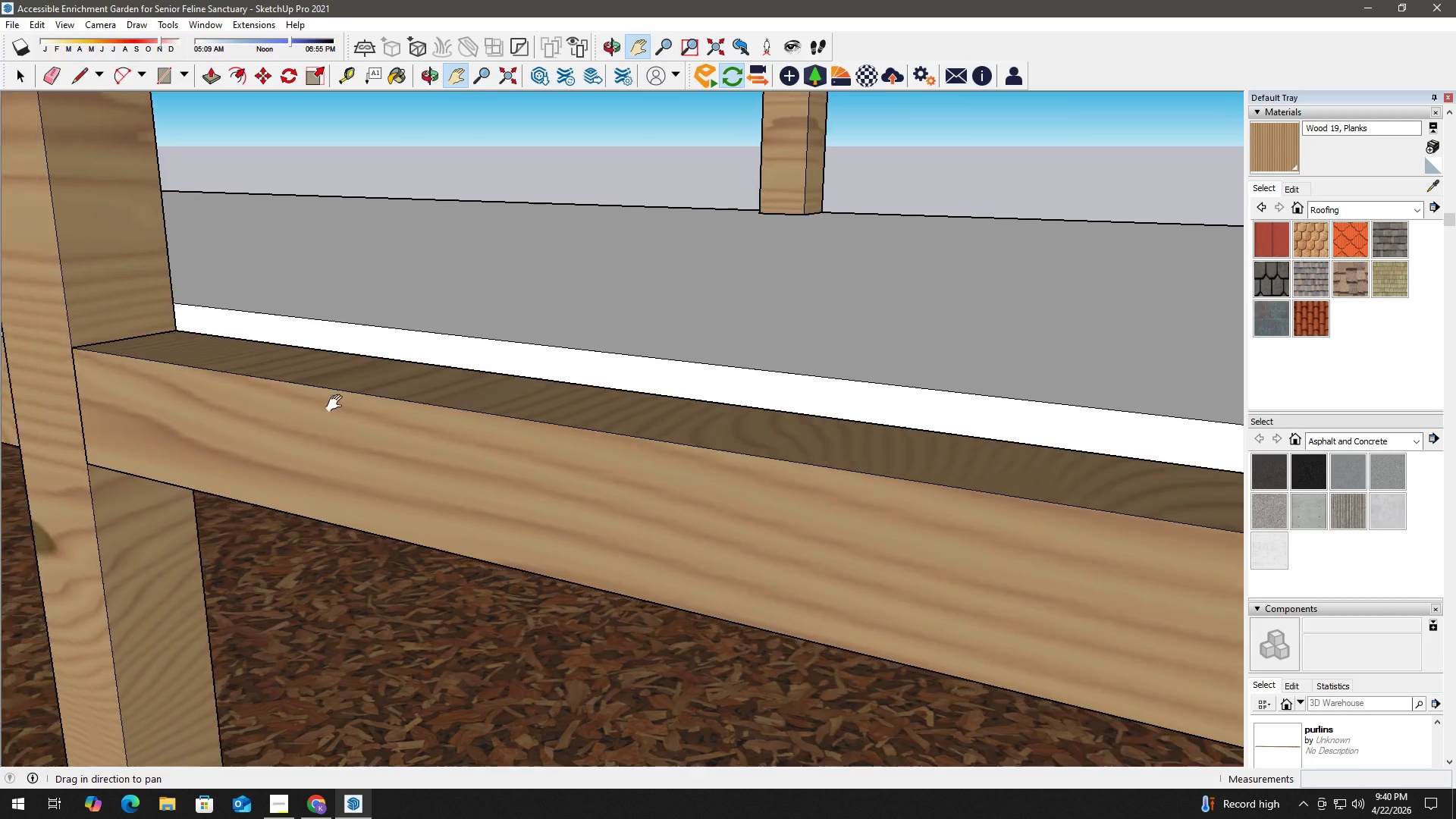 
key(Space)
 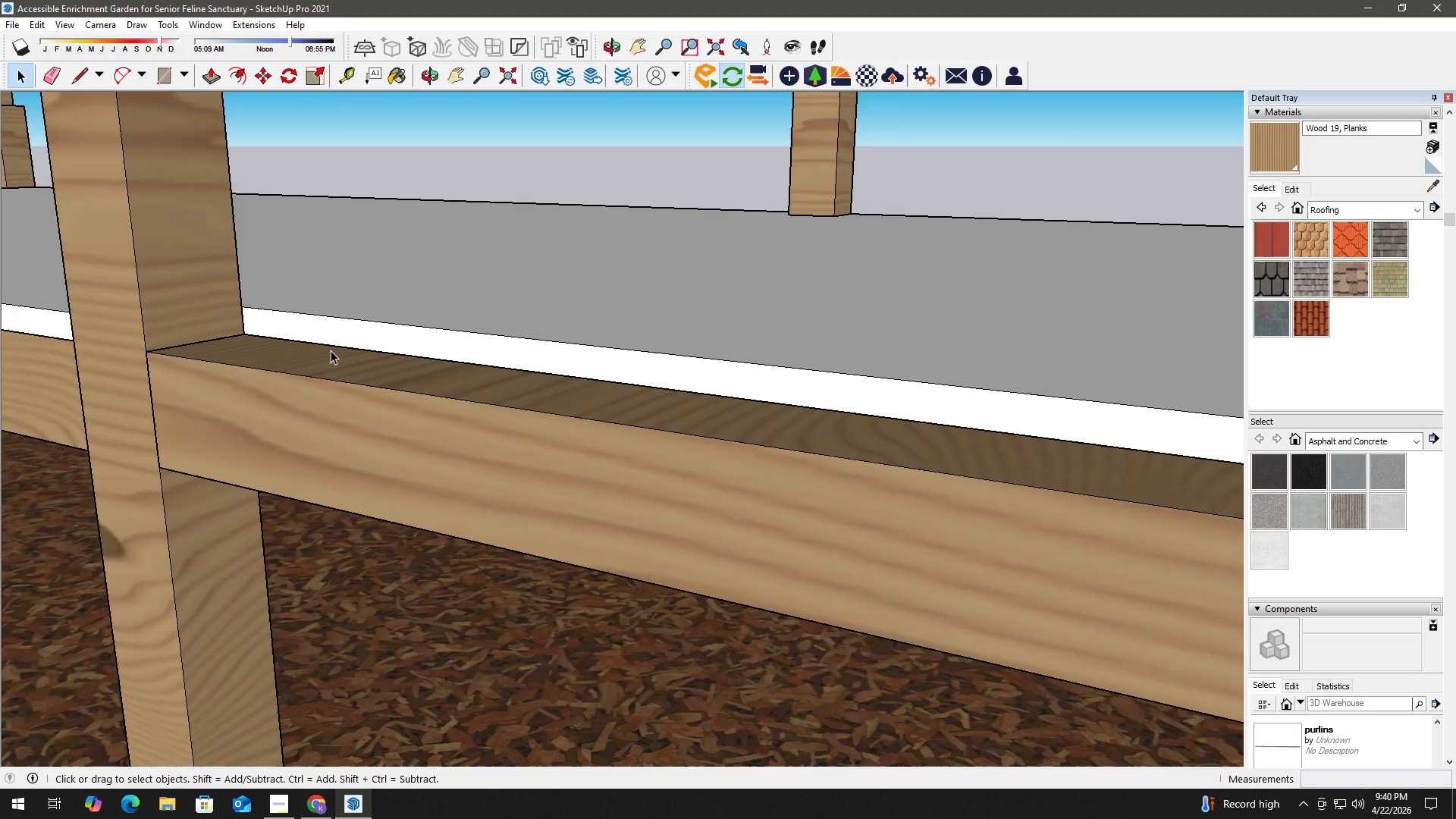 
scroll: coordinate [0, 411], scroll_direction: down, amount: 1.0
 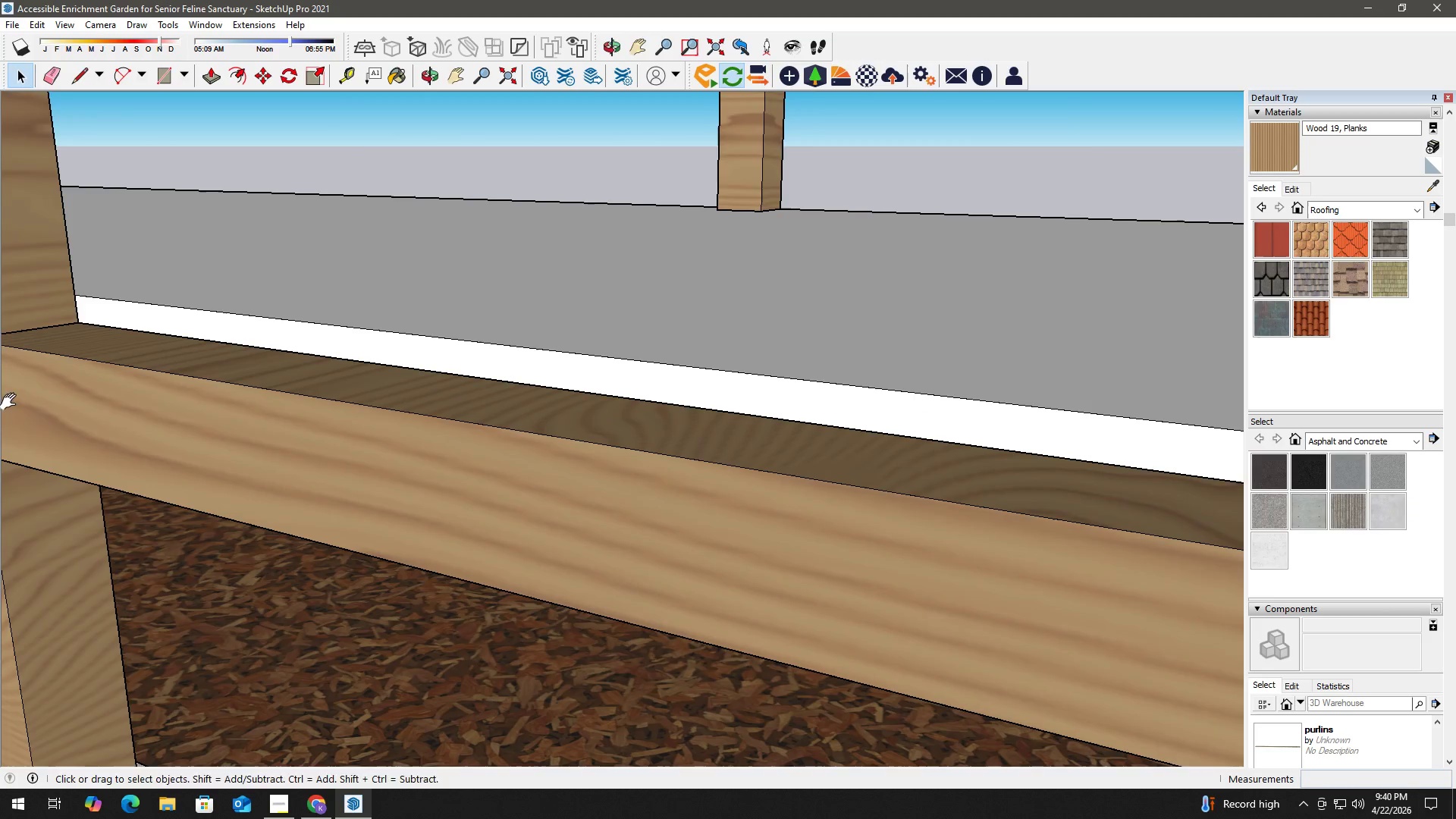 
double_click([282, 320])
 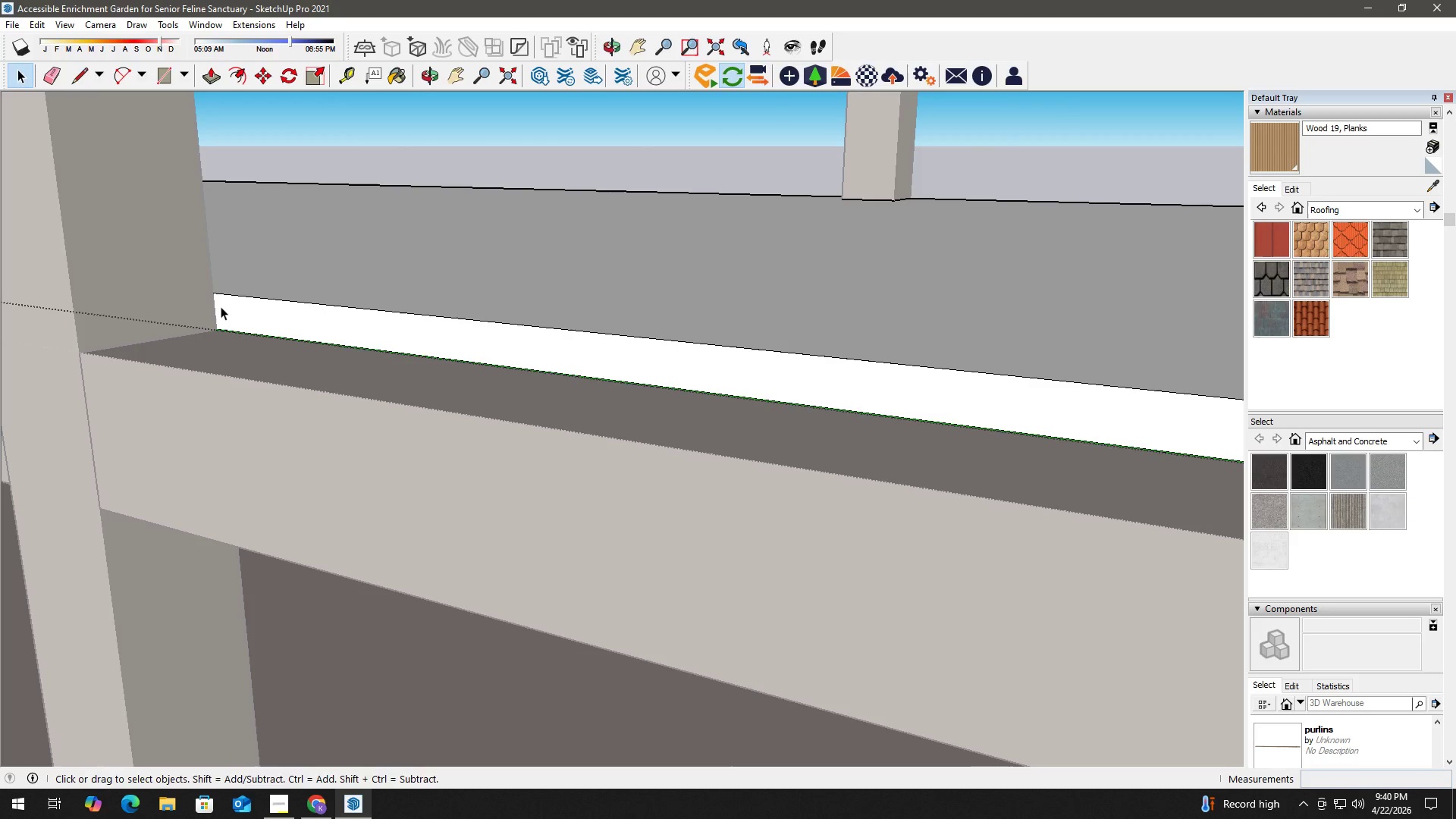 
scroll: coordinate [330, 347], scroll_direction: up, amount: 3.0
 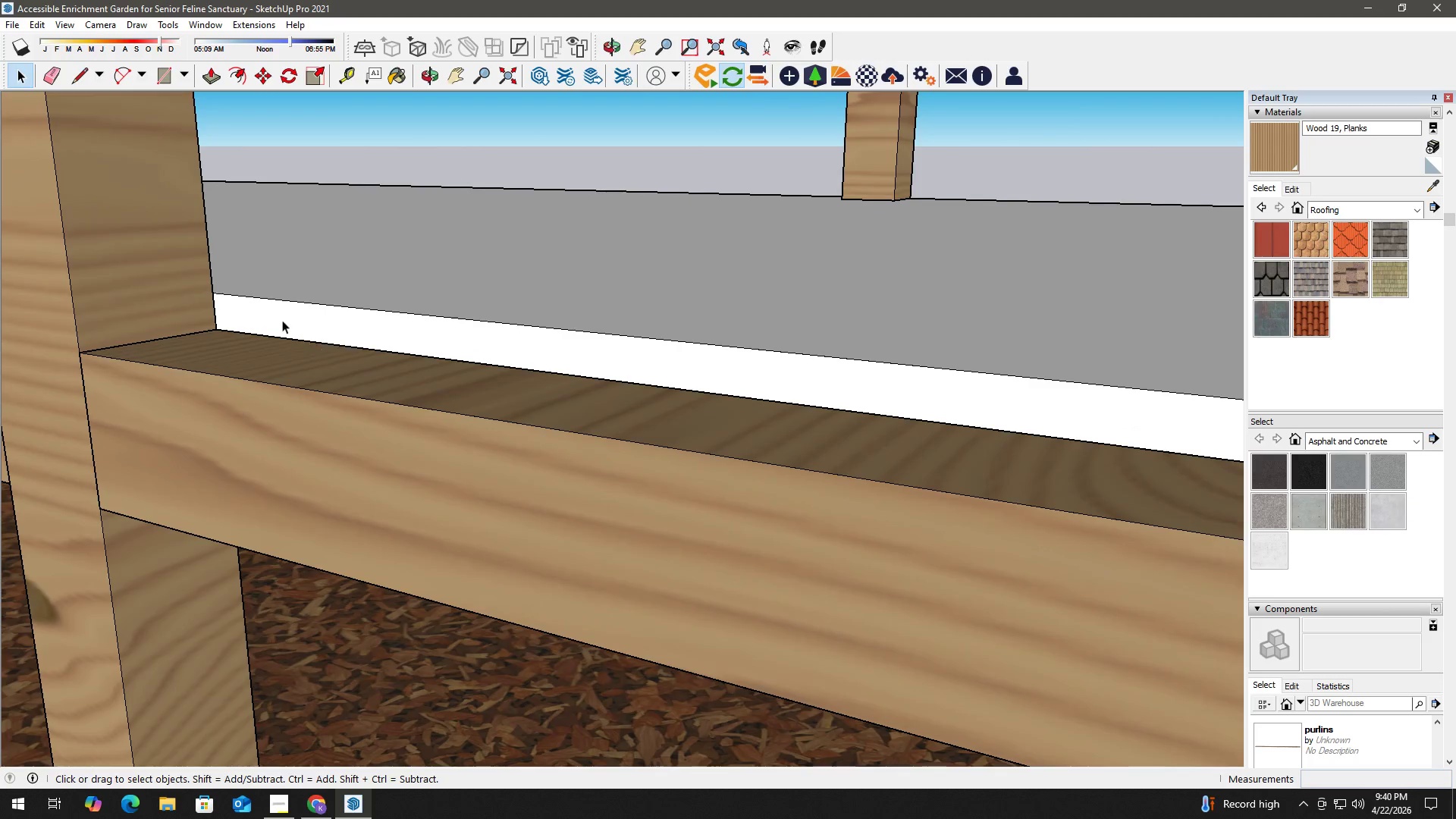 
key(L)
 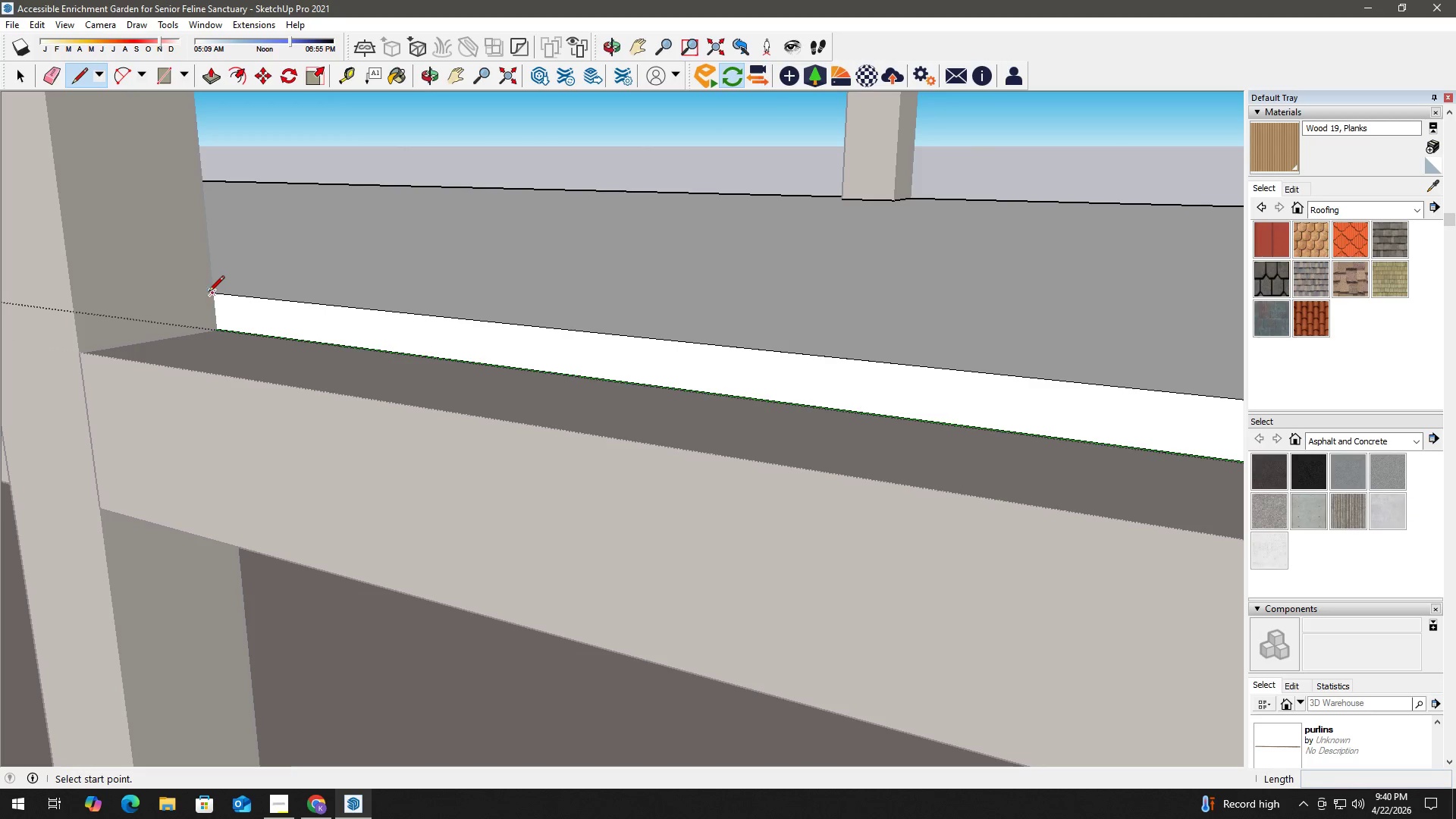 
left_click([214, 293])
 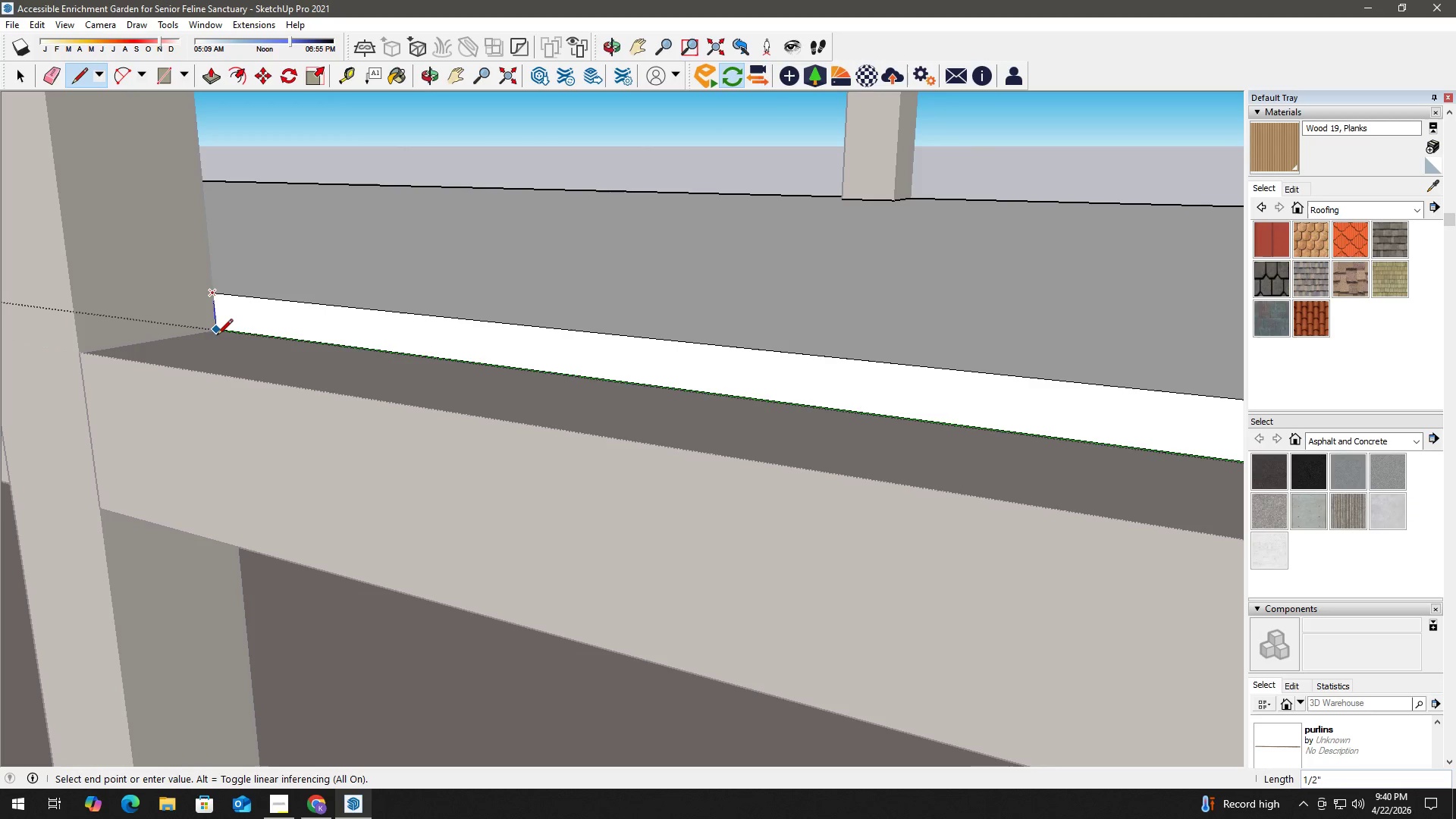 
left_click([217, 334])
 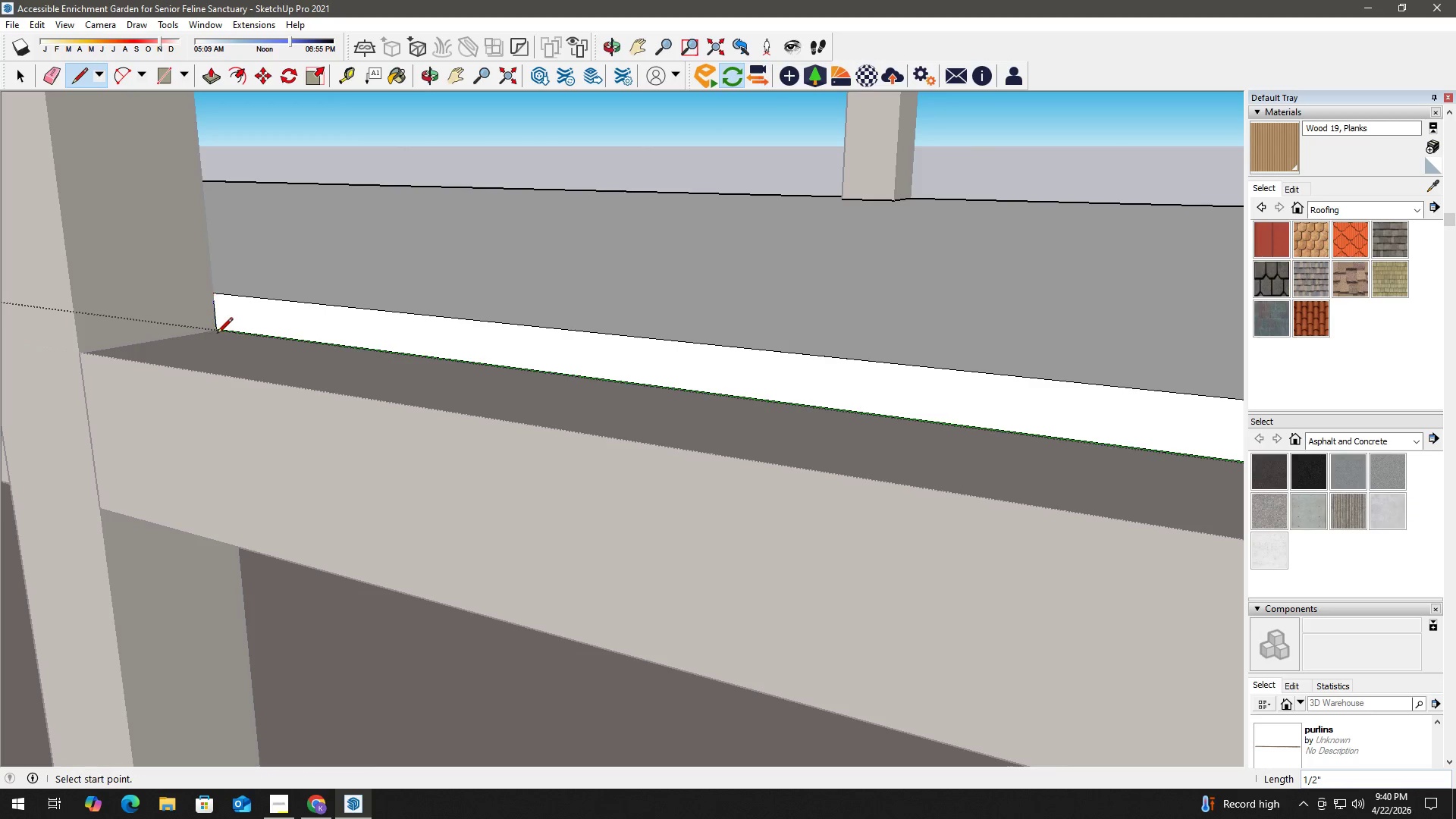 
key(Space)
 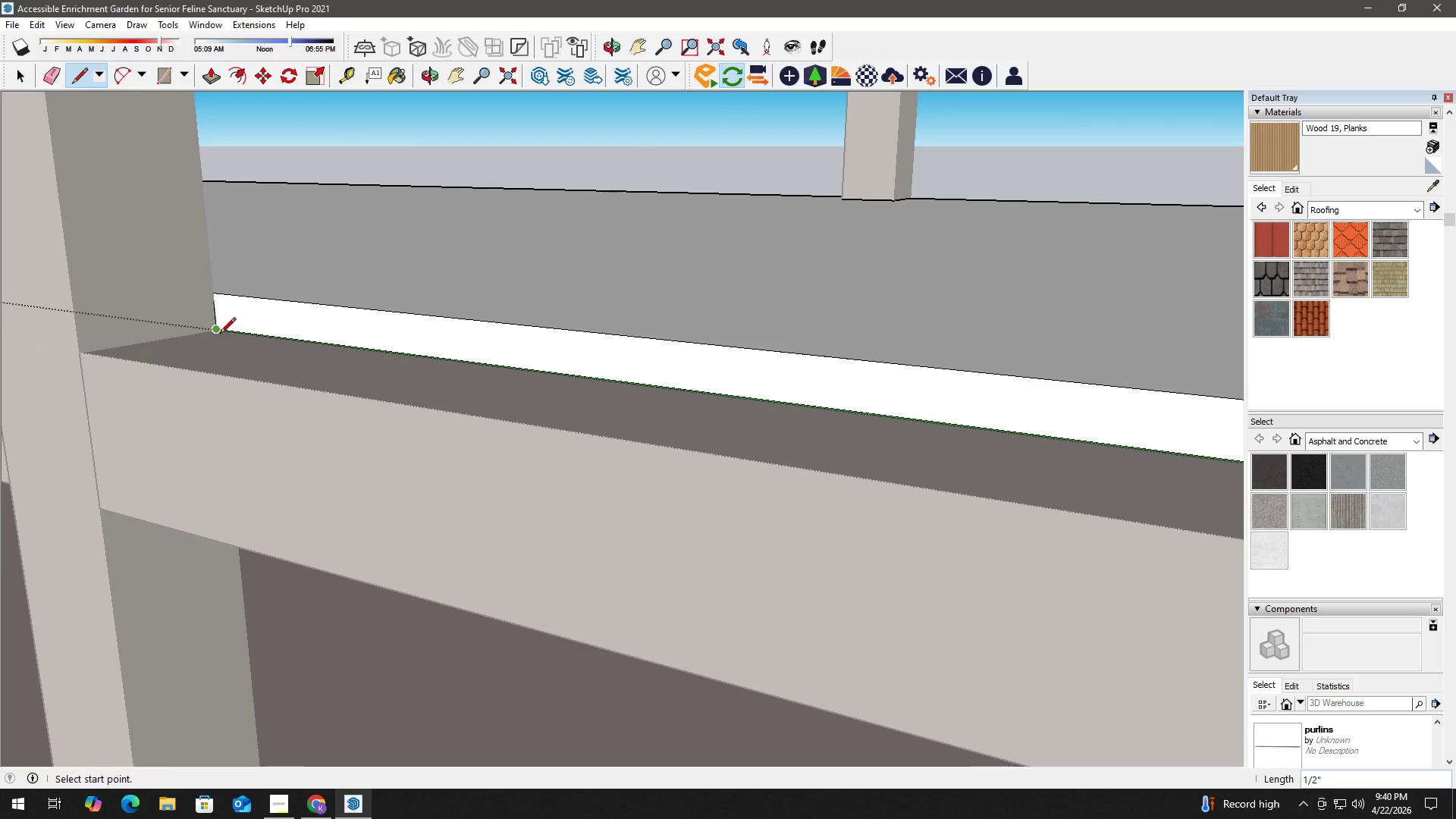 
scroll: coordinate [232, 343], scroll_direction: down, amount: 4.0
 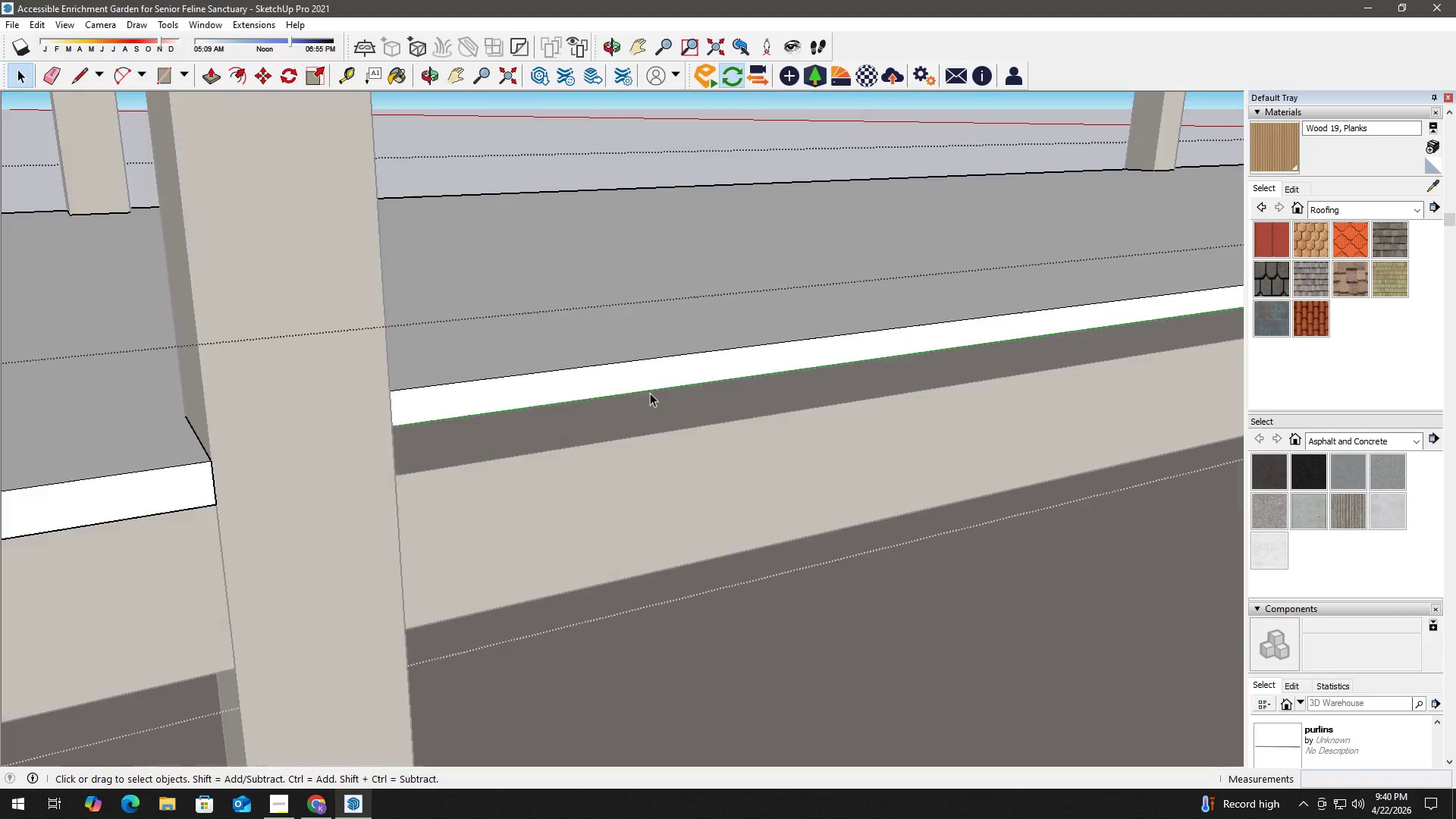 
left_click_drag(start_coordinate=[782, 391], to_coordinate=[0, 389])
 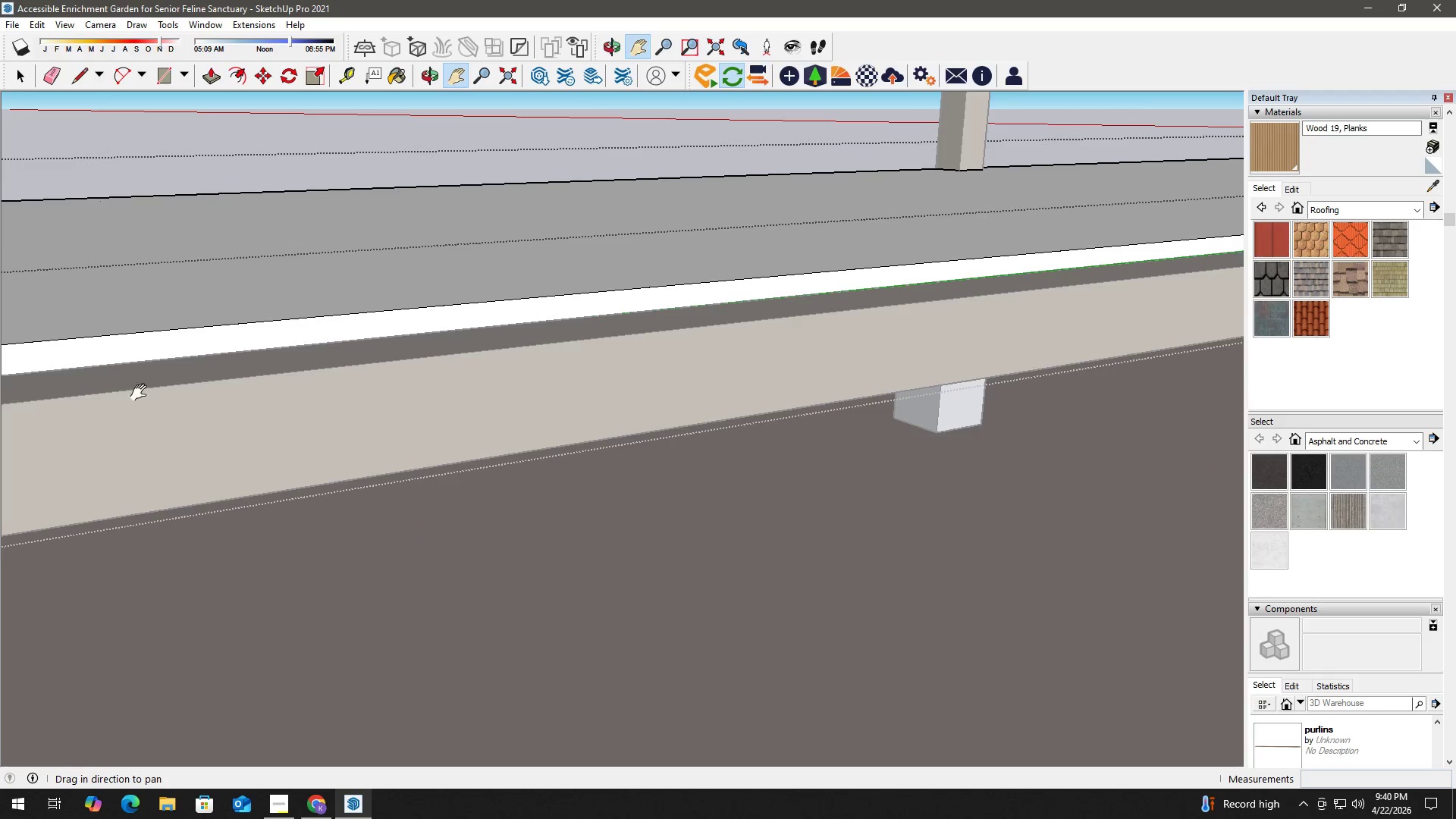 
left_click_drag(start_coordinate=[728, 402], to_coordinate=[228, 469])
 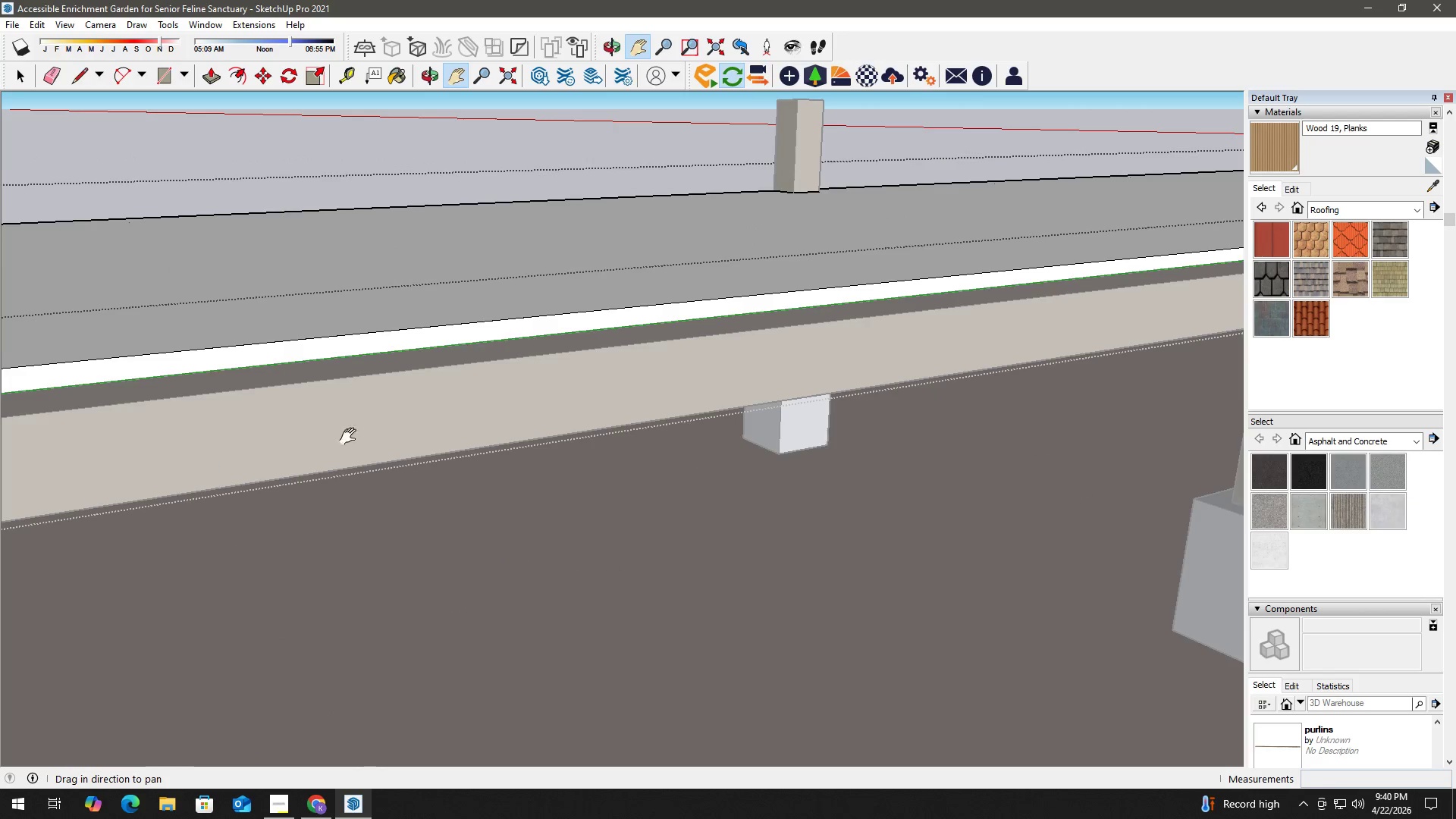 
left_click_drag(start_coordinate=[551, 395], to_coordinate=[50, 450])
 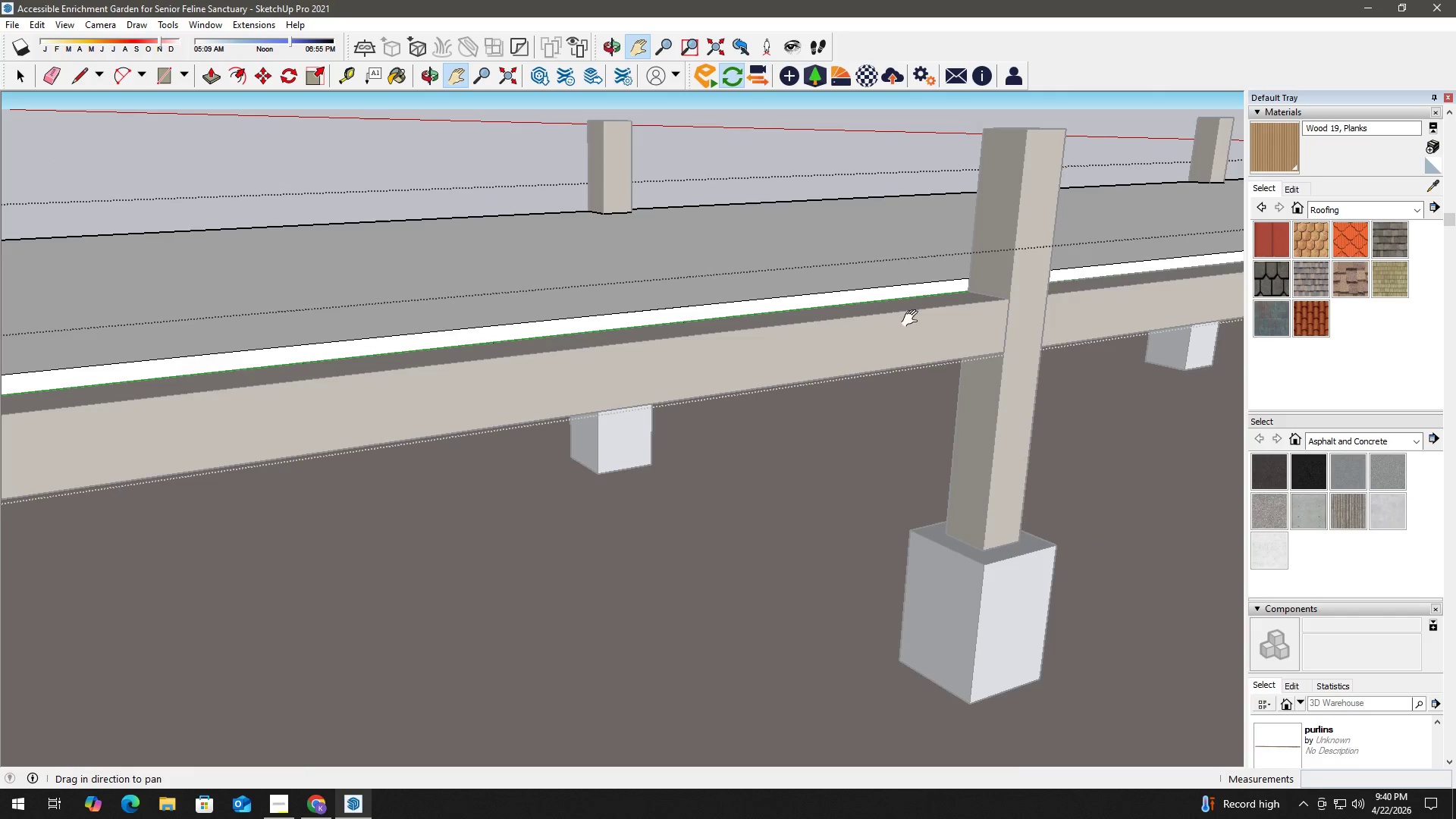 
key(L)
 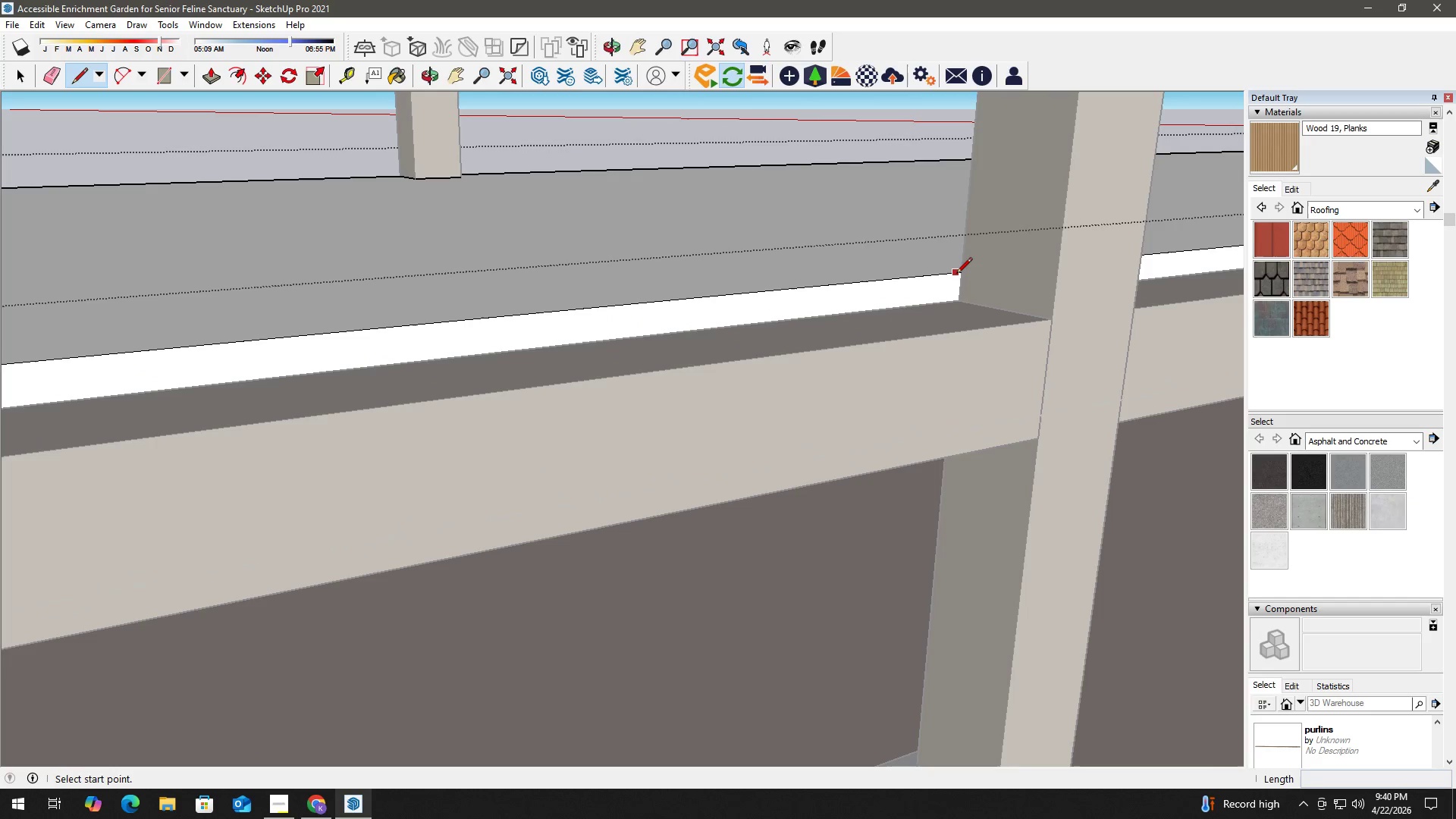 
scroll: coordinate [951, 299], scroll_direction: up, amount: 8.0
 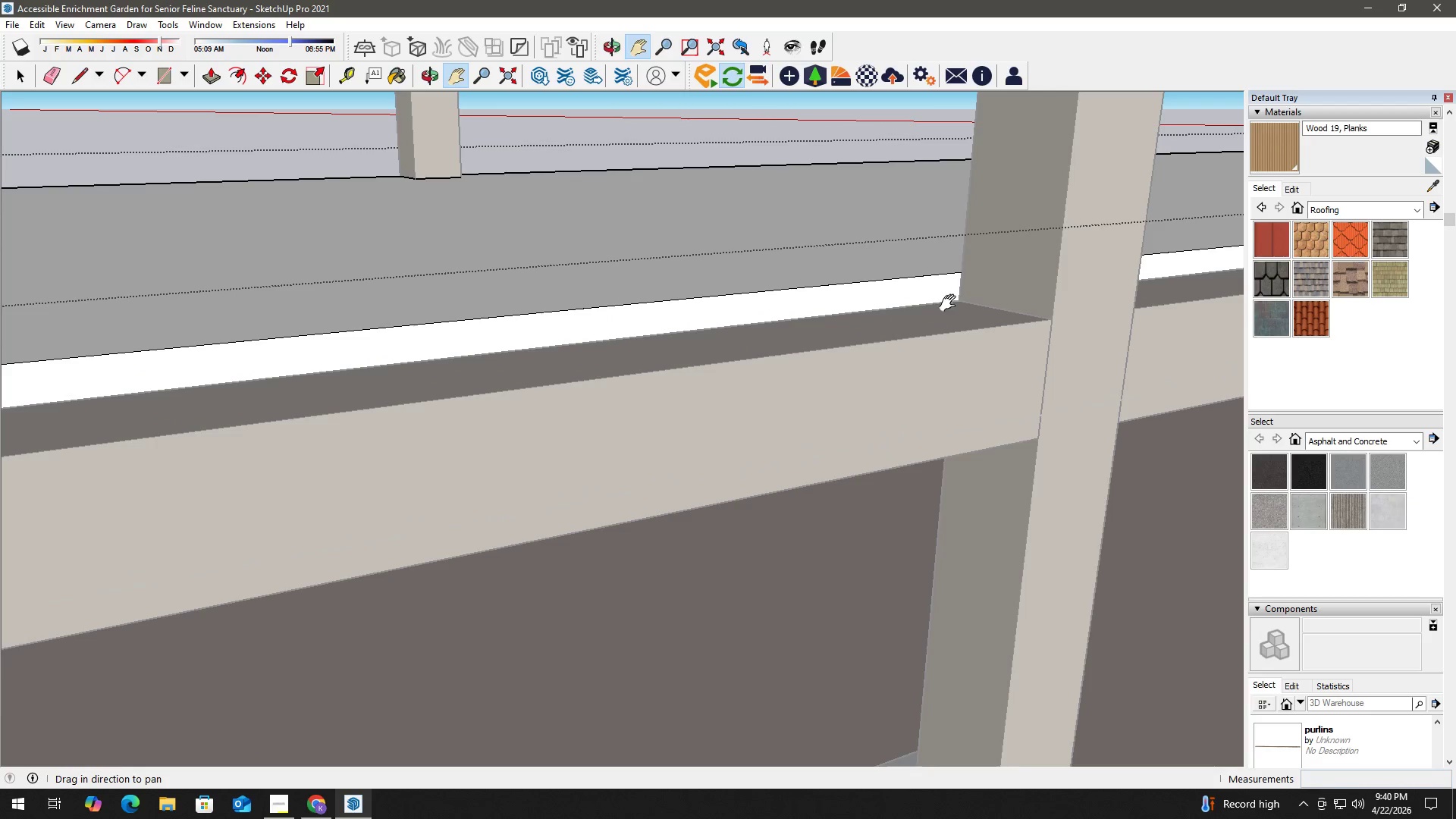 
left_click([956, 275])
 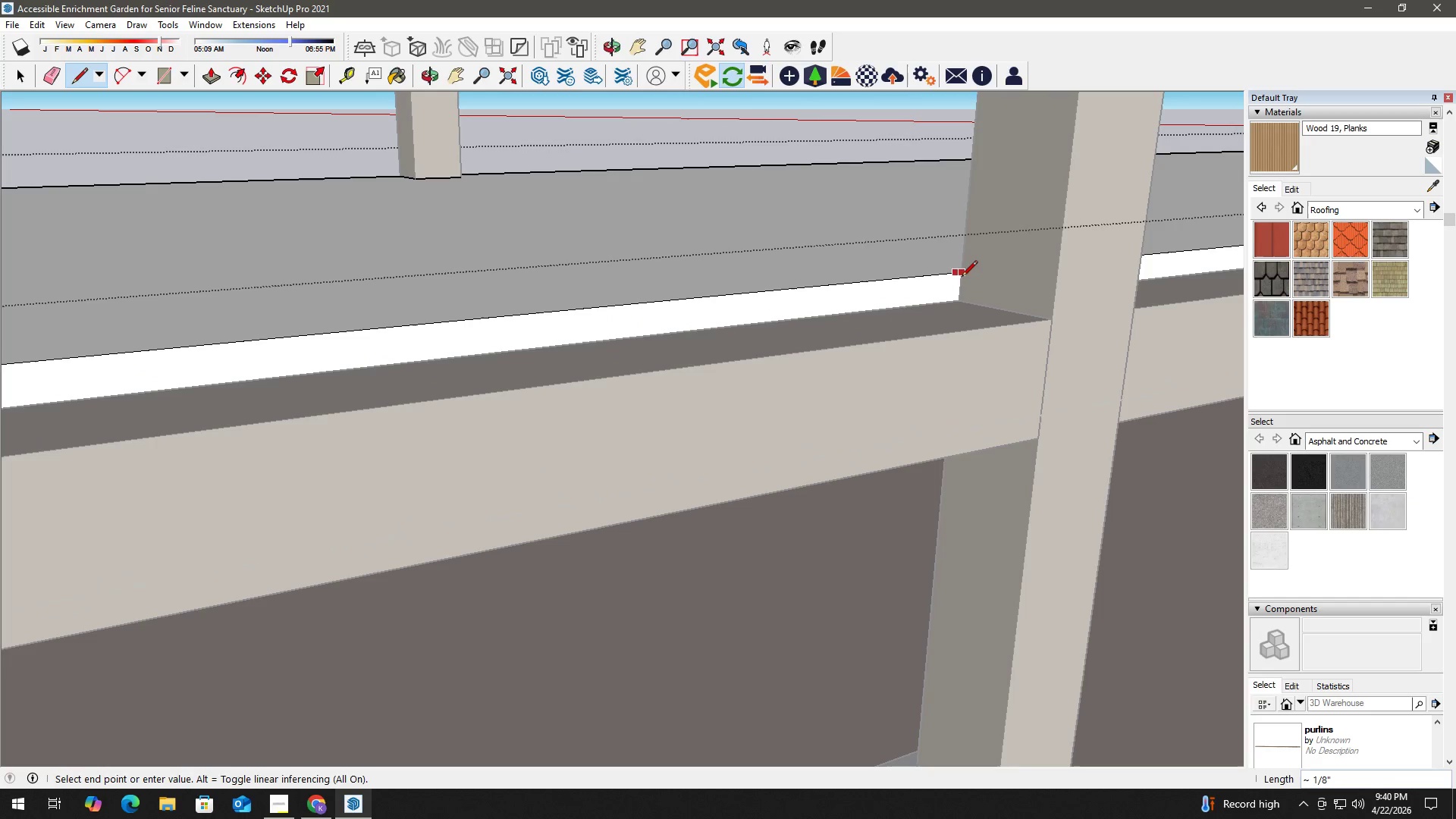 
key(Escape)
 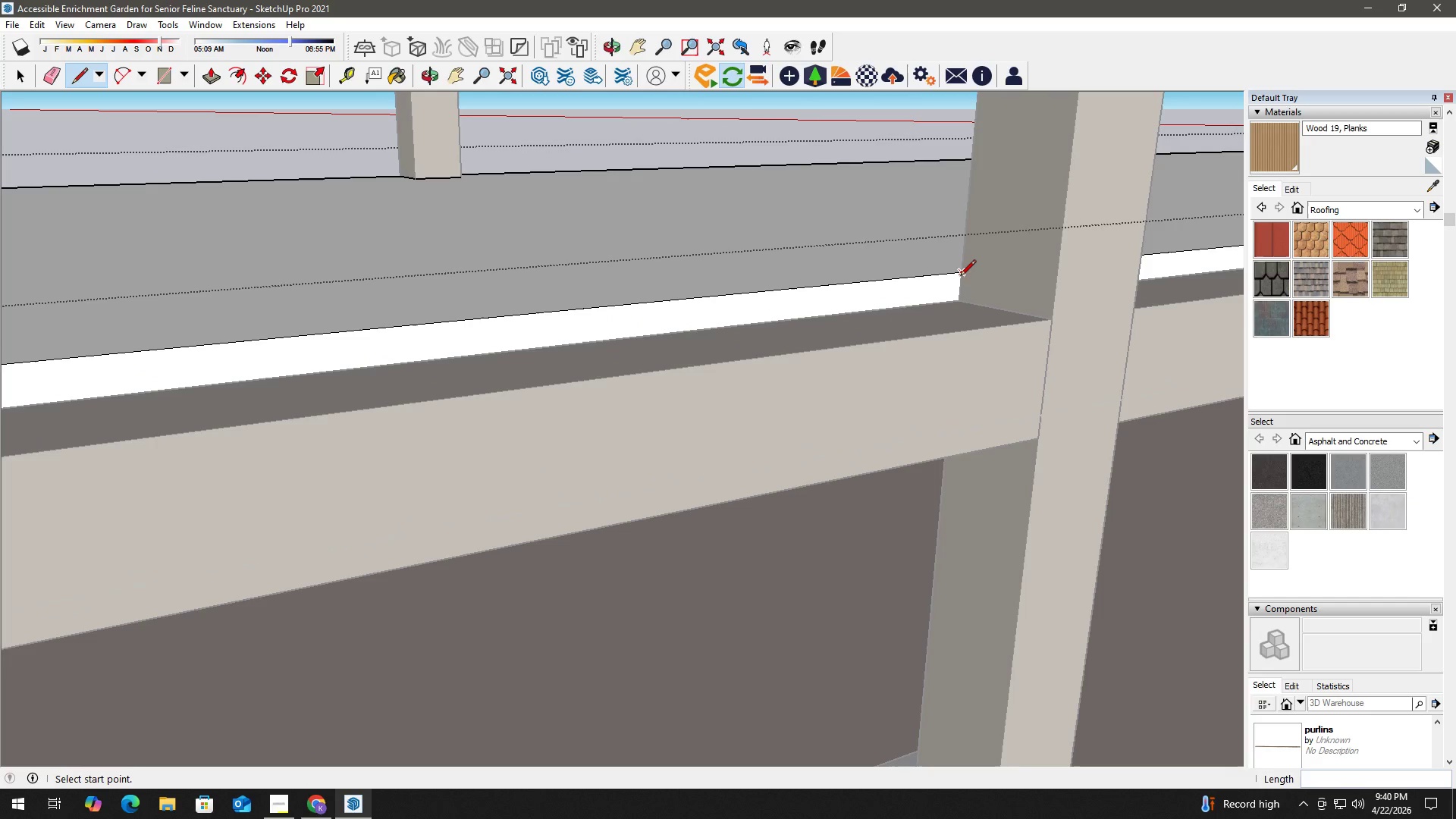 
left_click([960, 277])
 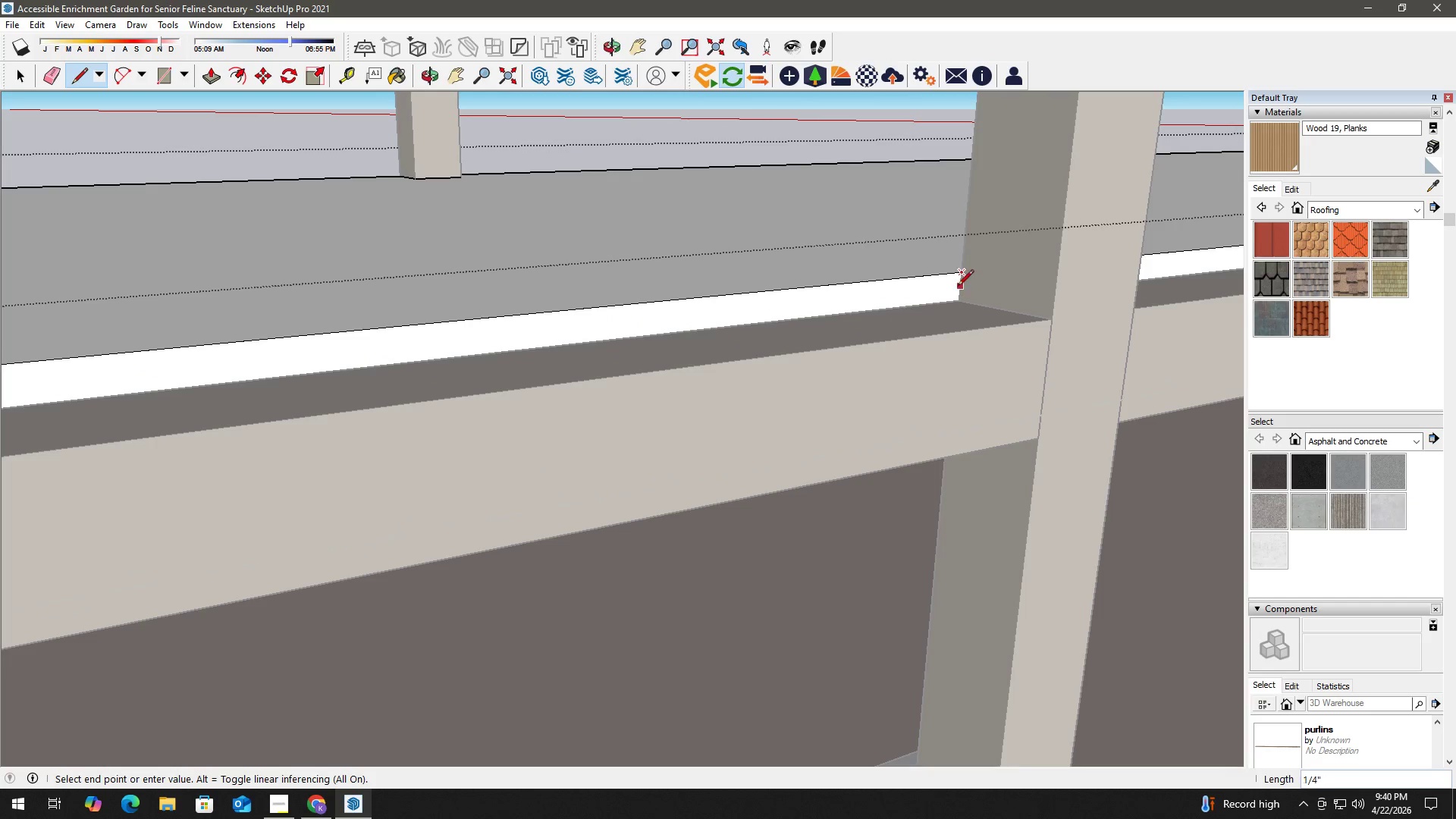 
key(Escape)
 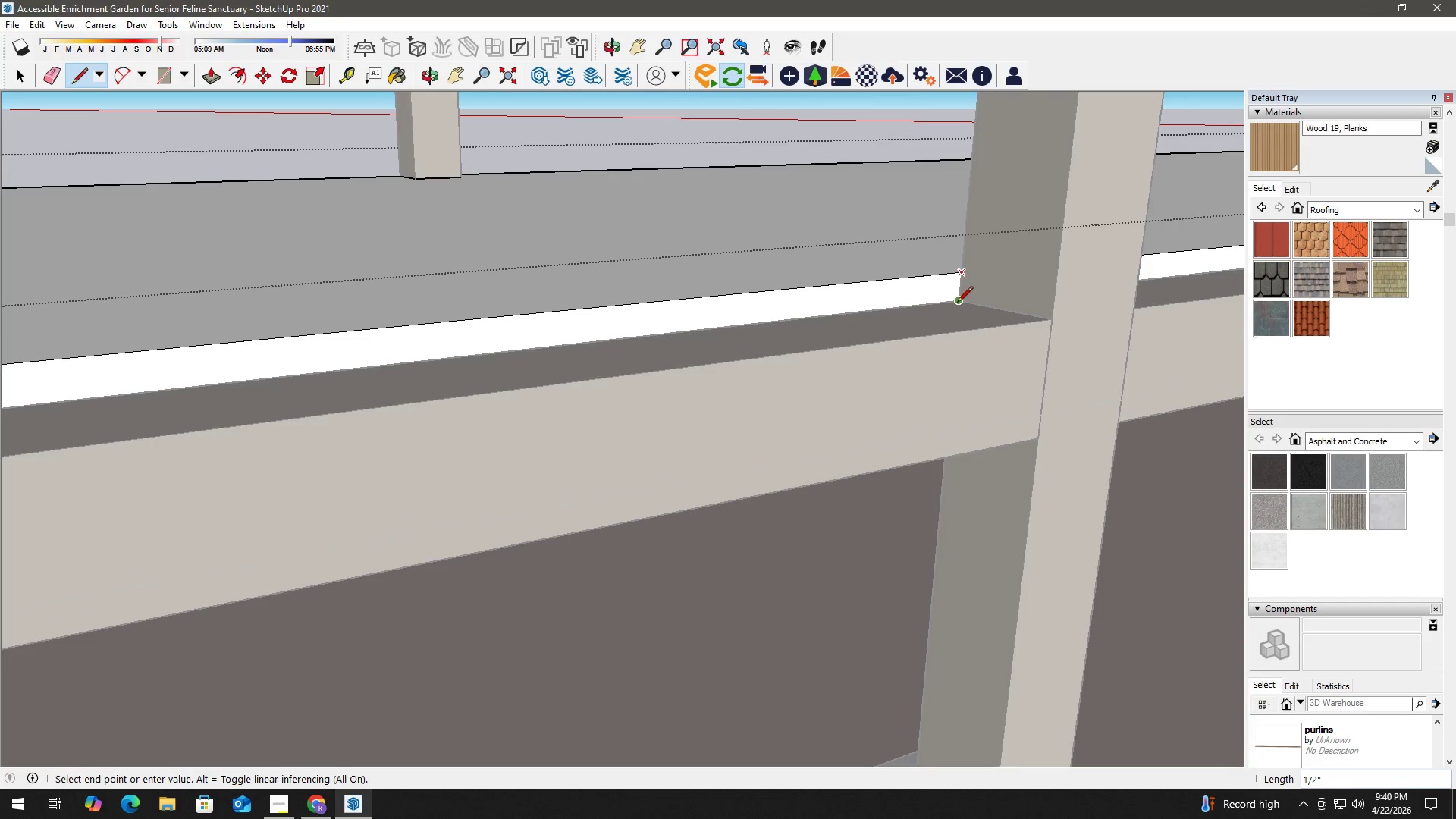 
hold_key(key=Space, duration=4.12)
 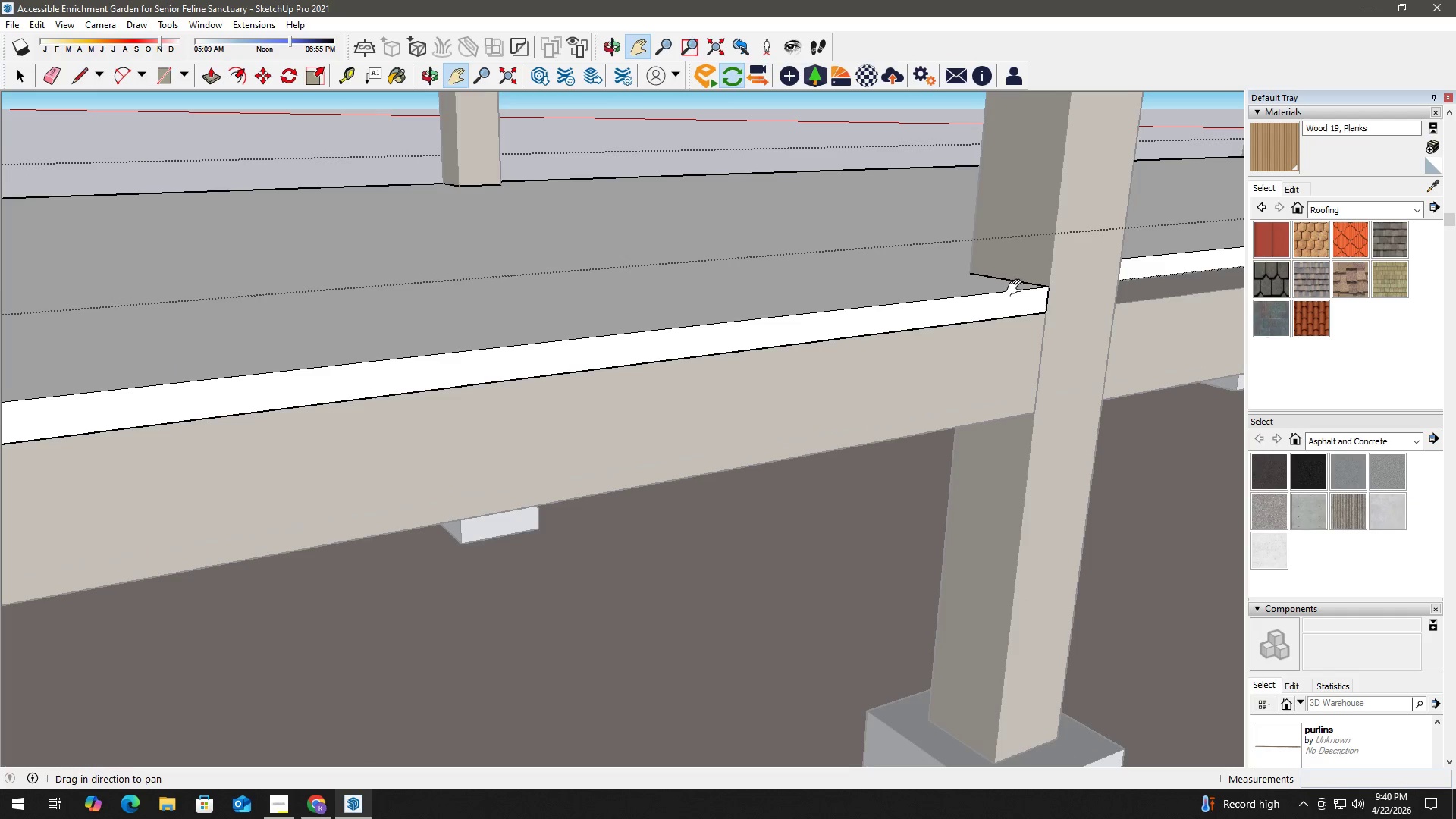 
key(Escape)
 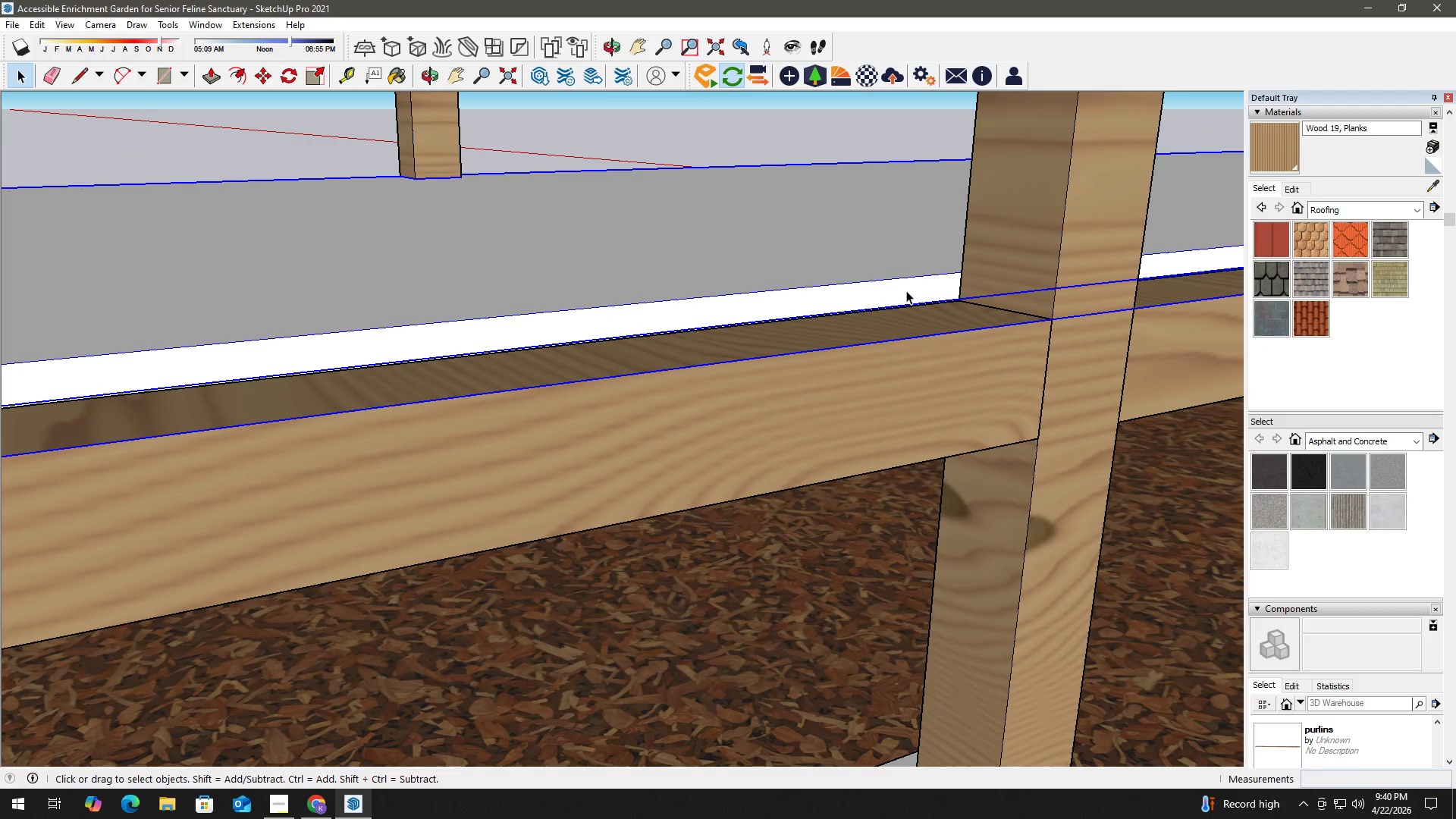 
double_click([906, 290])
 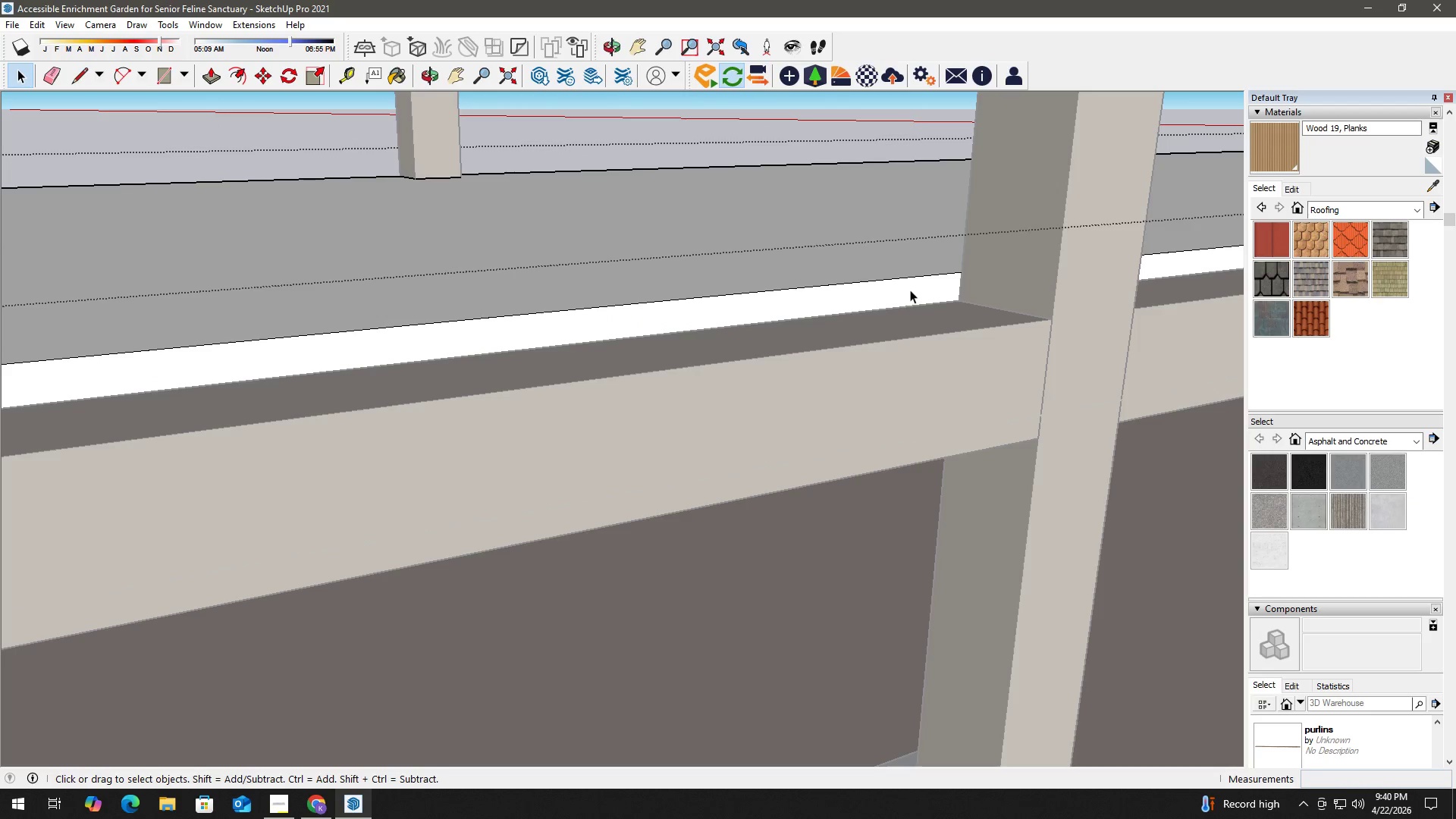 
triple_click([913, 287])
 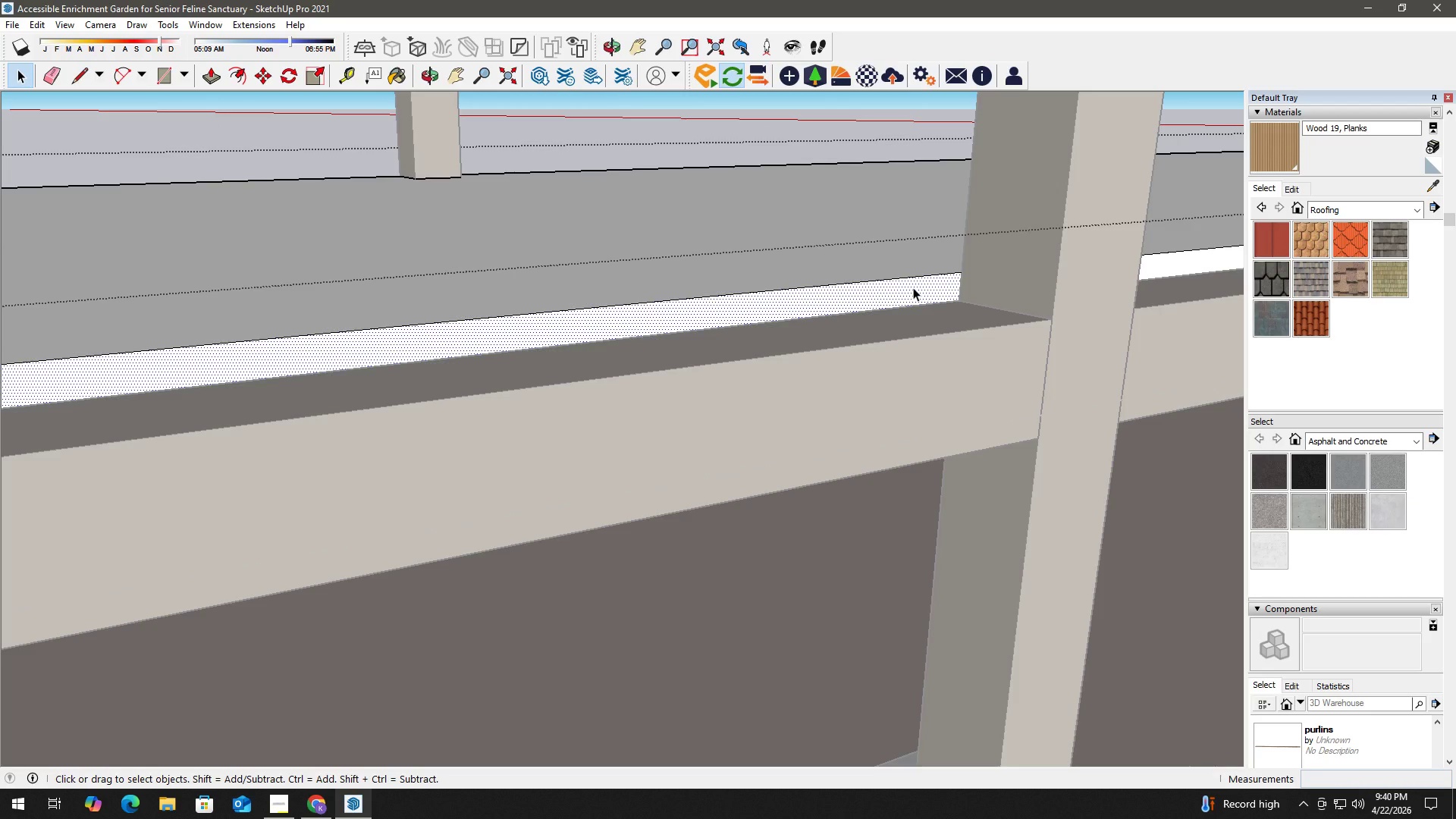 
key(P)
 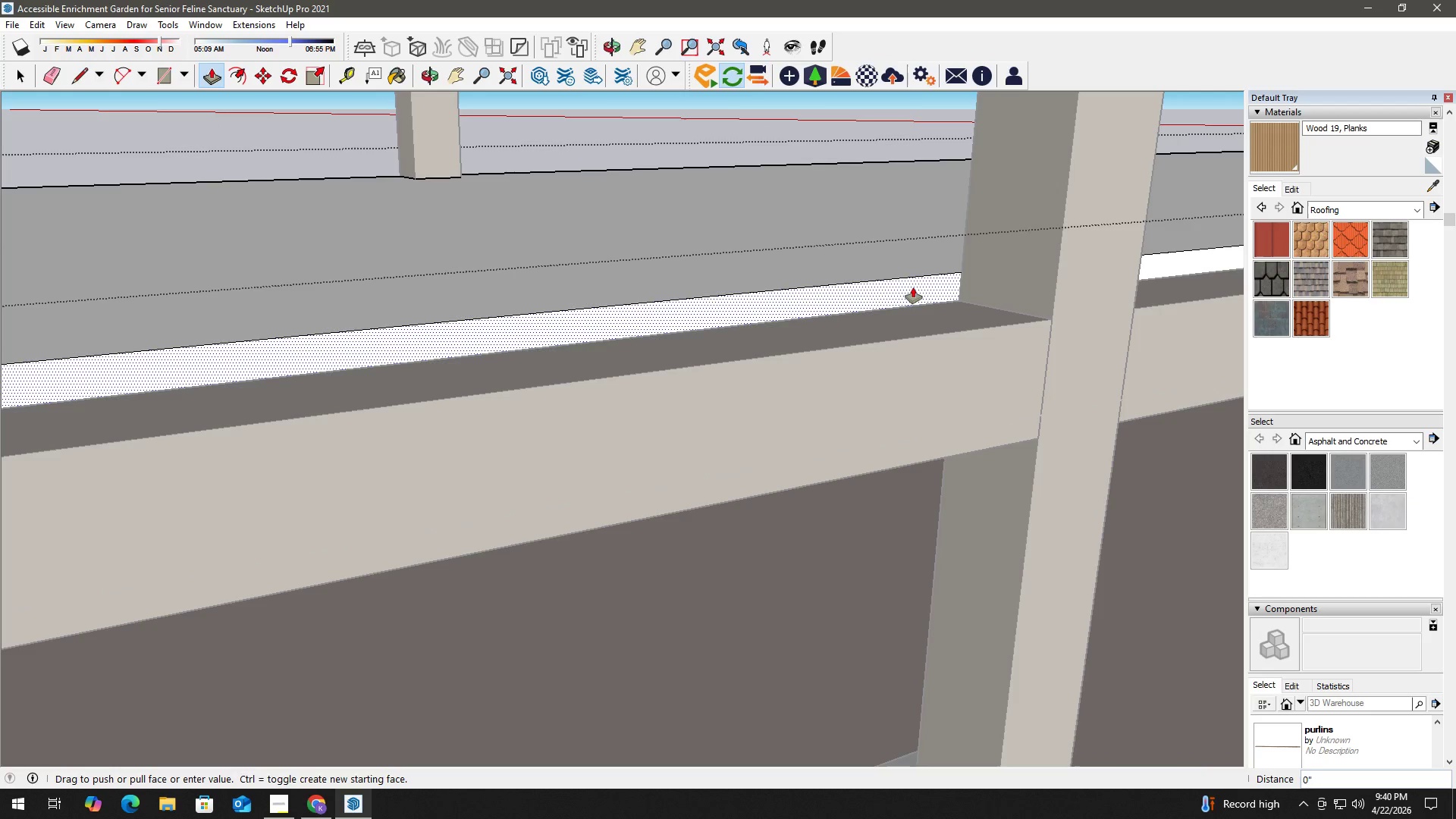 
left_click([913, 287])
 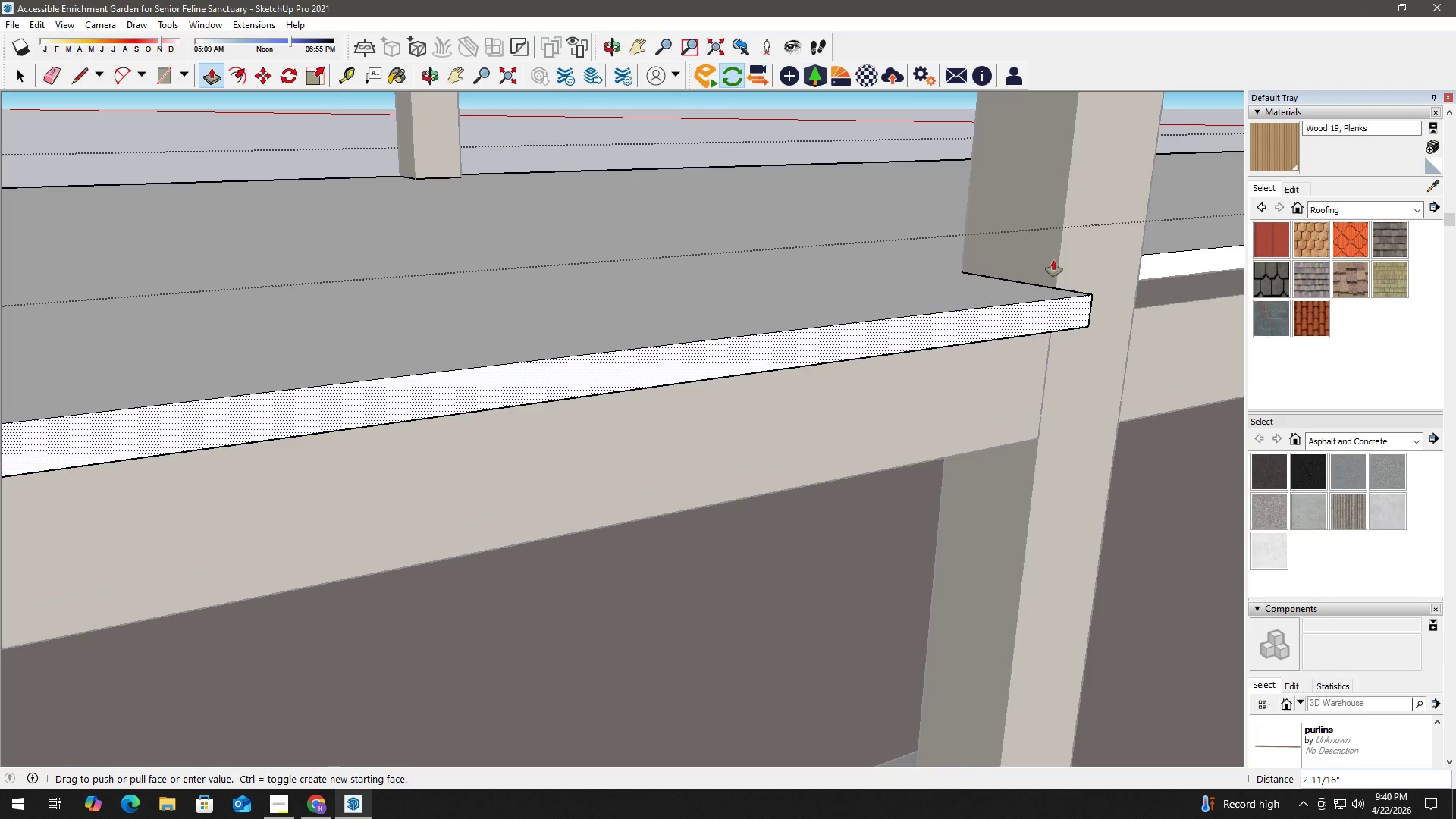 
left_click([1058, 251])
 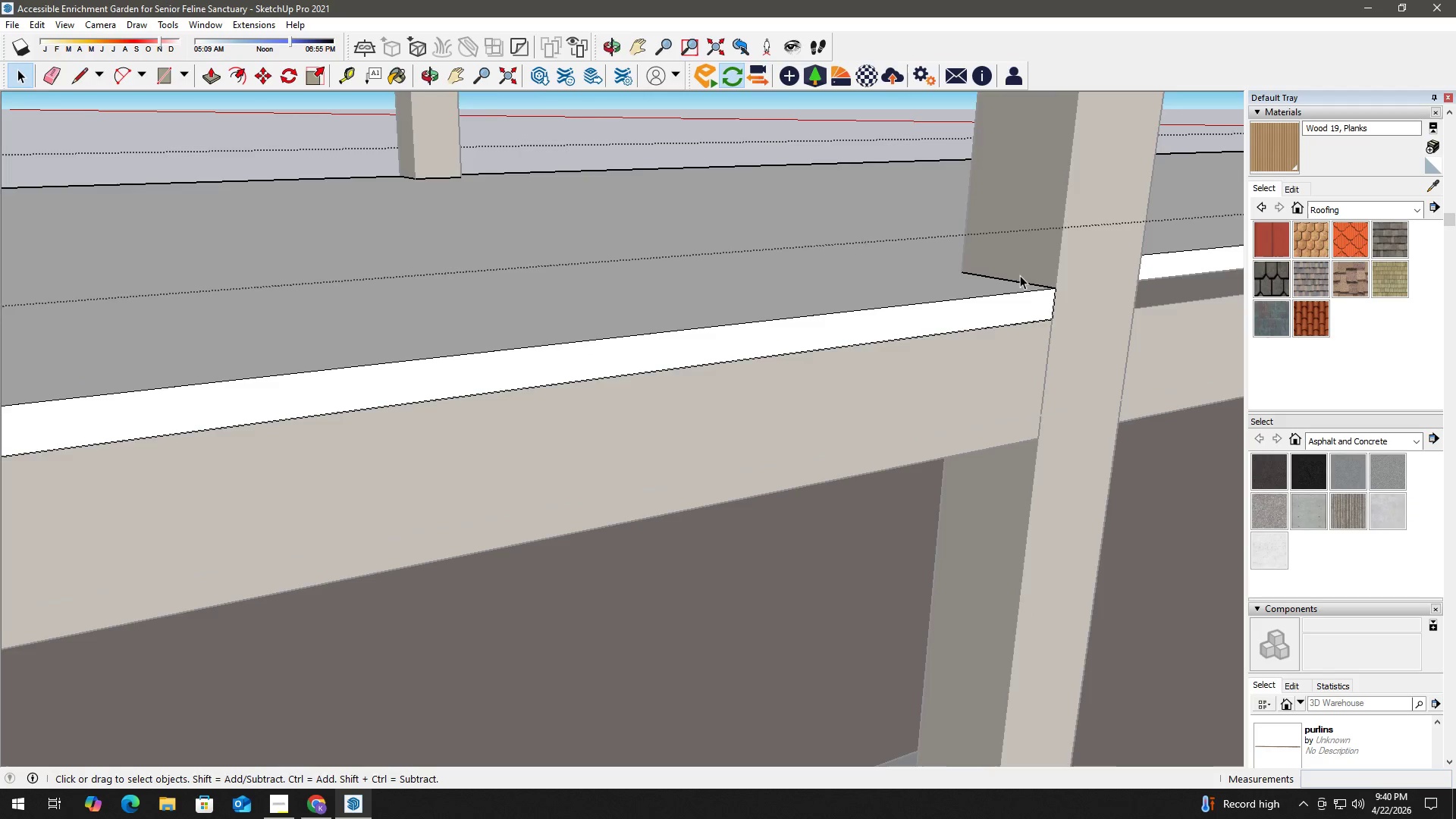 
key(H)
 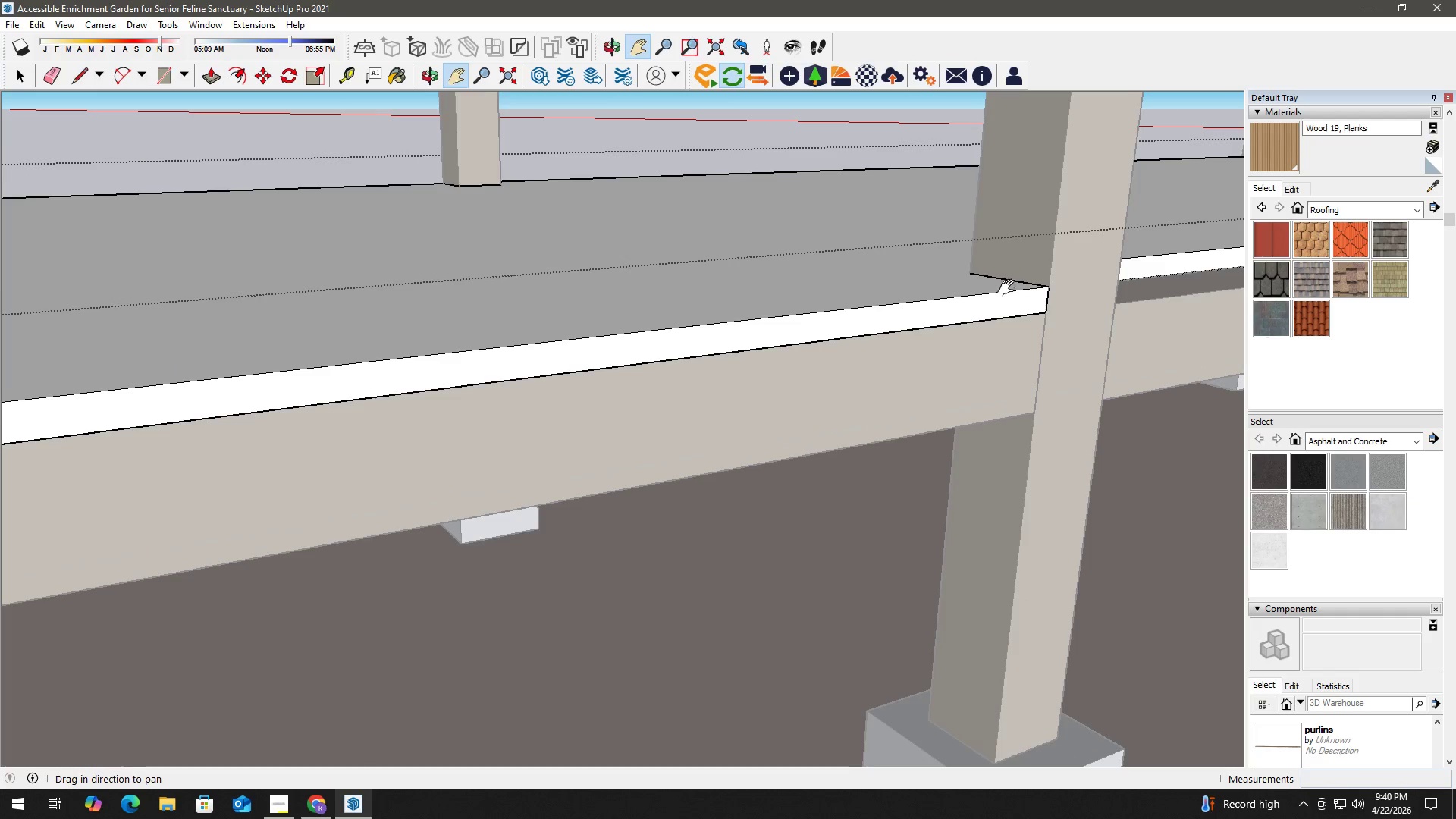 
left_click_drag(start_coordinate=[1017, 288], to_coordinate=[340, 423])
 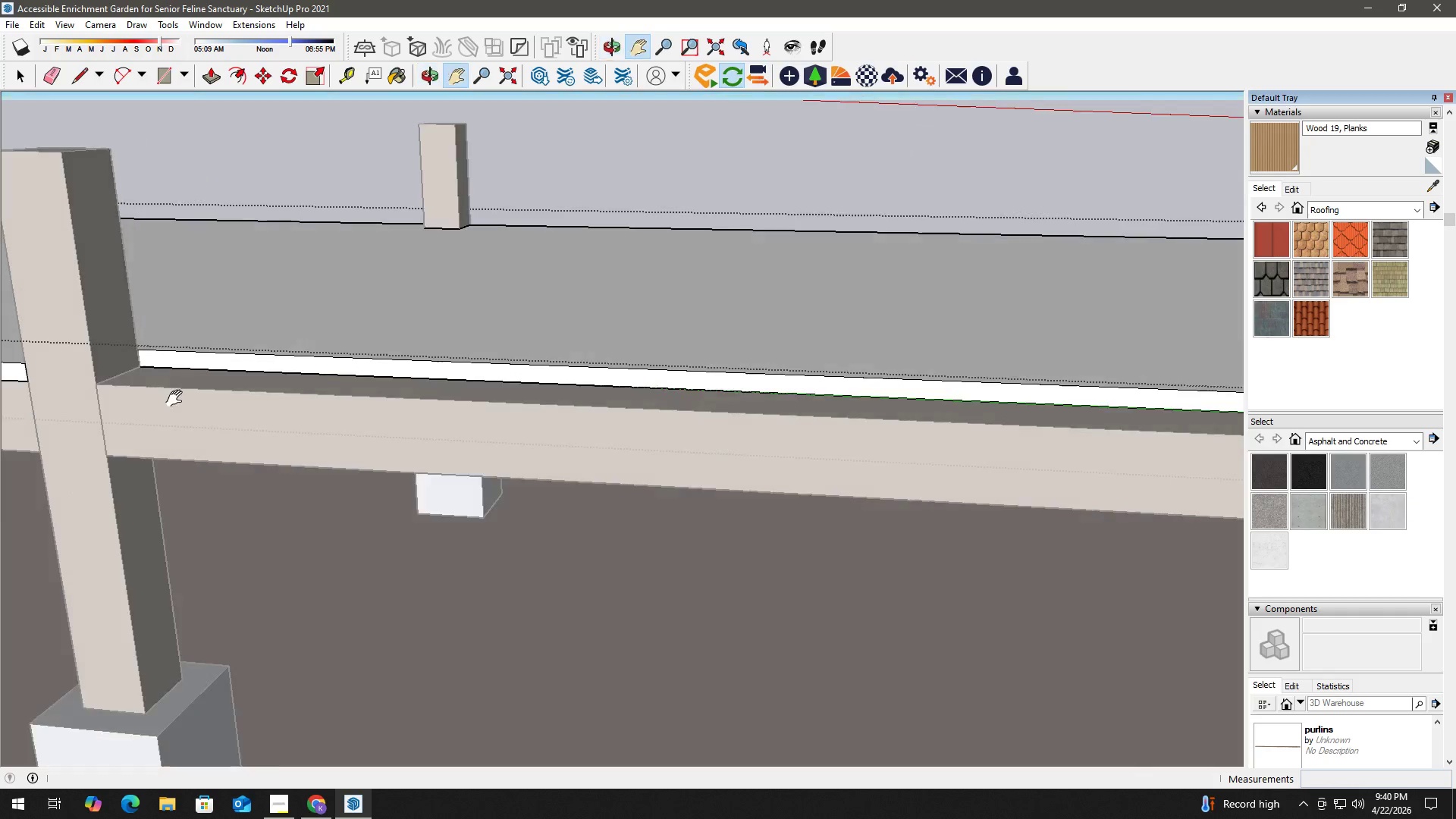 
scroll: coordinate [1015, 280], scroll_direction: down, amount: 2.0
 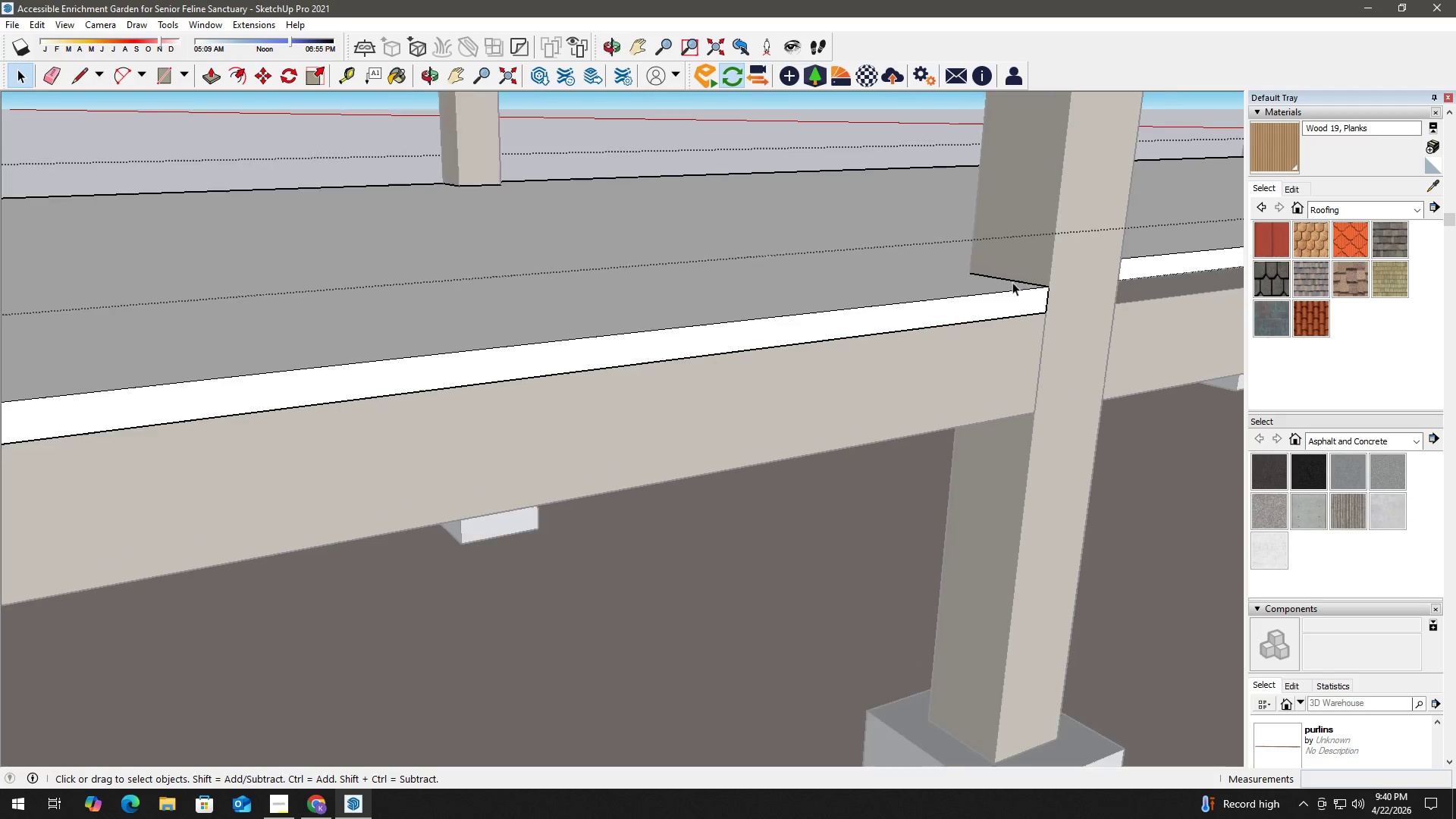 
scroll: coordinate [132, 355], scroll_direction: up, amount: 5.0
 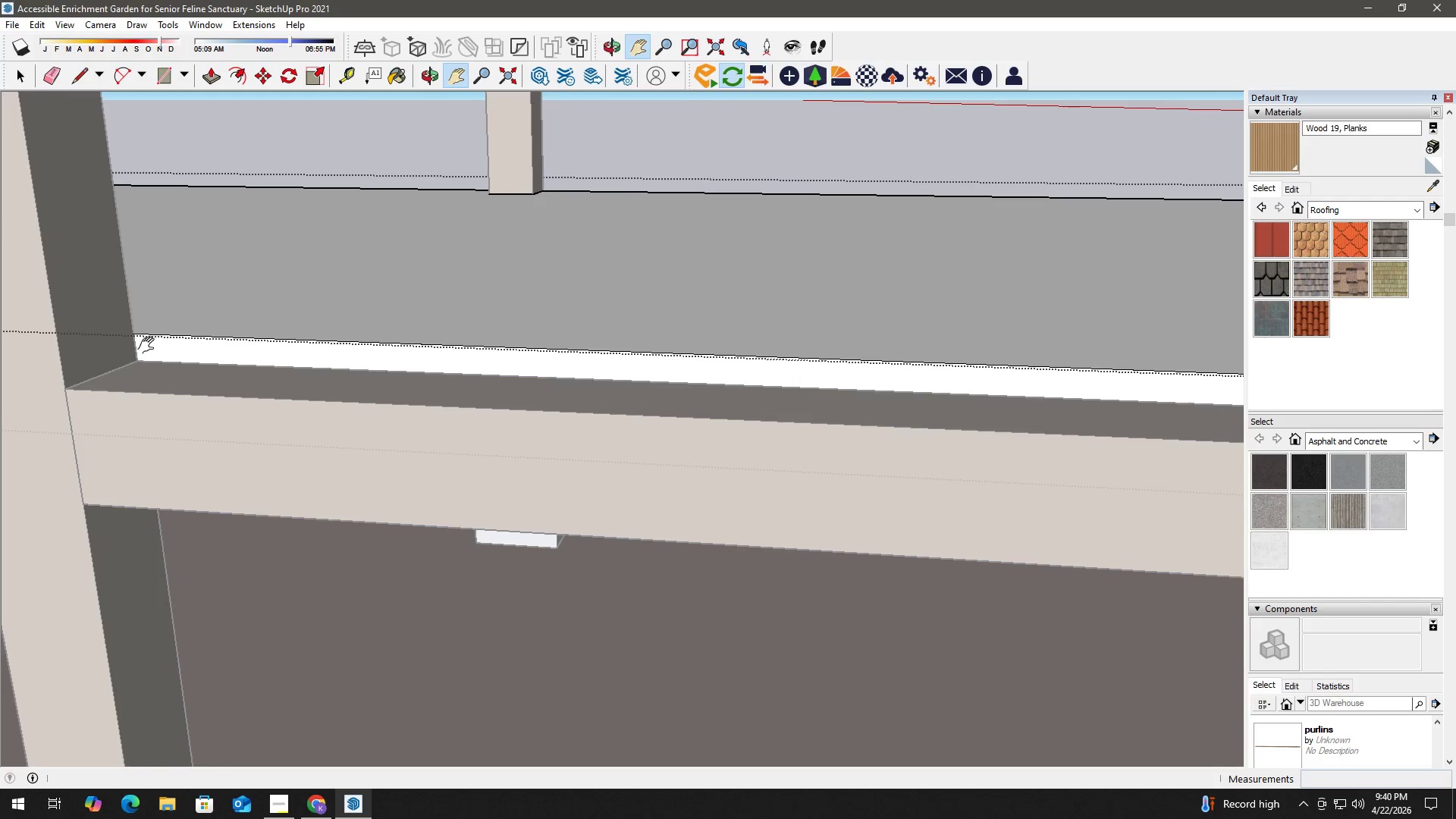 
key(L)
 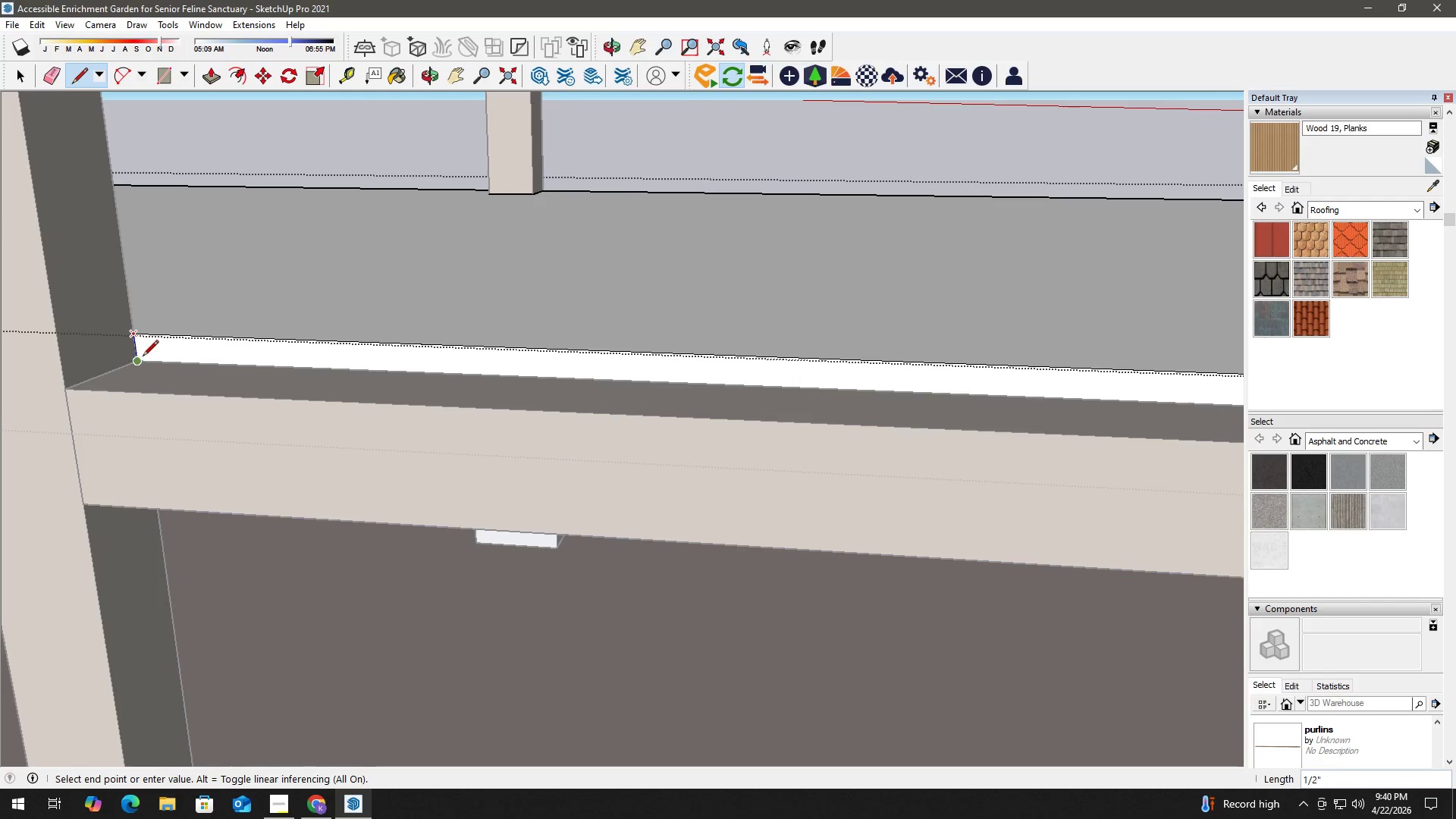 
left_click([143, 358])
 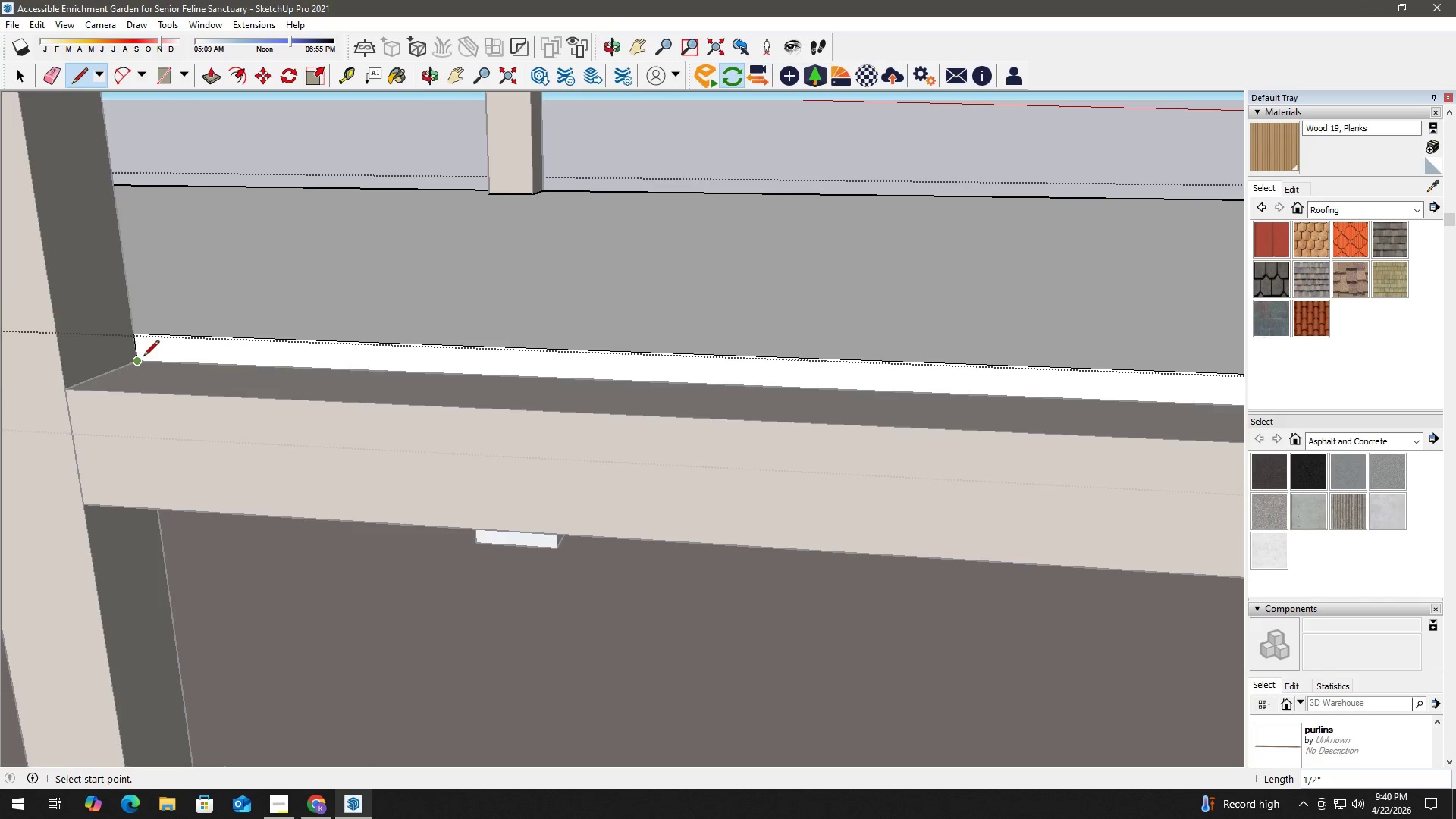 
key(Space)
 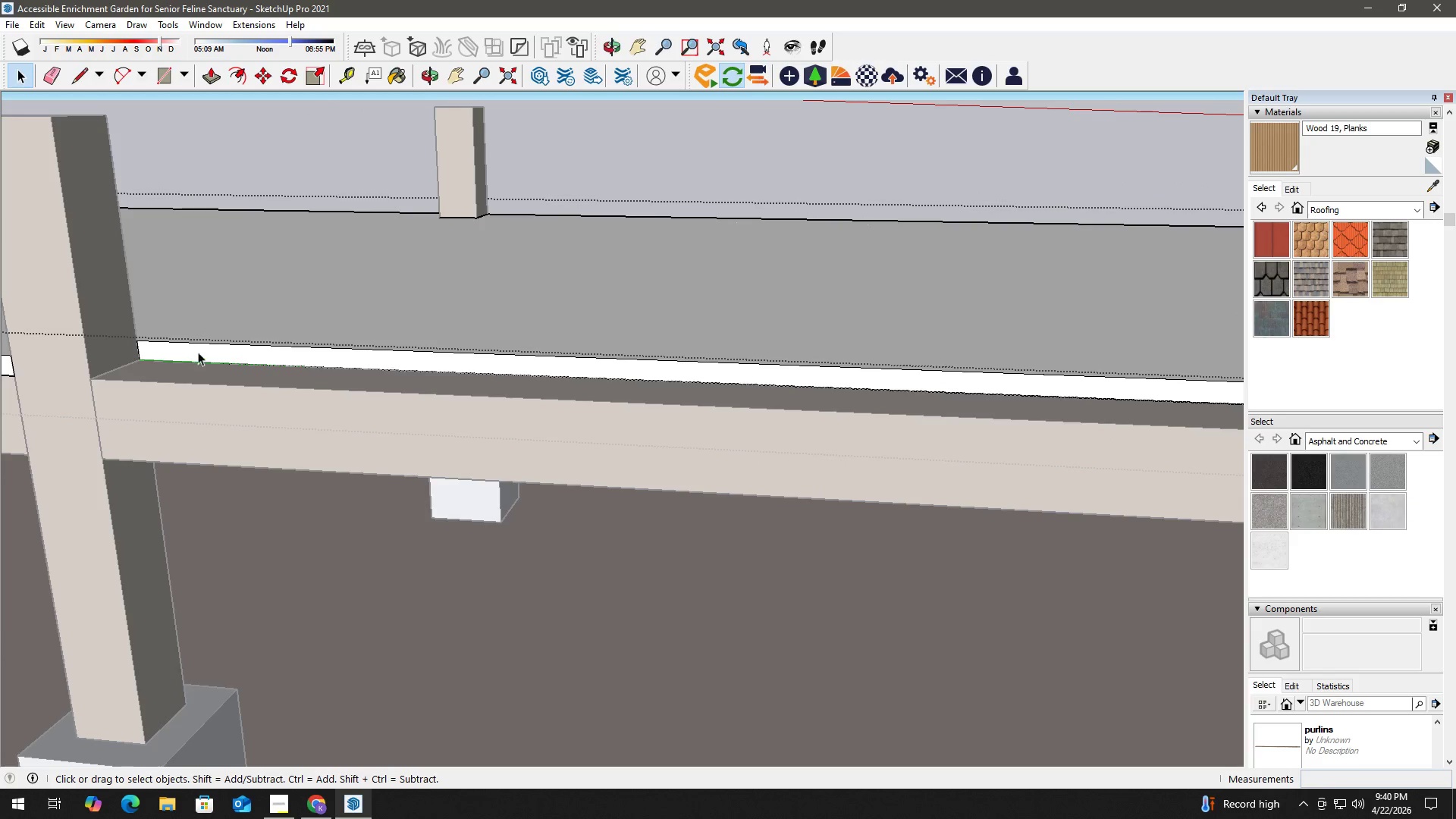 
left_click([202, 348])
 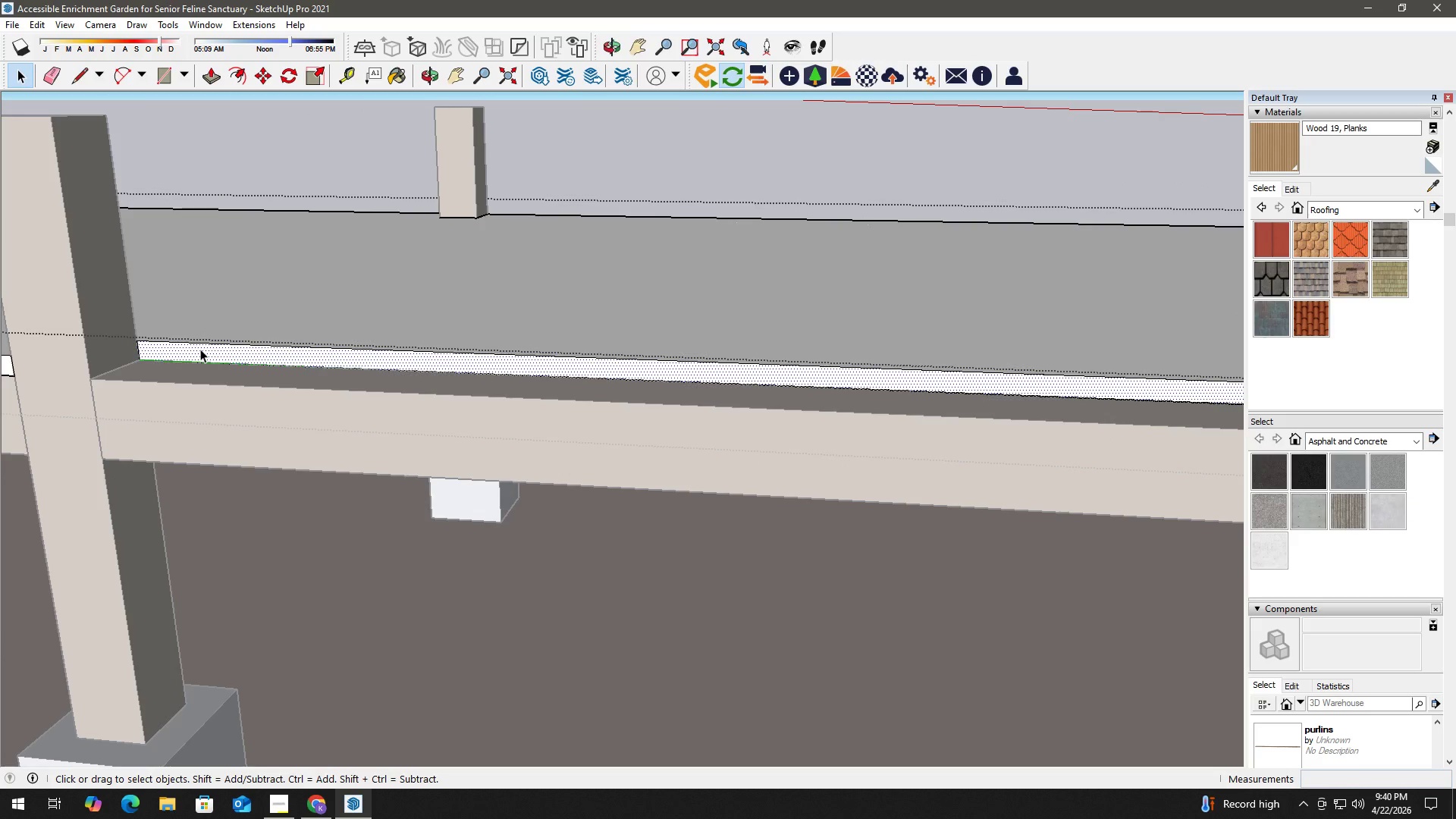 
scroll: coordinate [146, 358], scroll_direction: down, amount: 4.0
 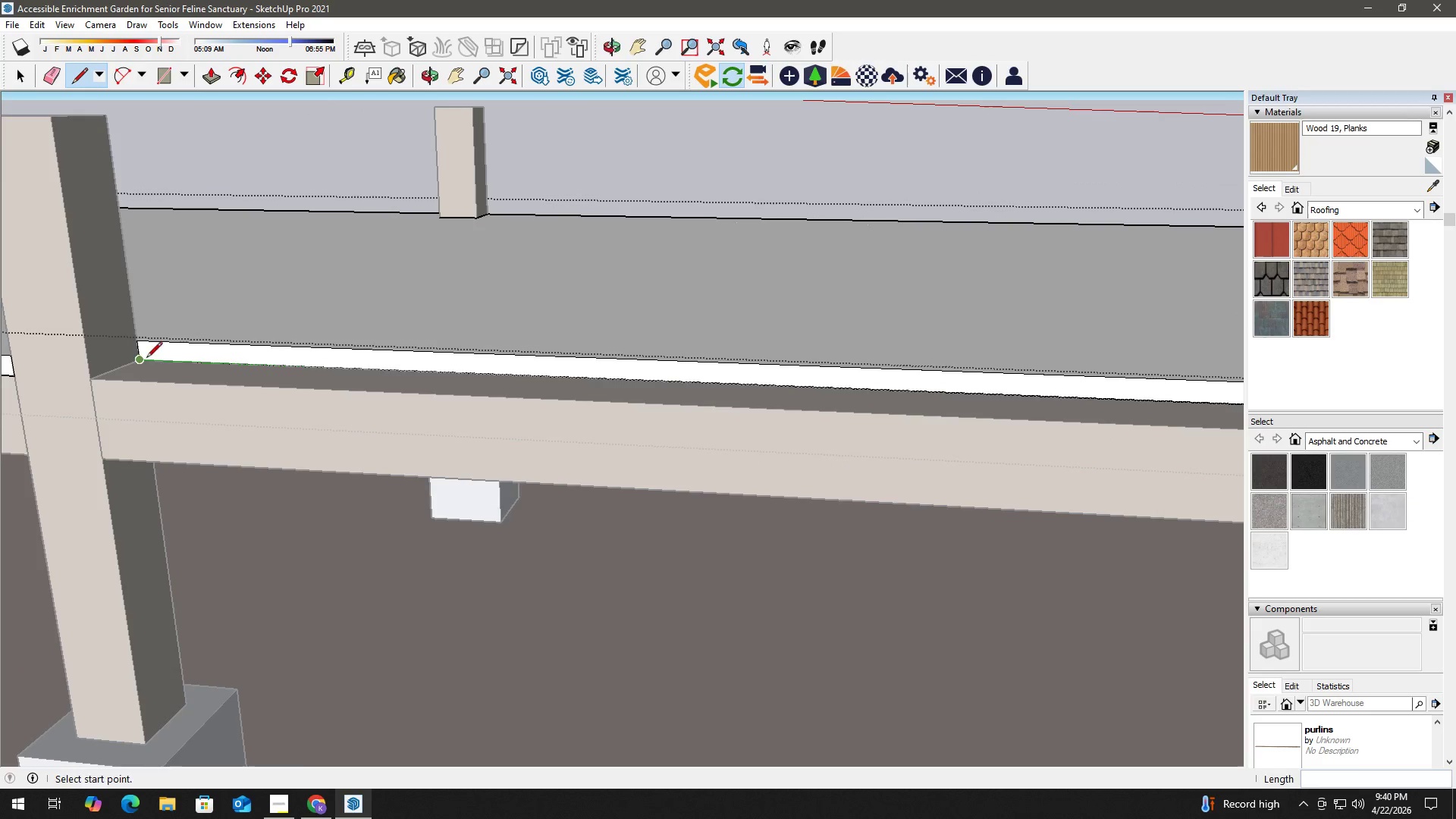 
key(P)
 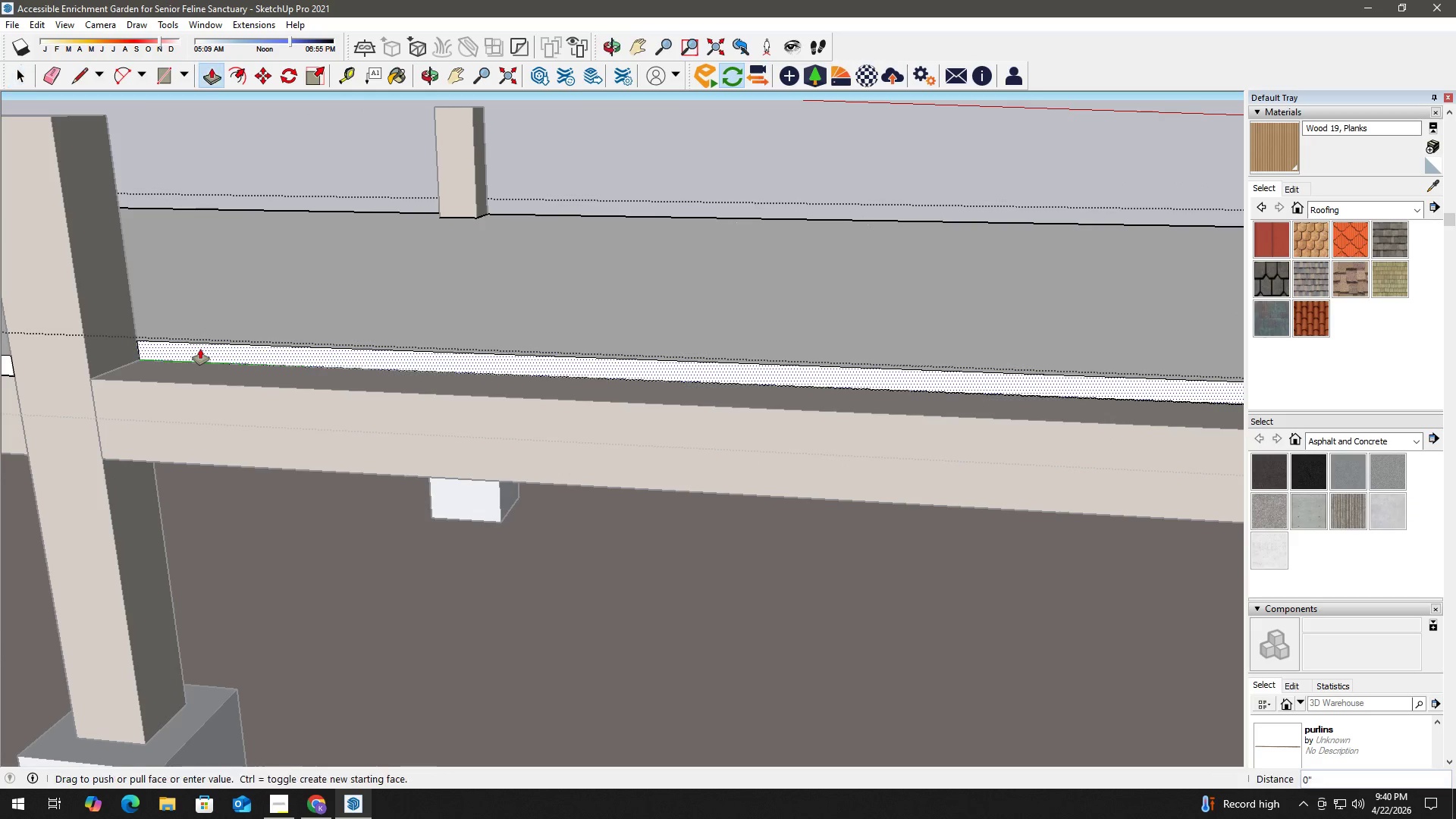 
left_click([200, 349])
 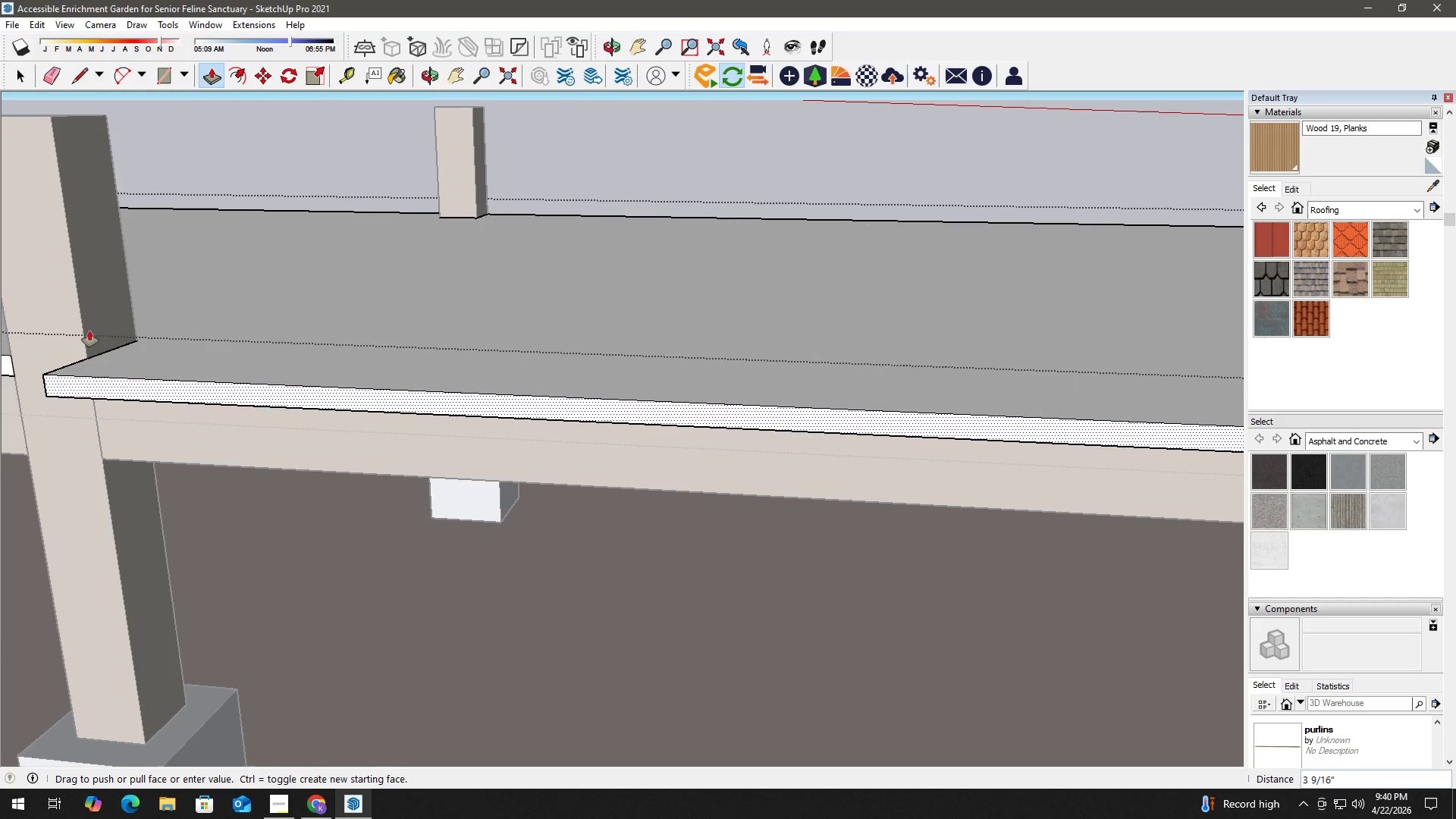 
left_click([85, 329])
 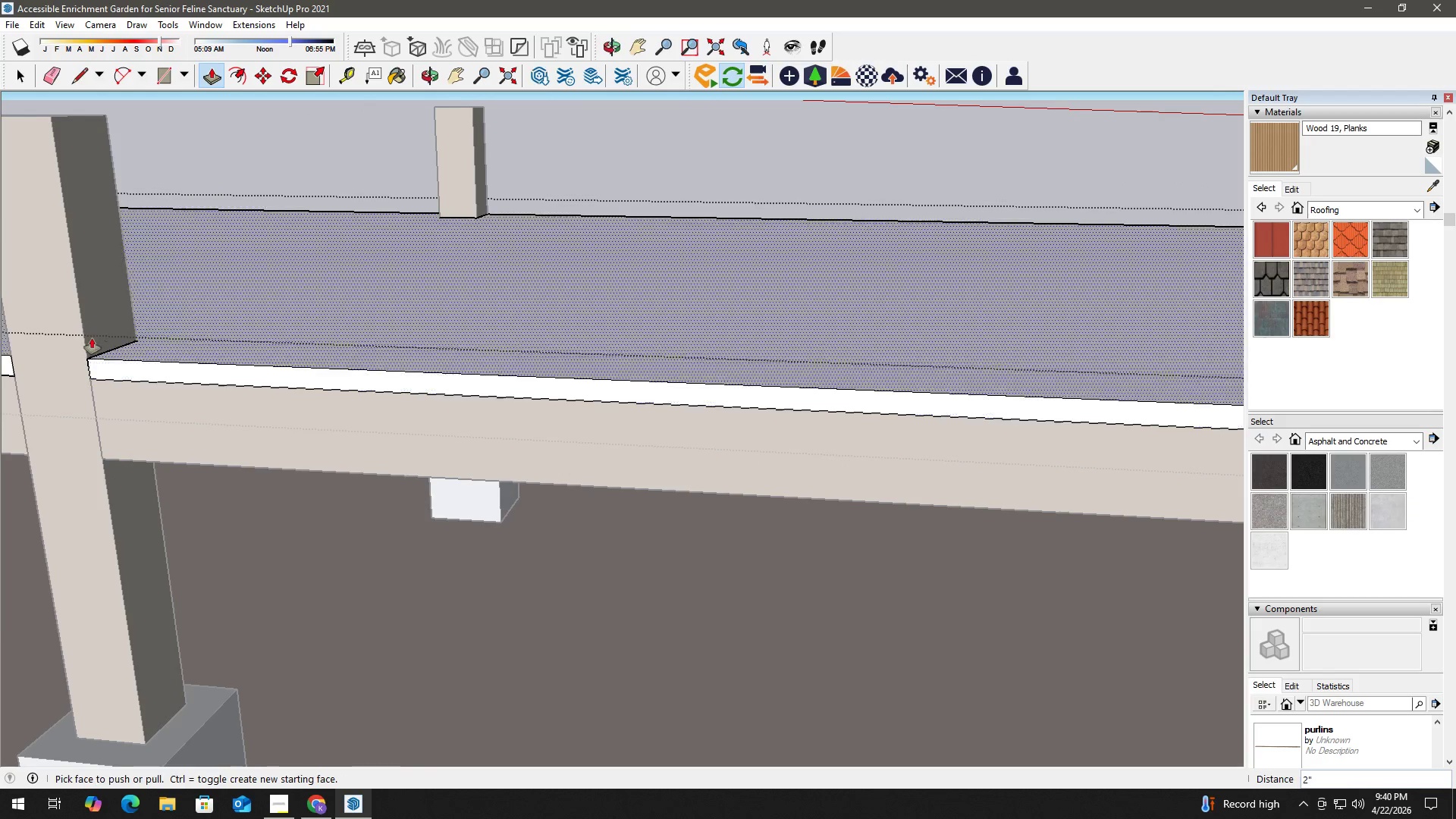 
key(Space)
 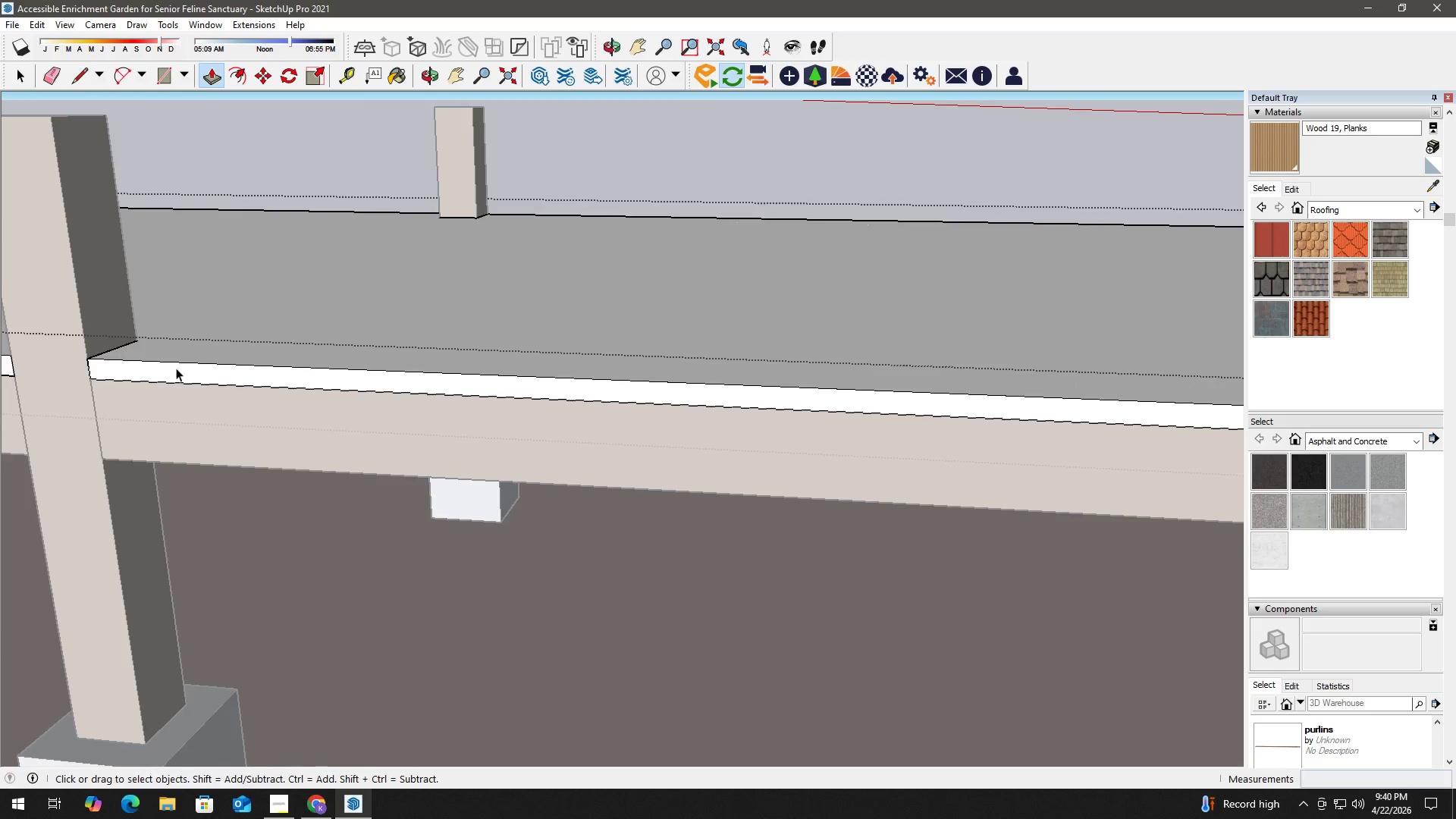 
key(H)
 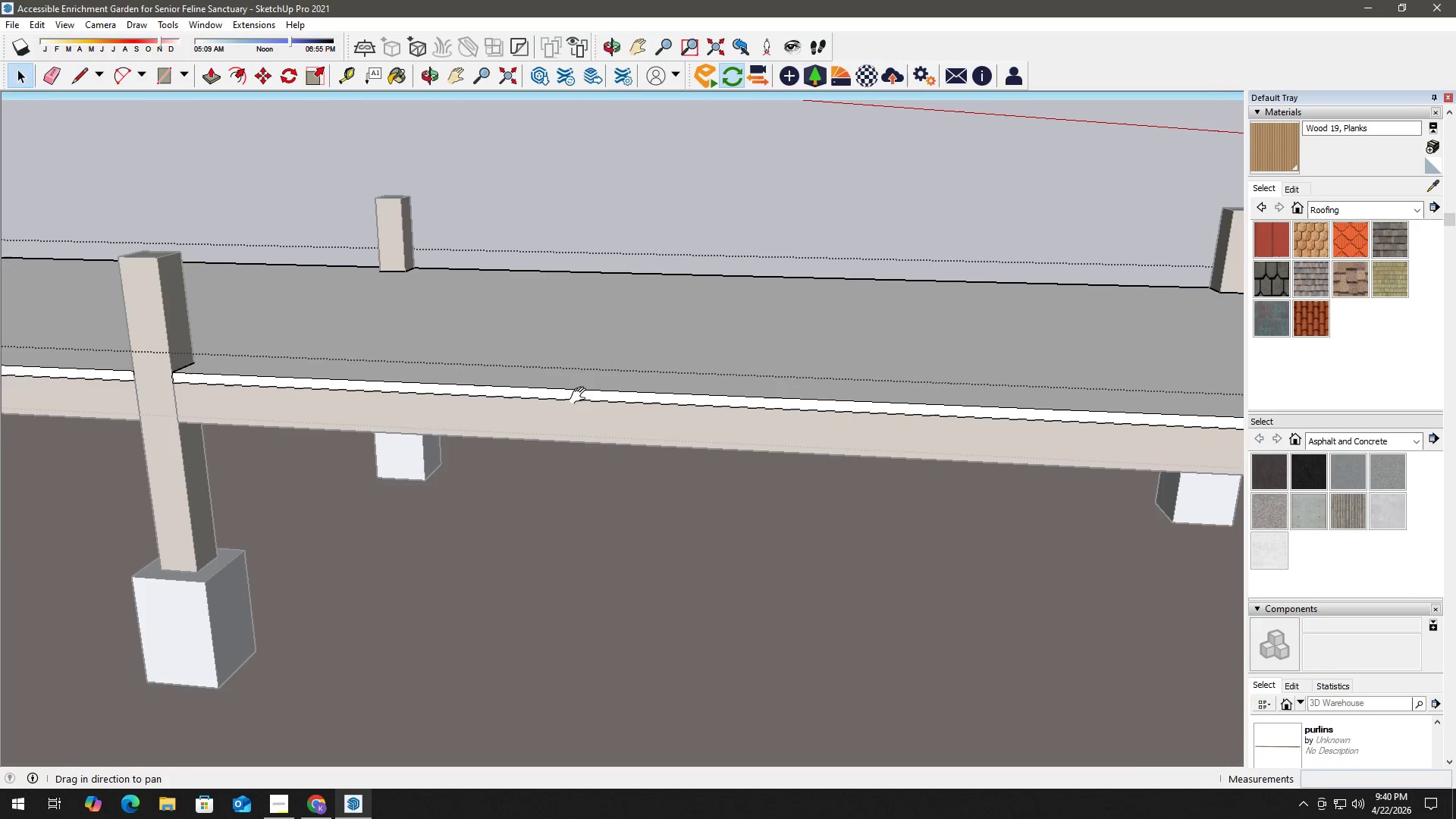 
left_click_drag(start_coordinate=[581, 396], to_coordinate=[0, 382])
 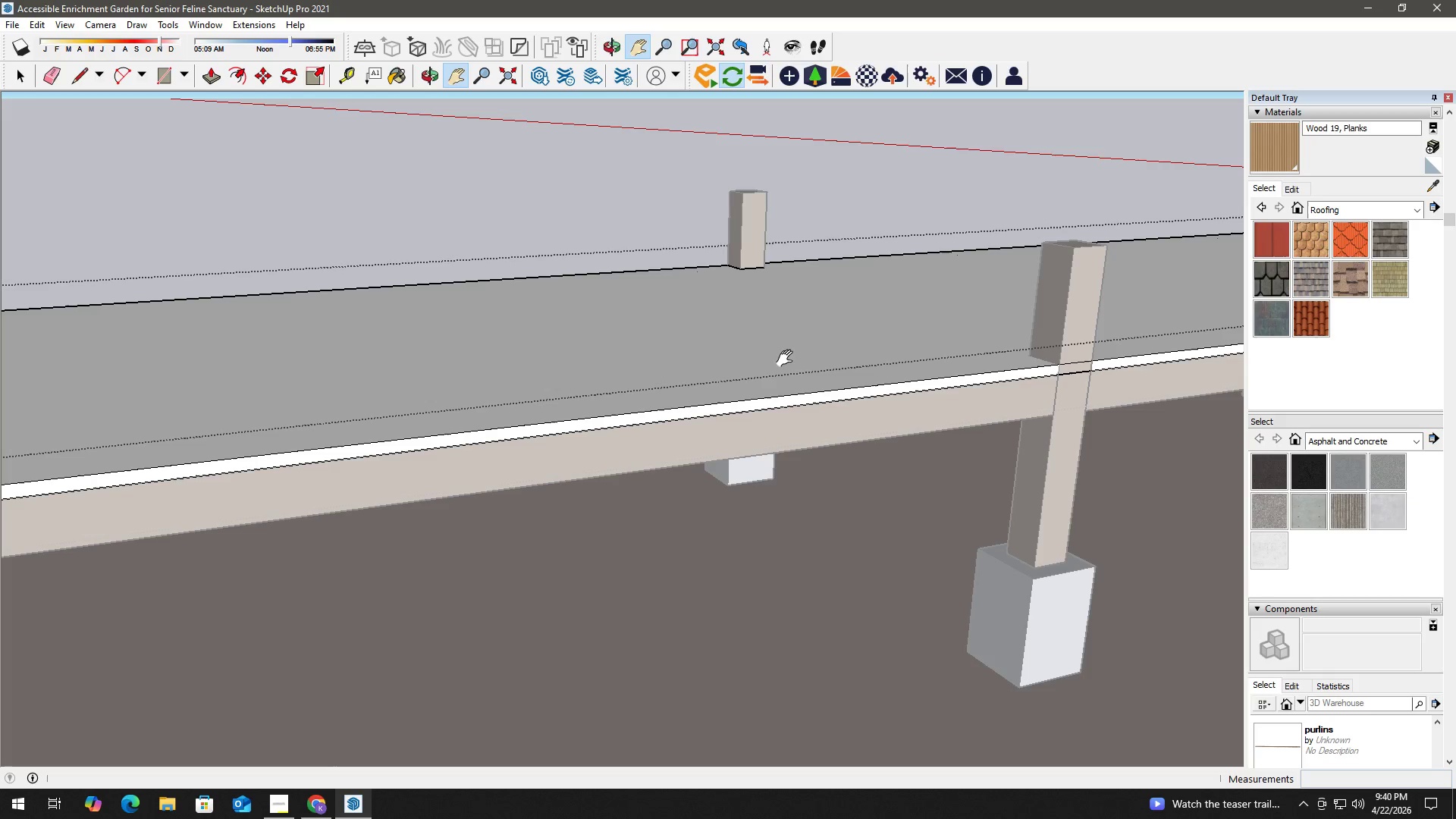 
scroll: coordinate [285, 393], scroll_direction: down, amount: 8.0
 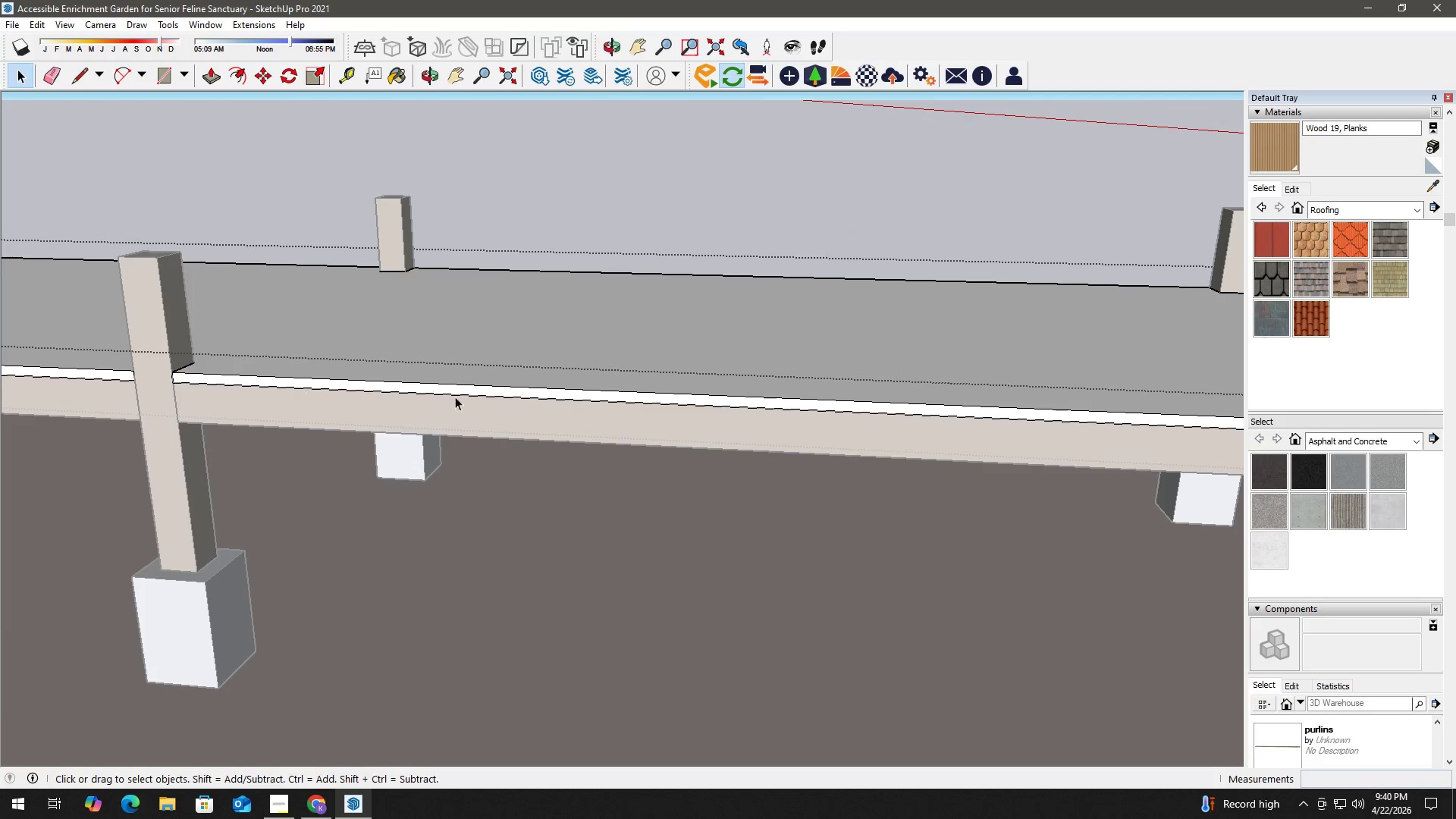 
key(Control+Z)
 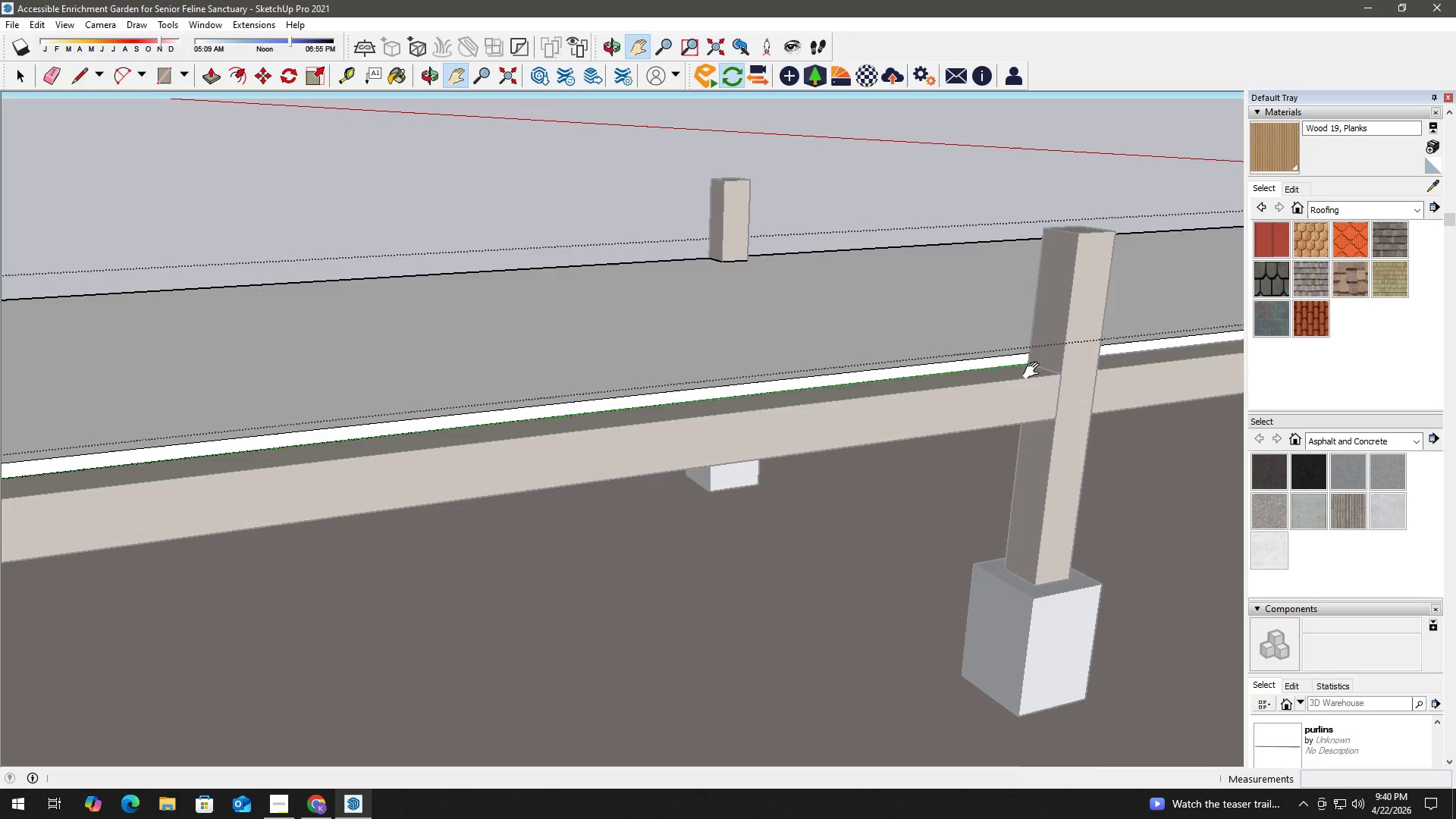 
scroll: coordinate [1028, 381], scroll_direction: up, amount: 1.0
 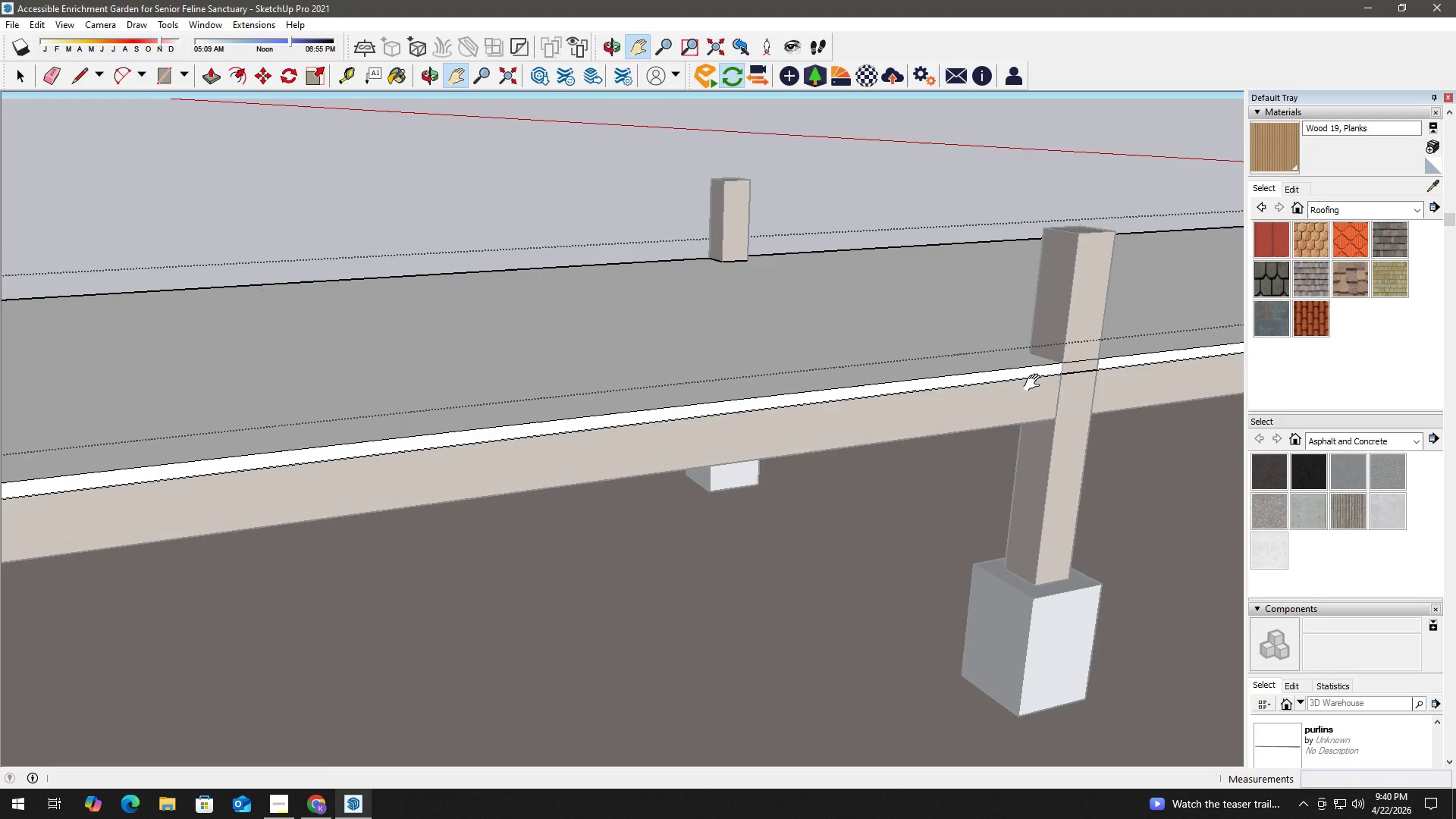 
key(Space)
 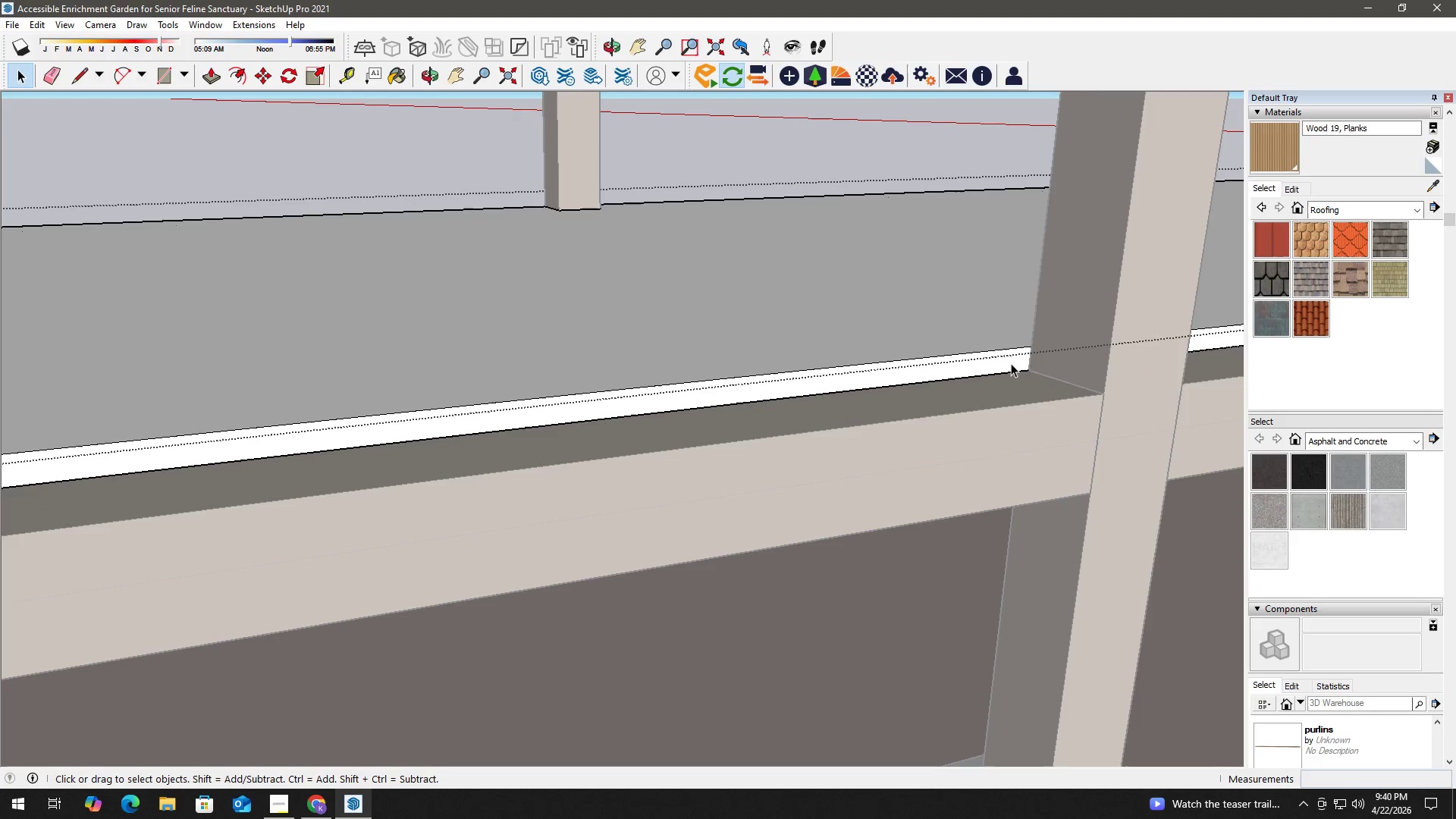 
key(L)
 